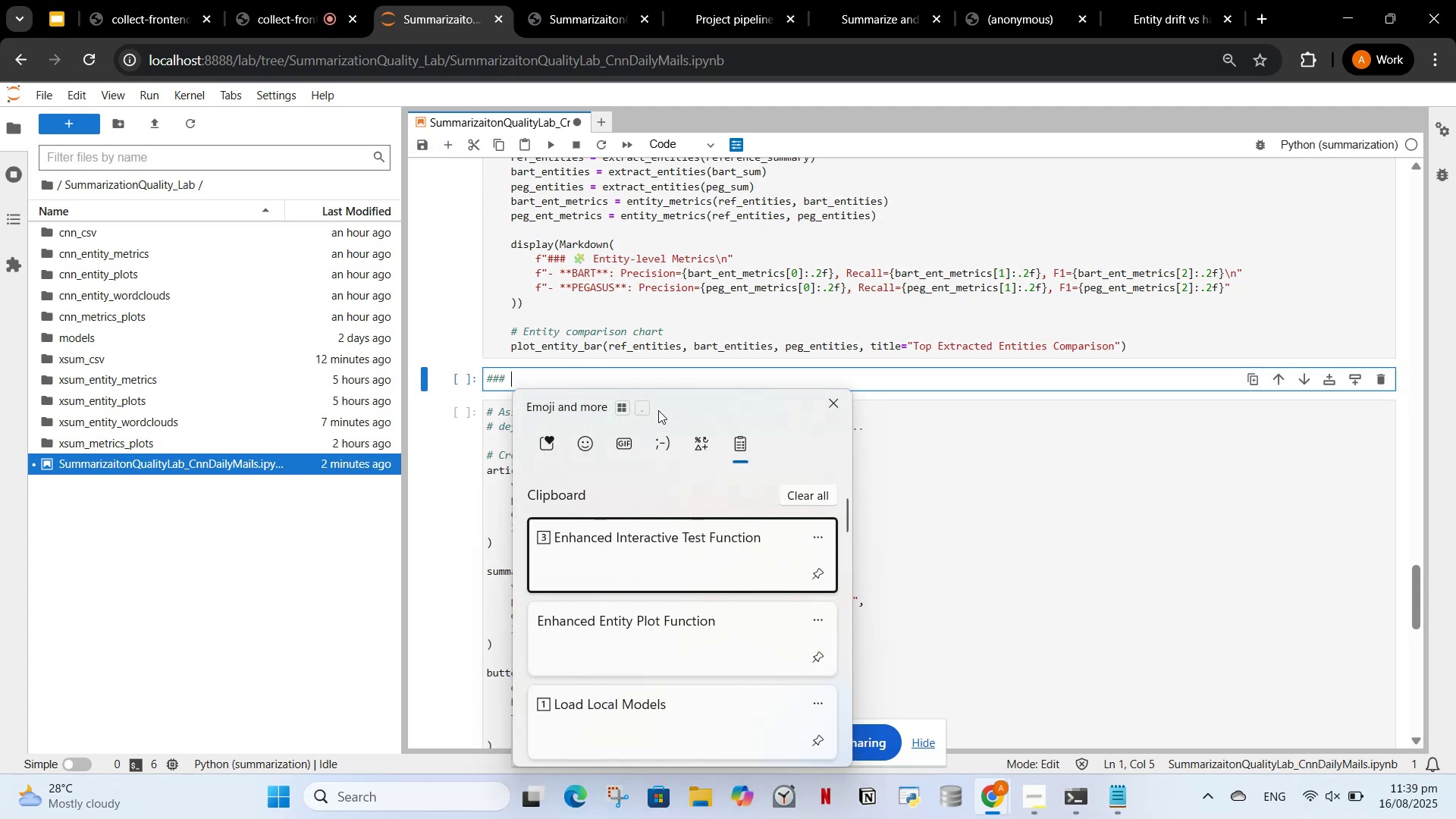 
left_click([582, 439])
 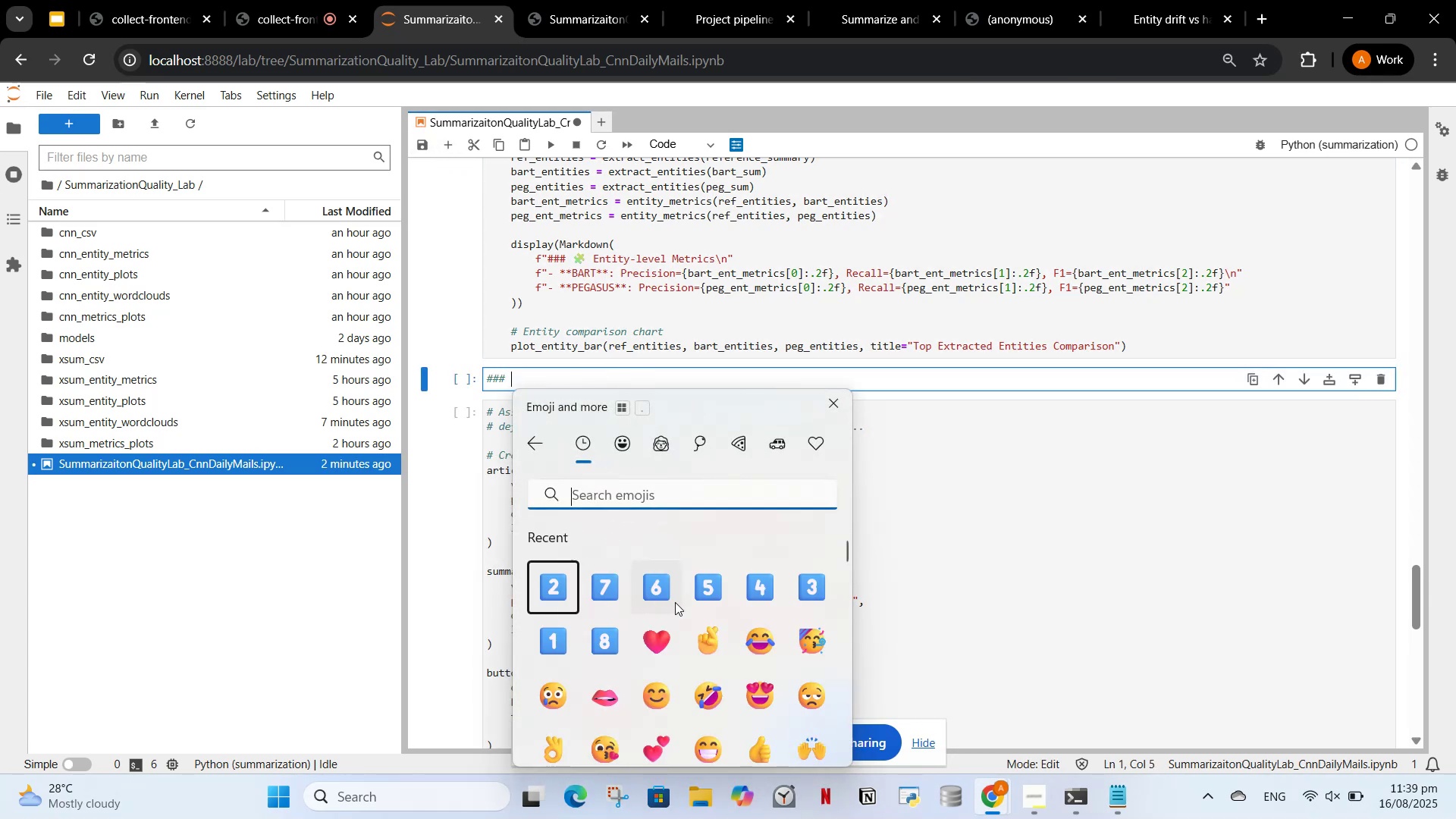 
left_click([747, 582])
 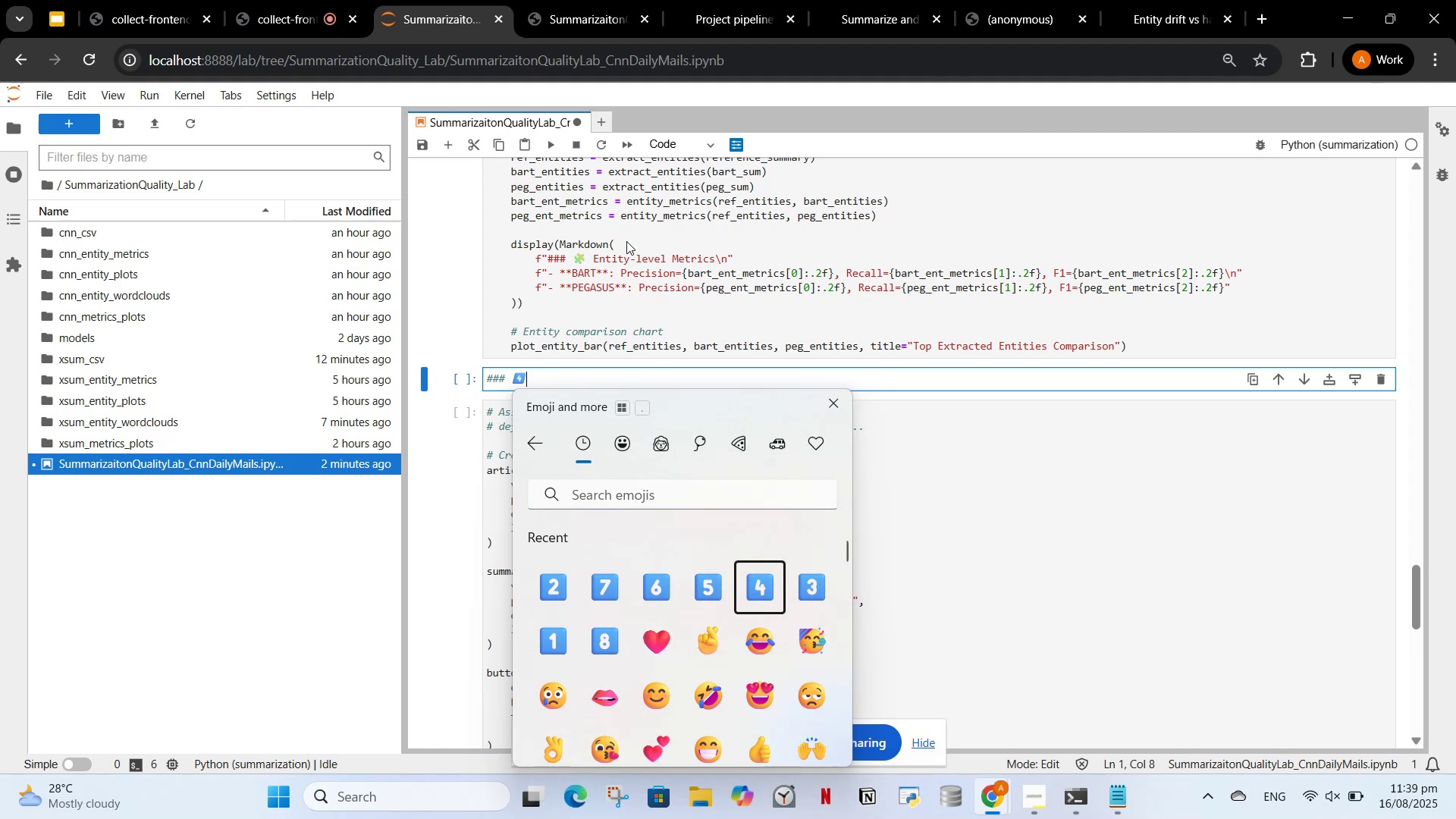 
left_click([626, 241])
 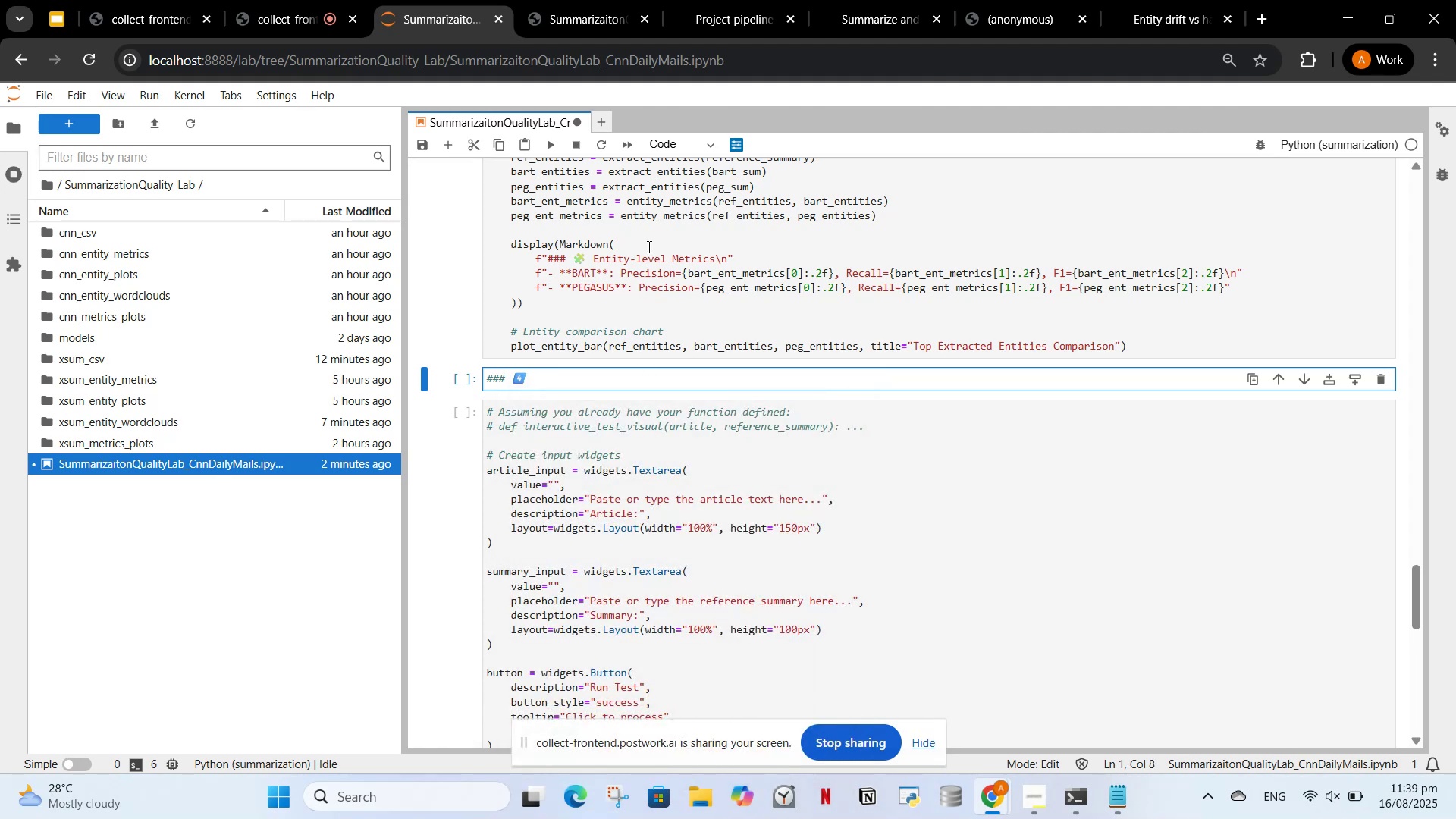 
scroll: coordinate [677, 361], scroll_direction: none, amount: 0.0
 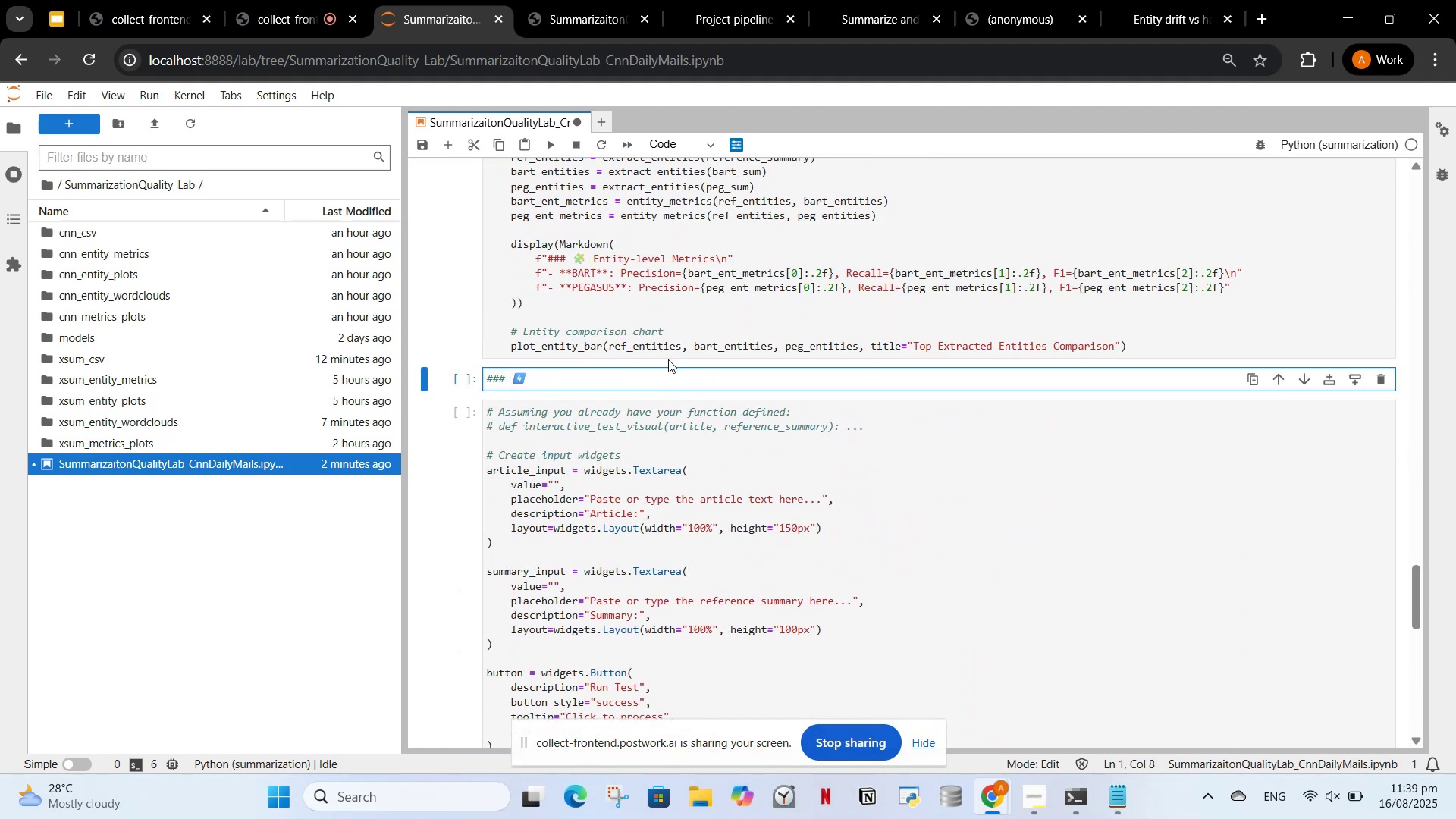 
key(Space)
 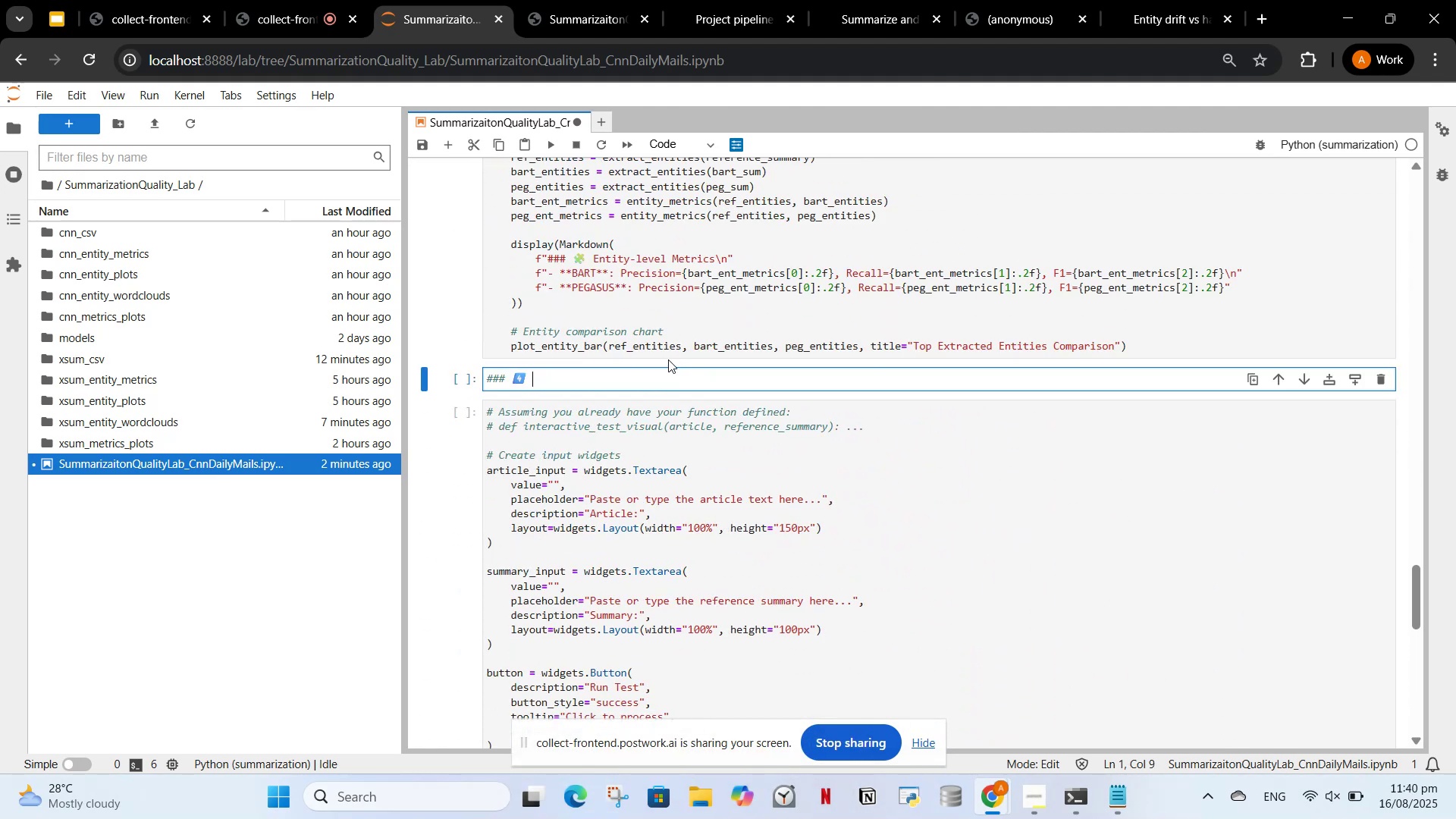 
wait(8.38)
 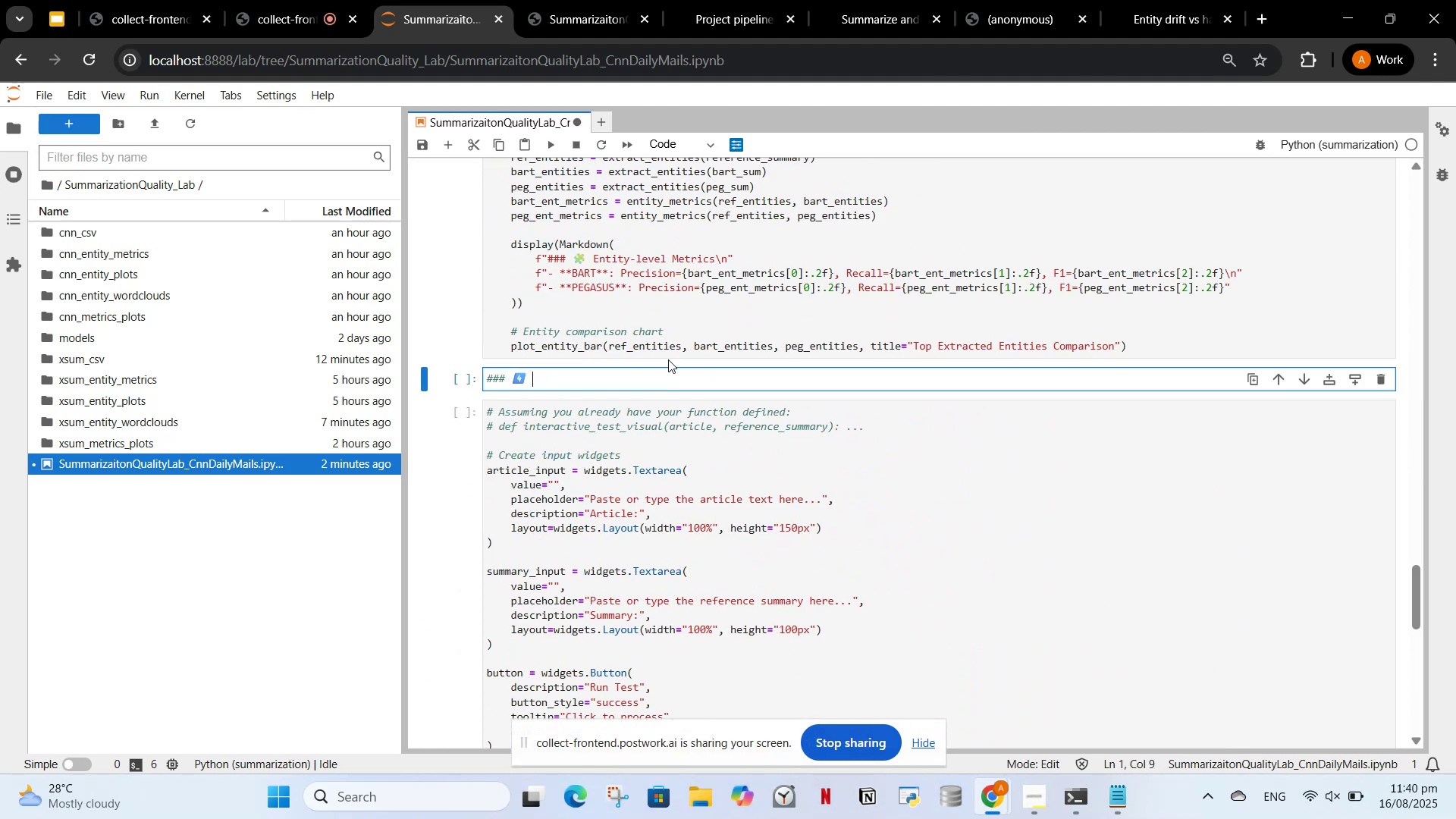 
type(Displaying ts)
key(Backspace)
type(esting area)
 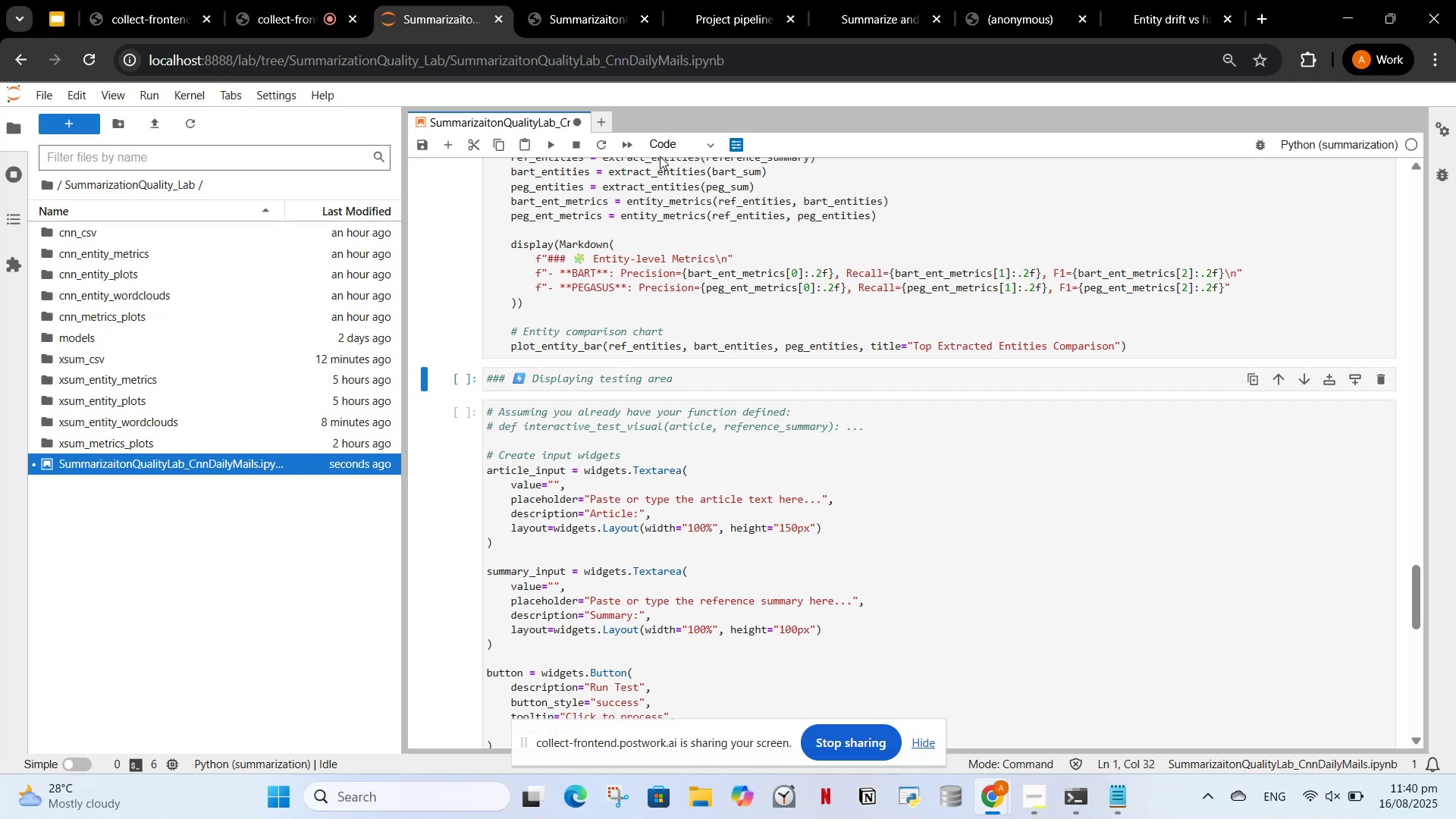 
triple_click([664, 146])
 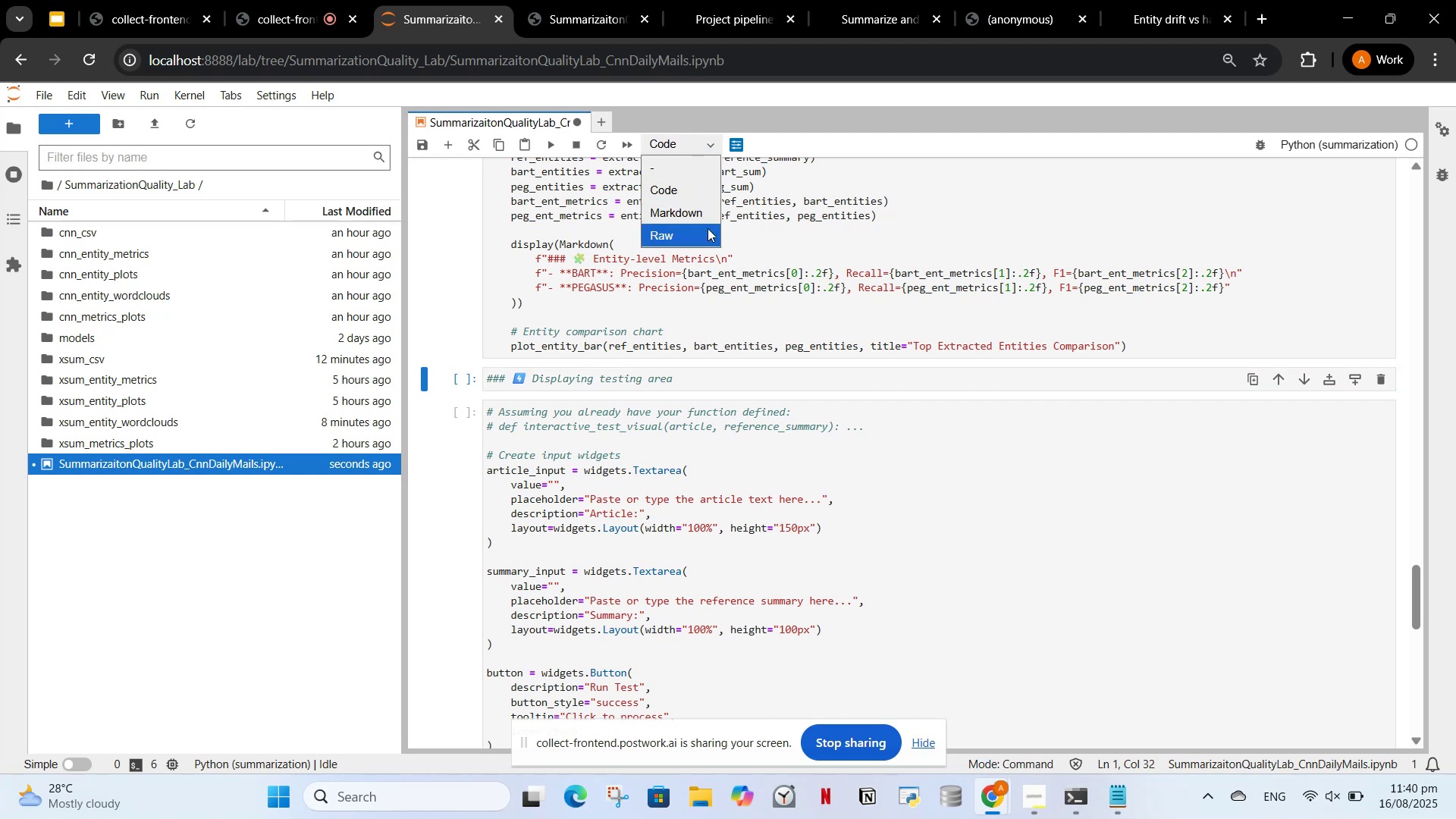 
left_click([703, 202])
 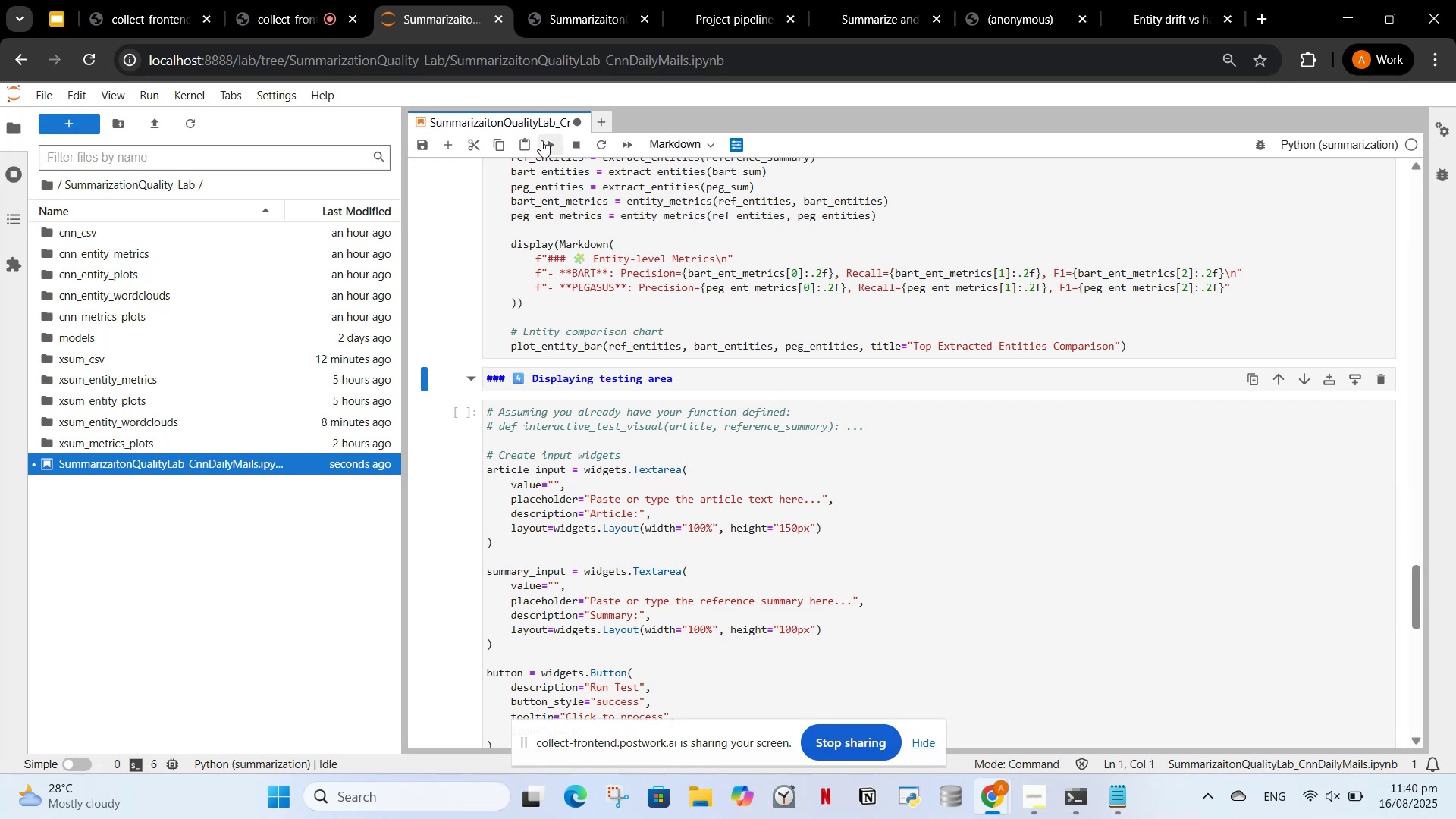 
left_click([542, 141])
 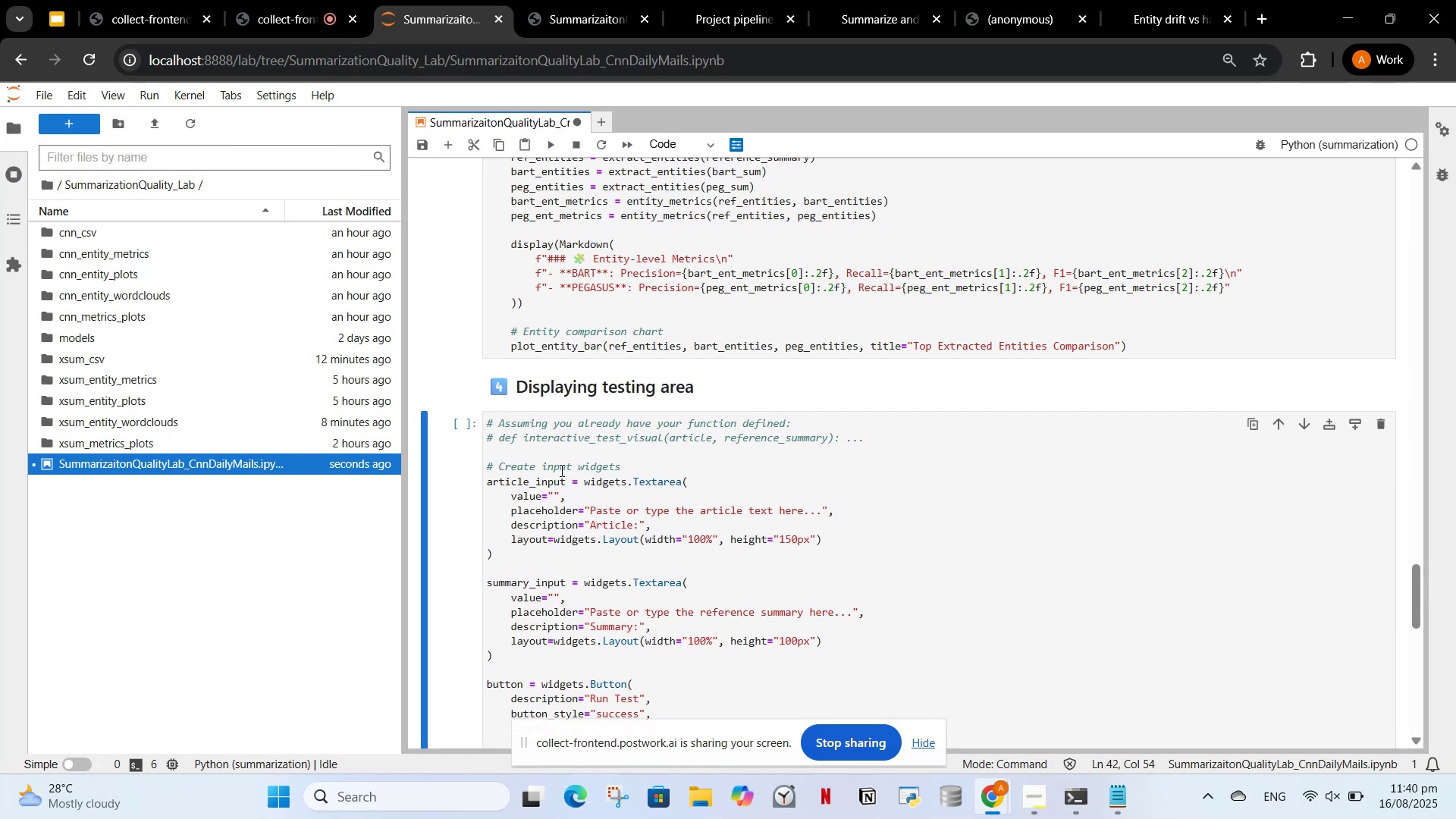 
scroll: coordinate [559, 466], scroll_direction: down, amount: 6.0
 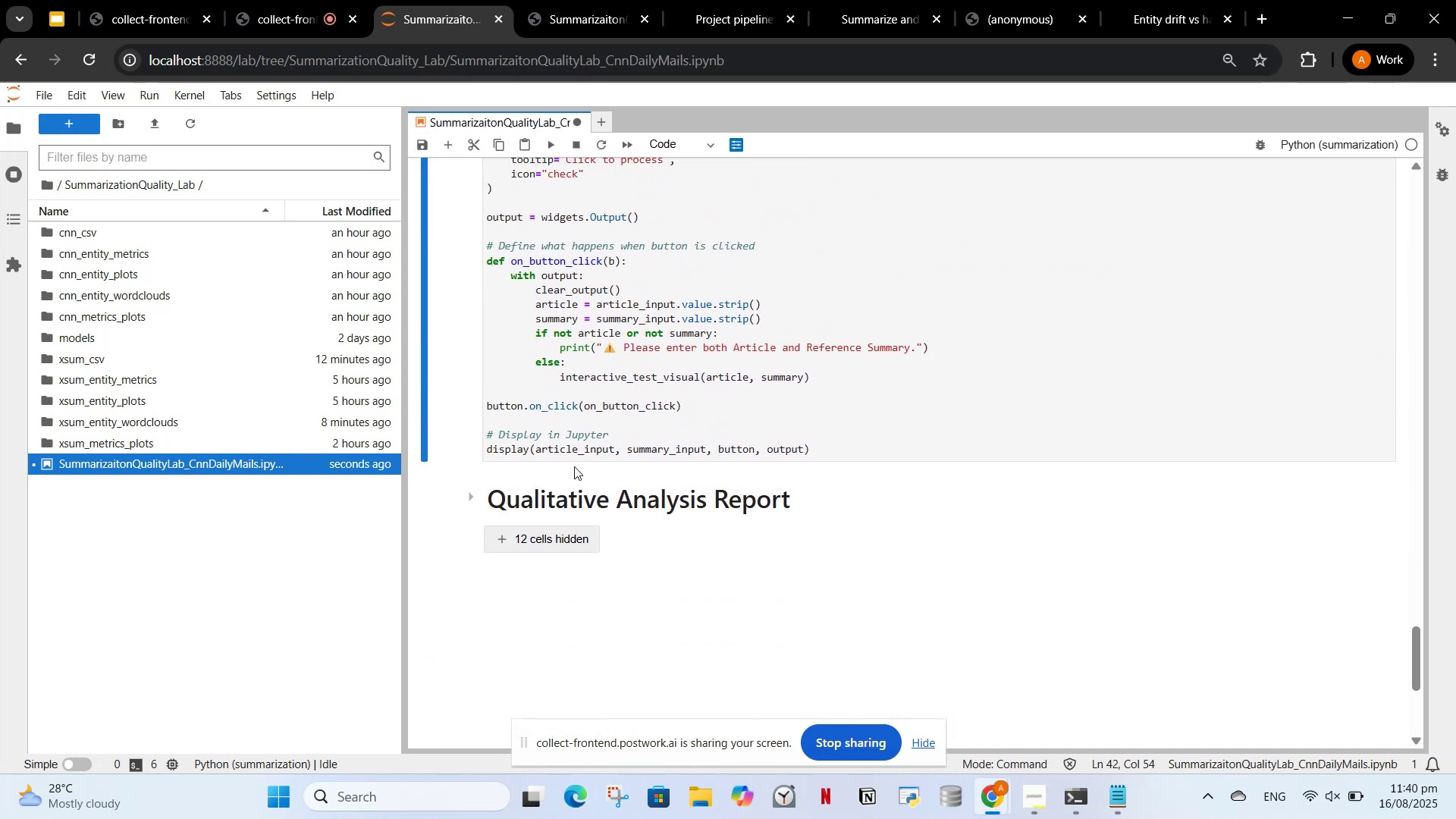 
scroll: coordinate [620, 476], scroll_direction: up, amount: 32.0
 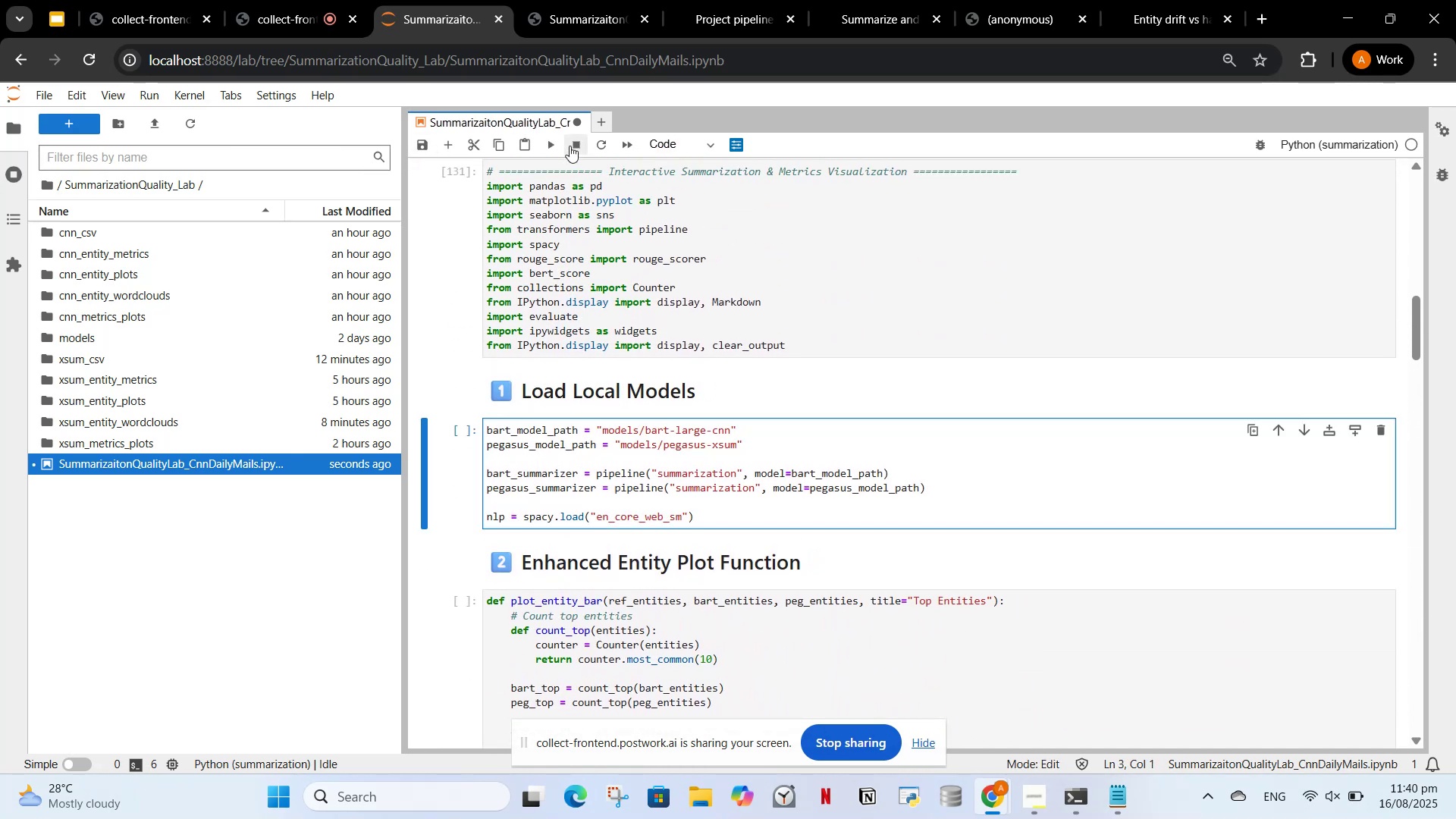 
left_click([554, 146])
 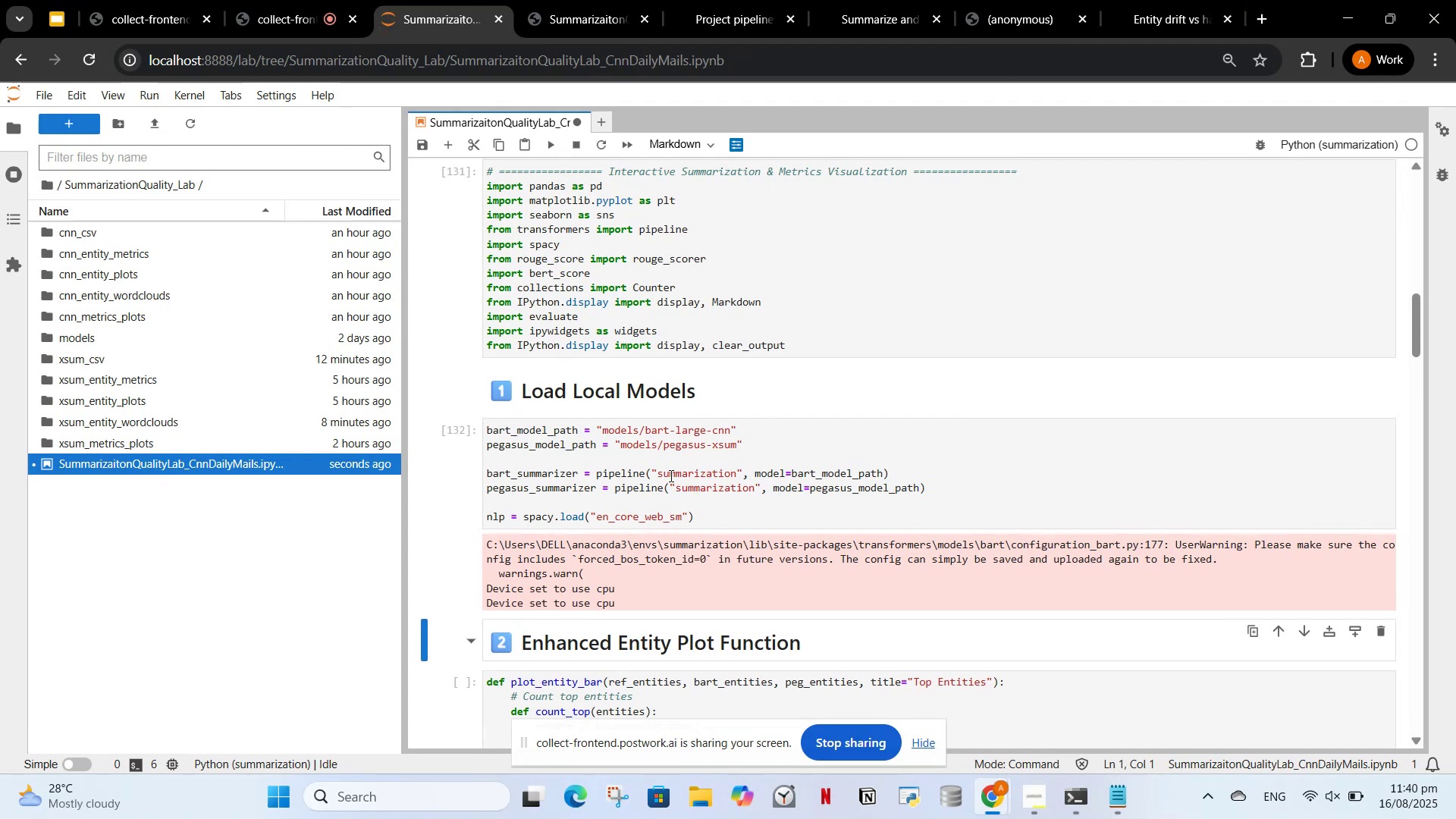 
scroll: coordinate [671, 459], scroll_direction: down, amount: 4.0
 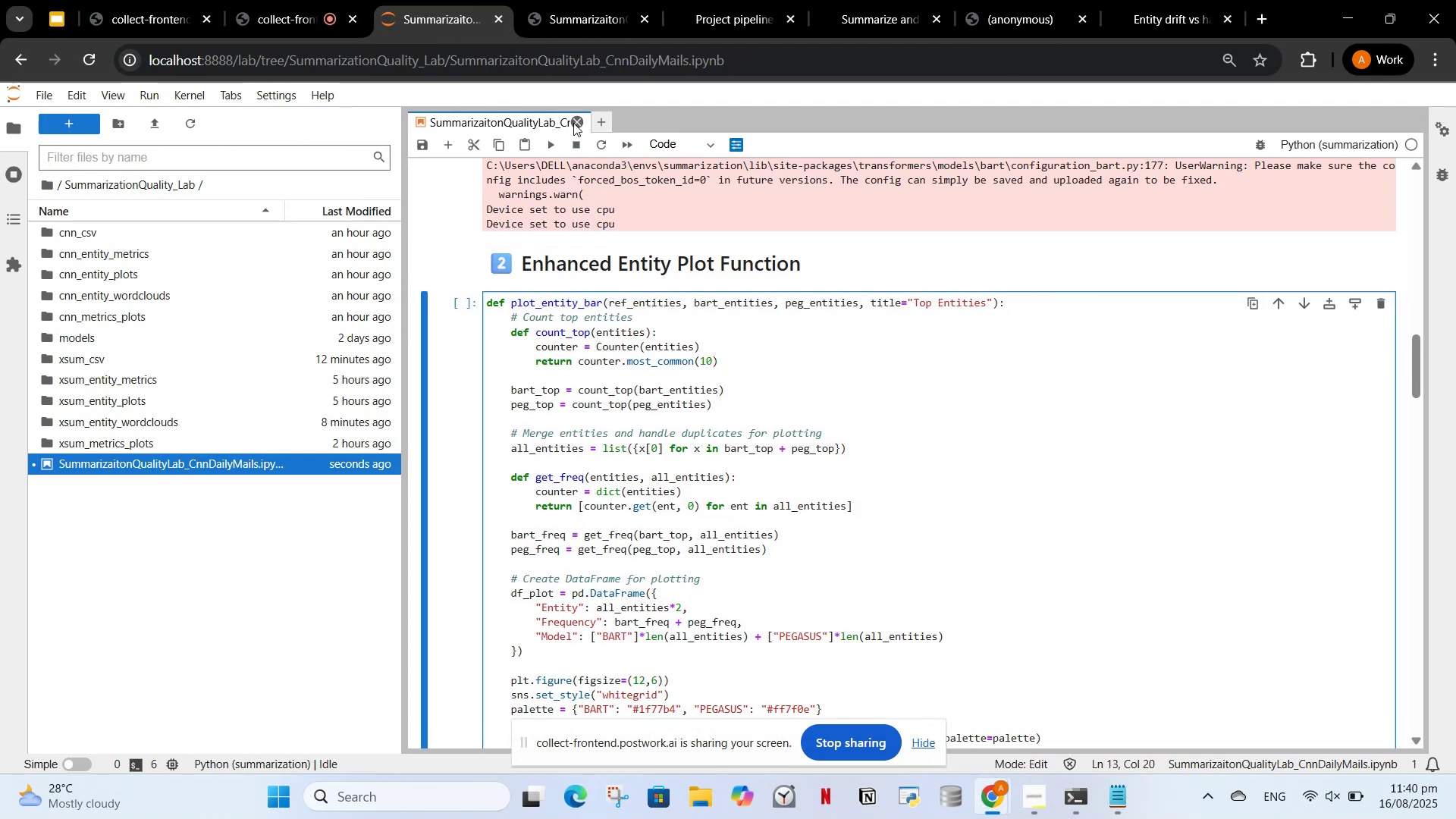 
left_click([551, 141])
 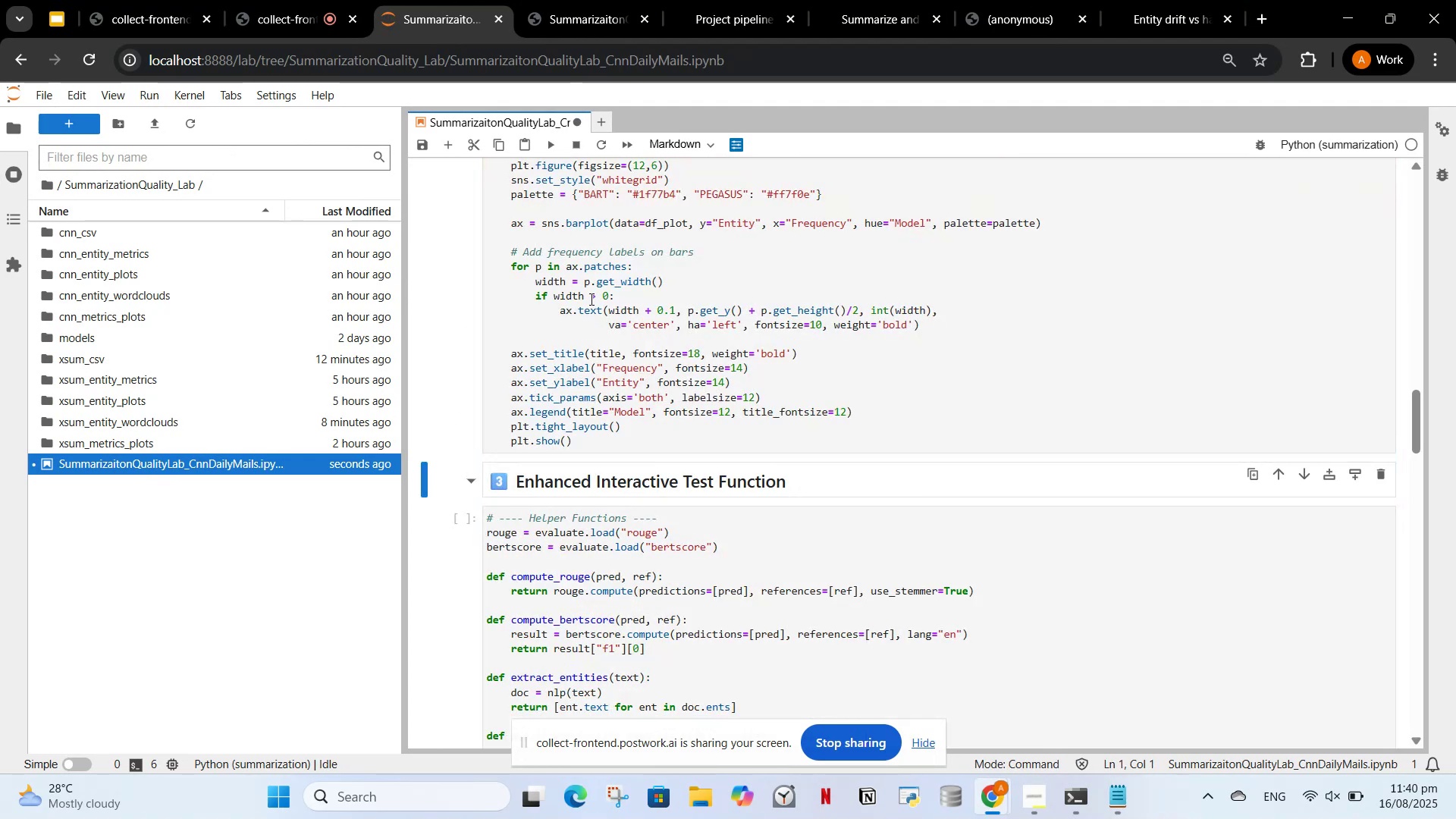 
scroll: coordinate [592, 368], scroll_direction: up, amount: 6.0
 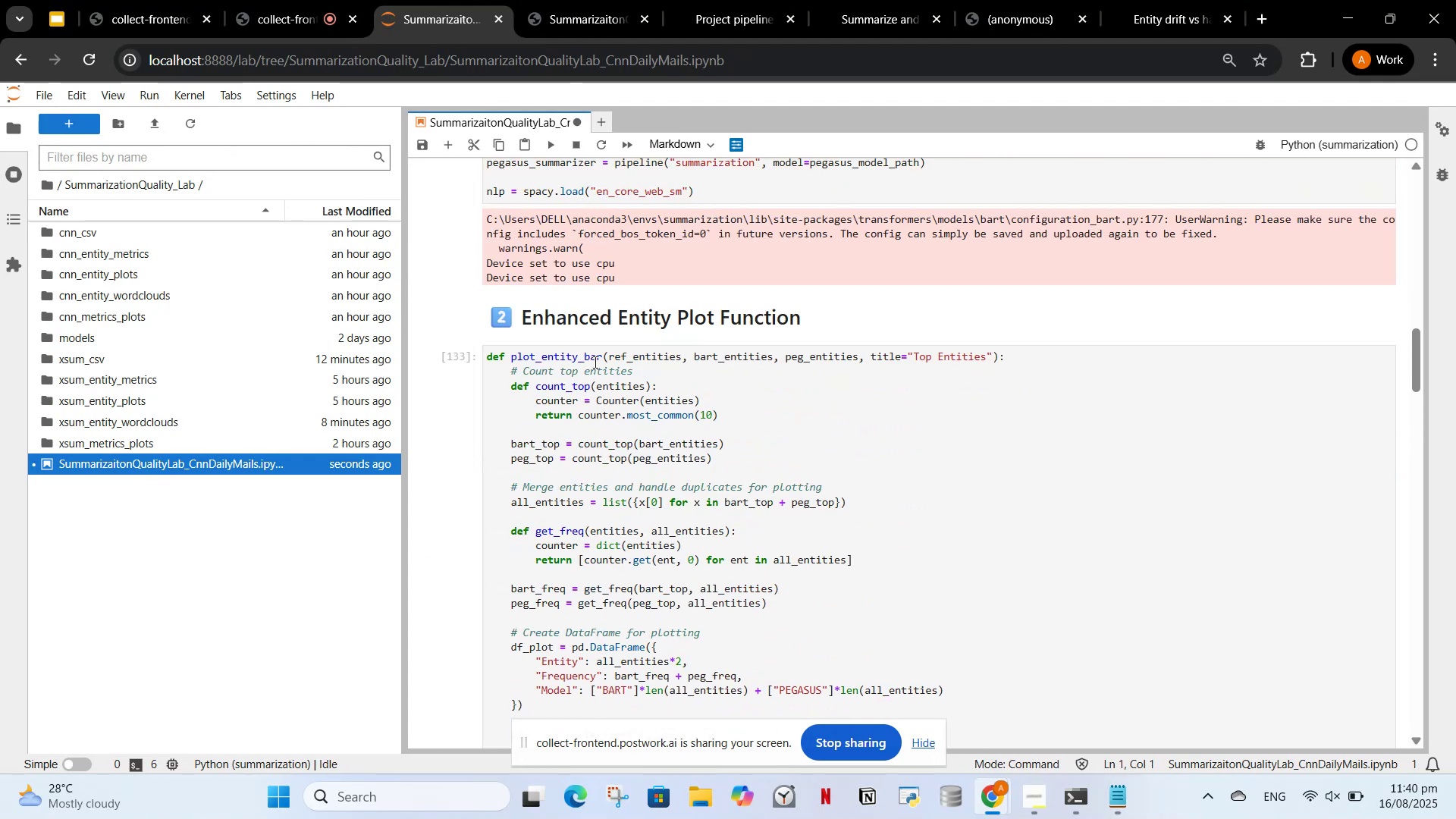 
scroll: coordinate [603, 328], scroll_direction: down, amount: 10.0
 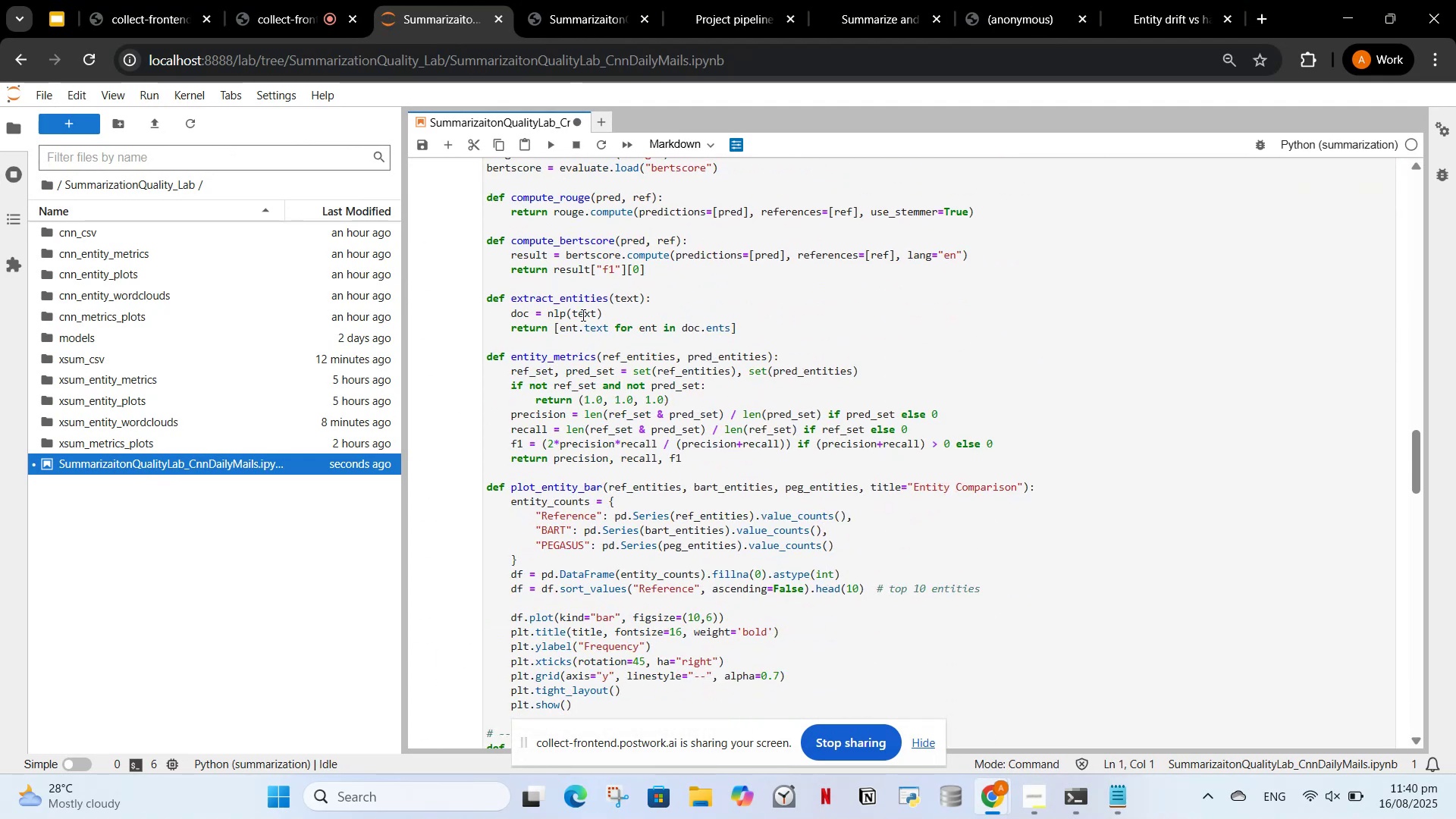 
left_click([582, 315])
 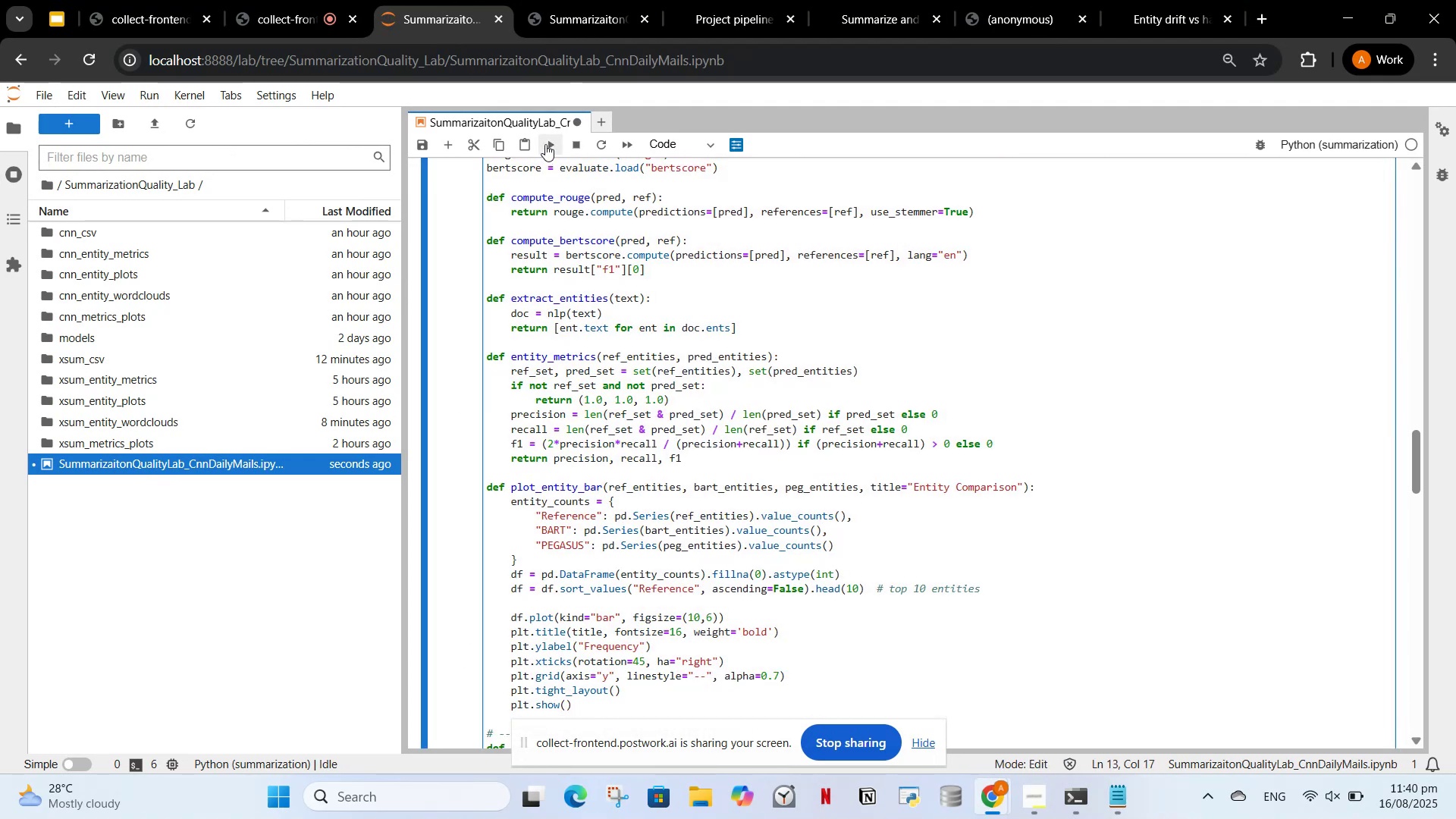 
left_click([545, 144])
 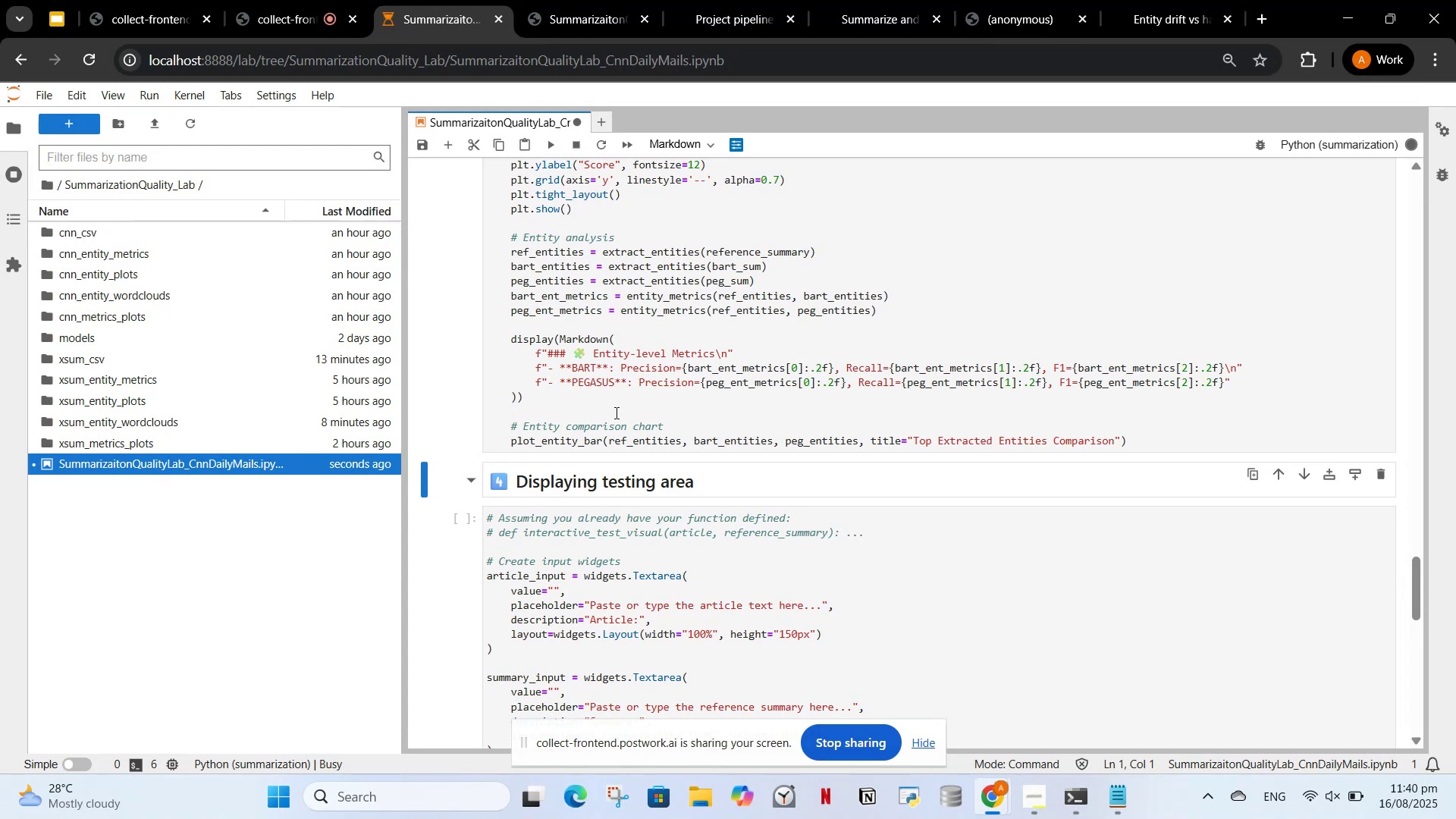 
scroll: coordinate [607, 397], scroll_direction: up, amount: 17.0
 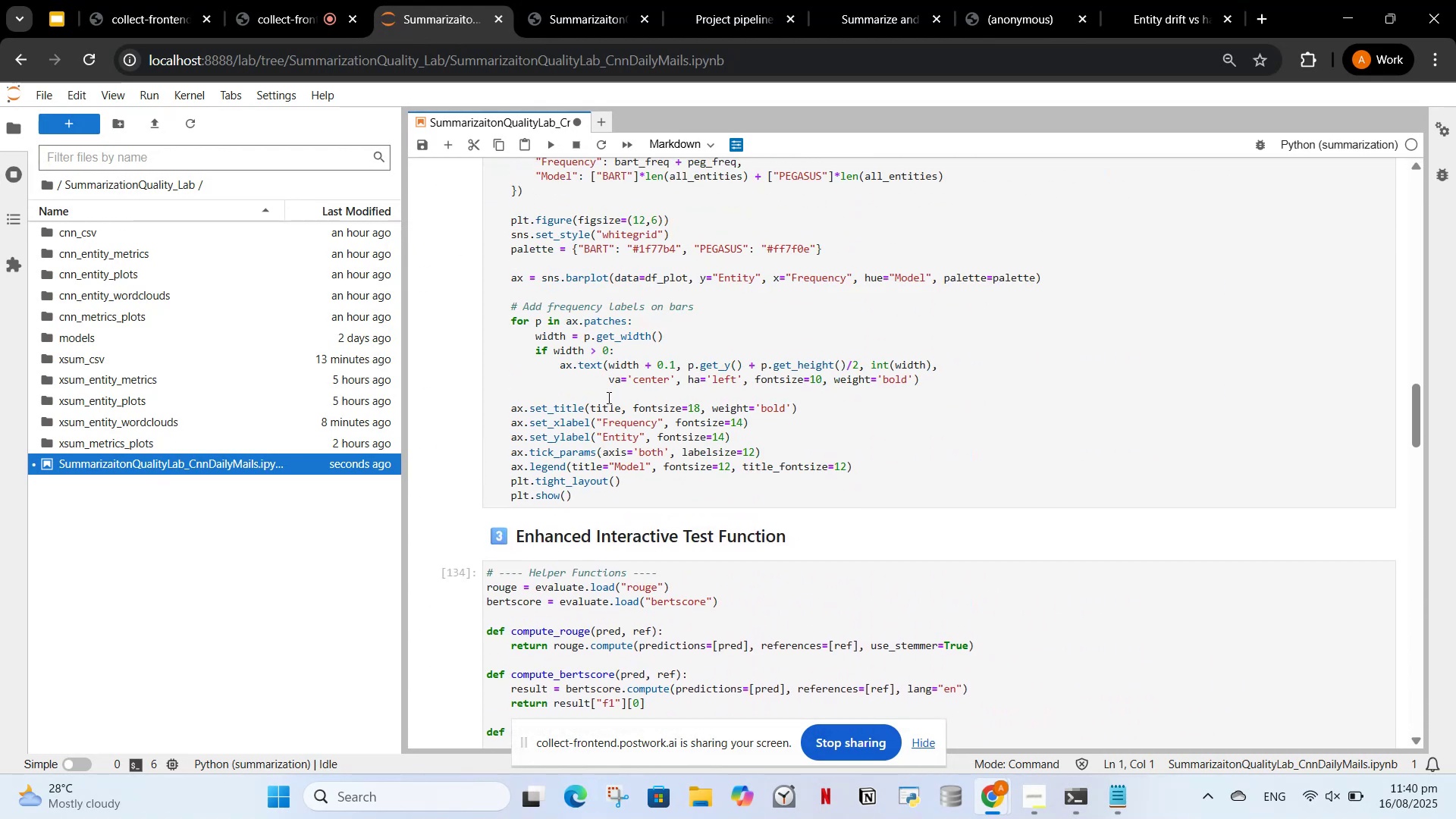 
scroll: coordinate [607, 399], scroll_direction: down, amount: 18.0
 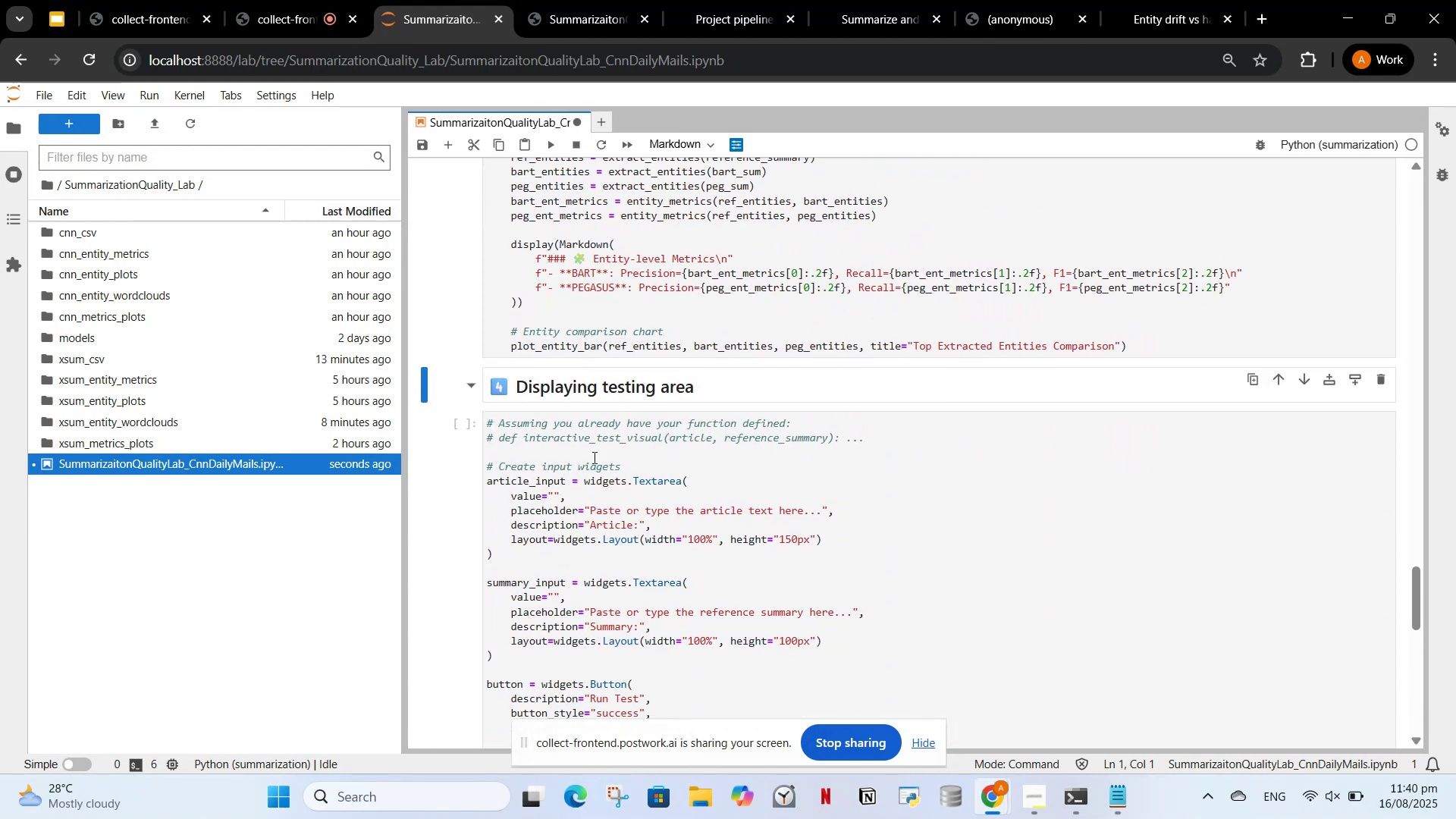 
left_click([585, 488])
 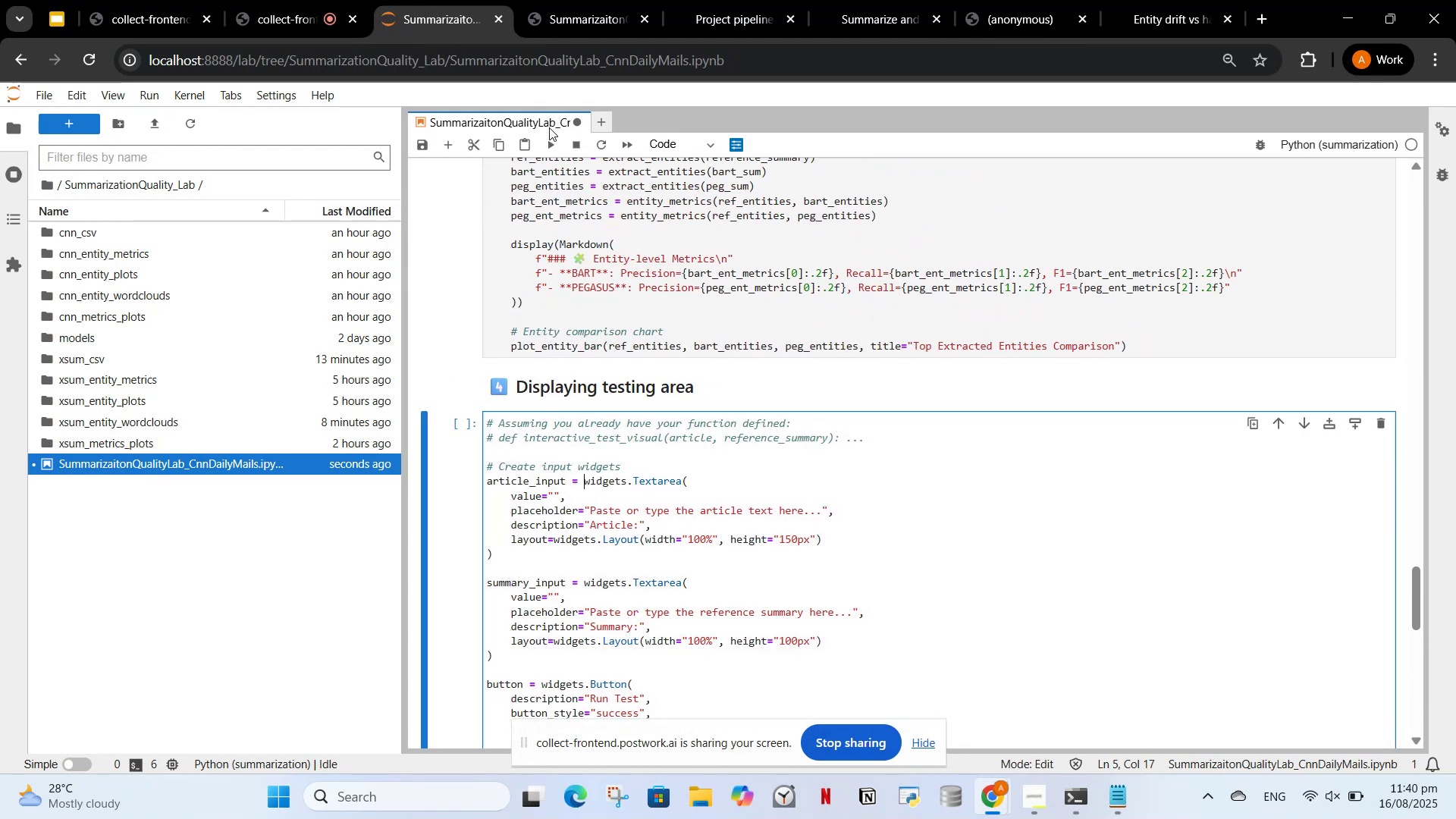 
left_click([550, 139])
 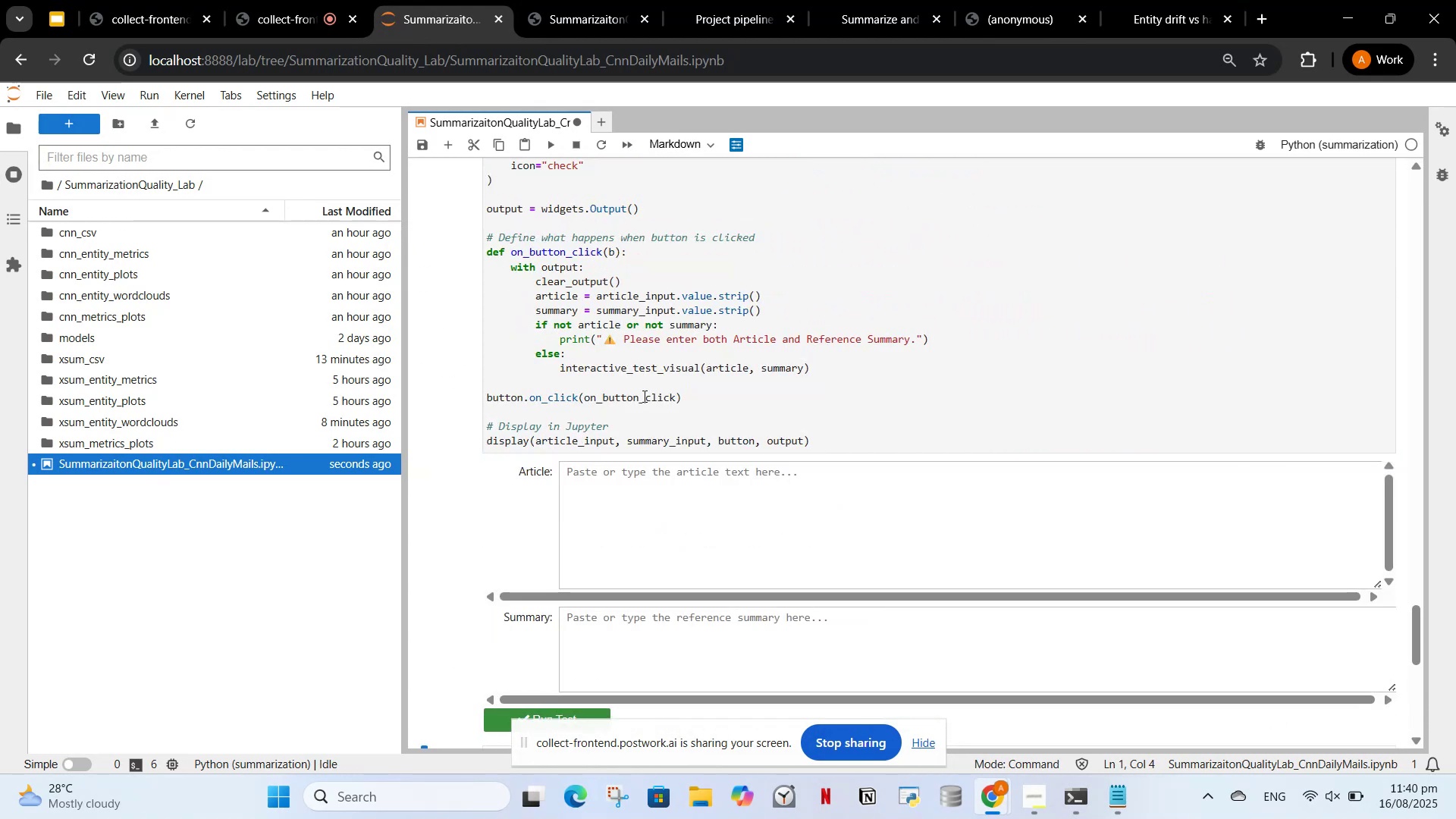 
scroll: coordinate [663, 459], scroll_direction: down, amount: 1.0
 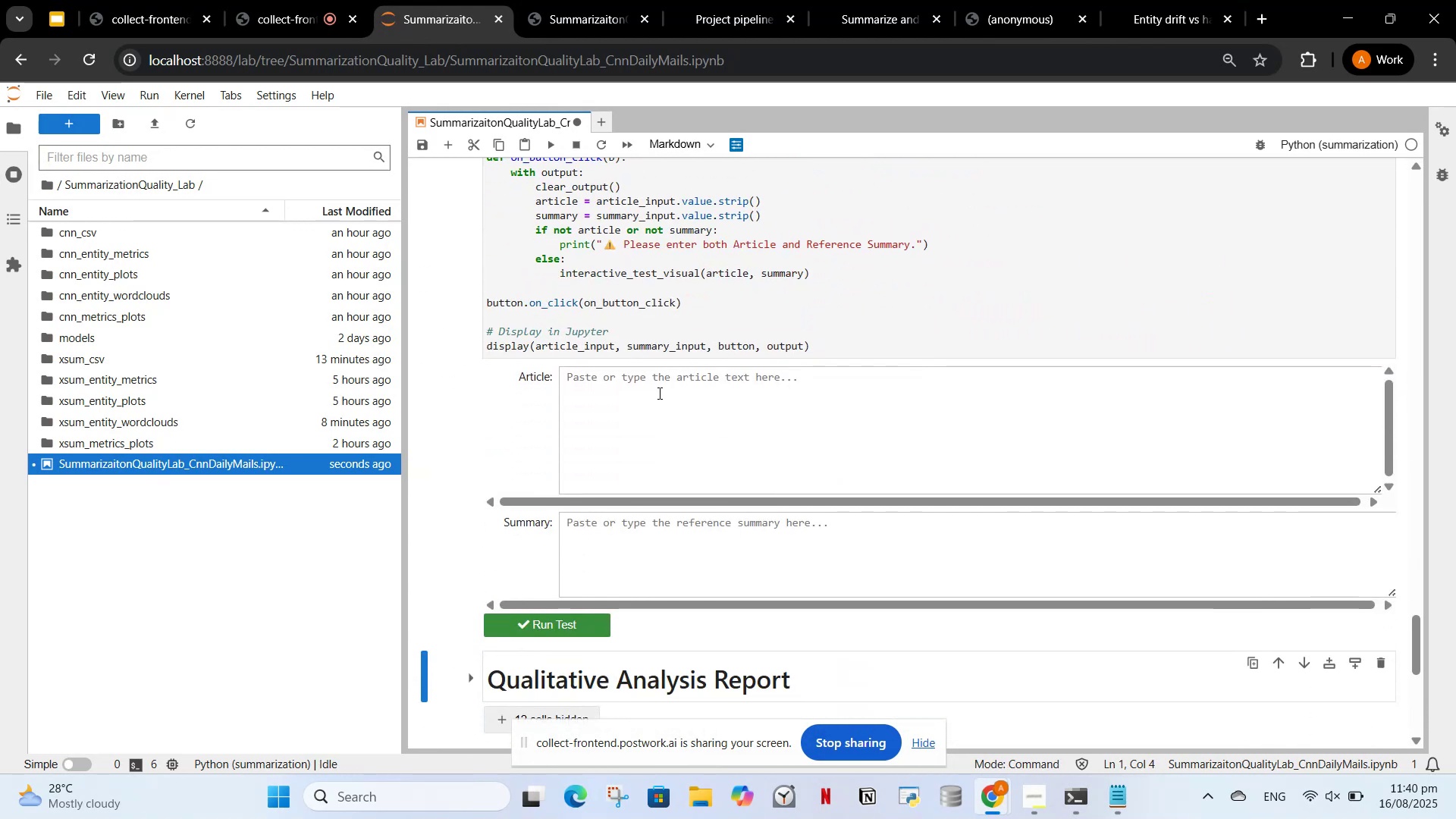 
left_click([658, 393])
 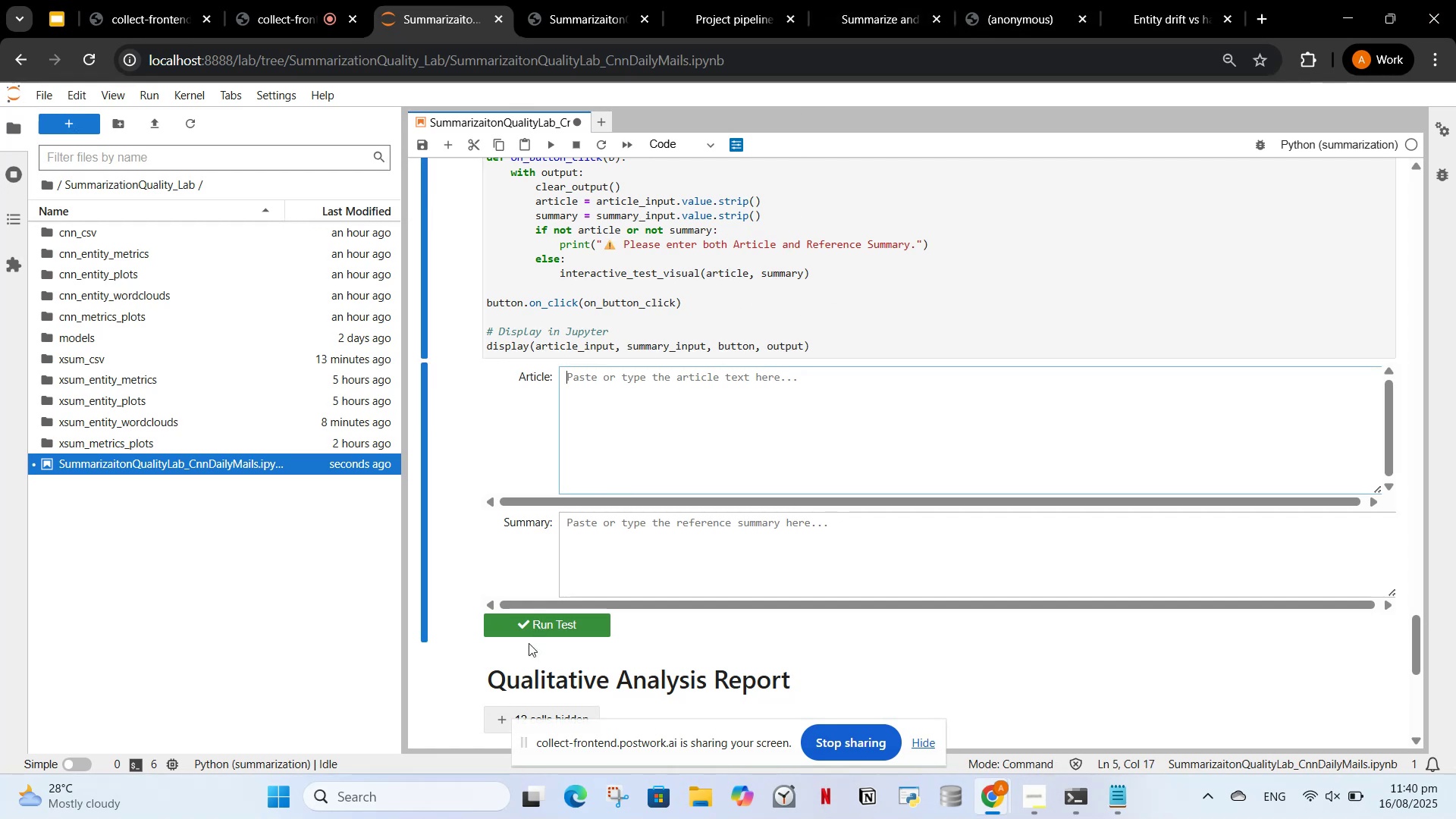 
left_click([898, 4])
 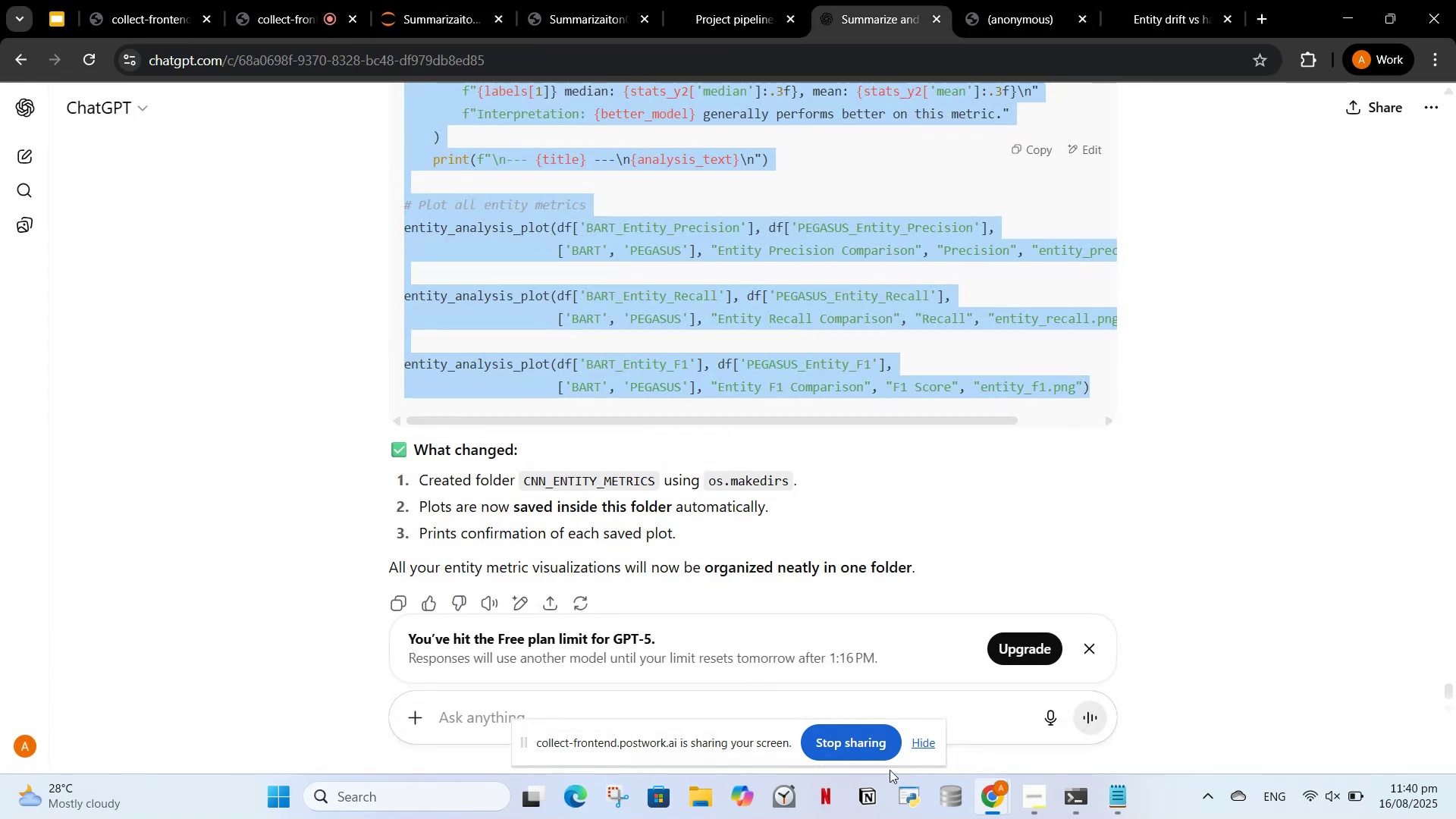 
left_click([921, 746])
 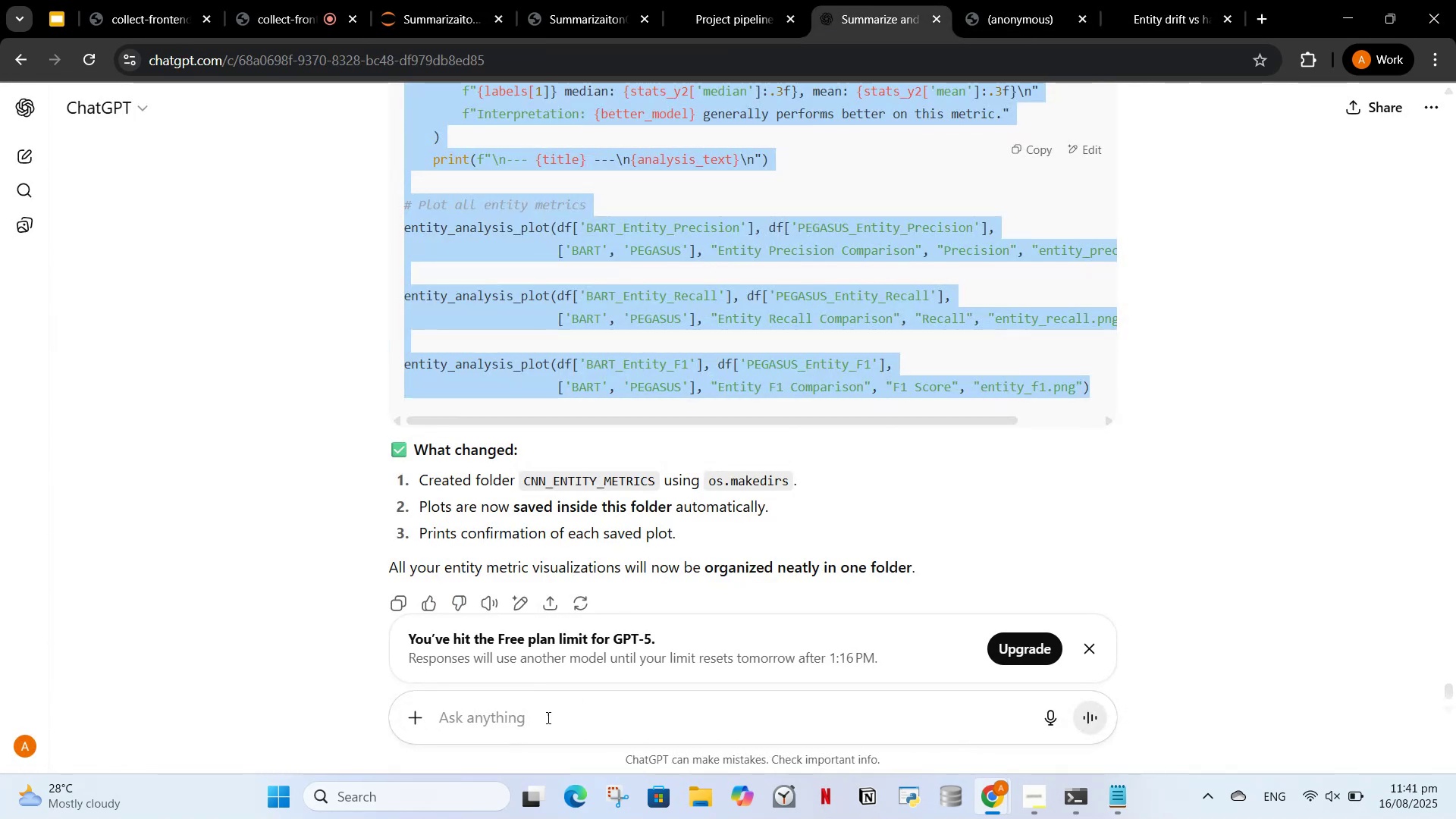 
left_click([547, 717])
 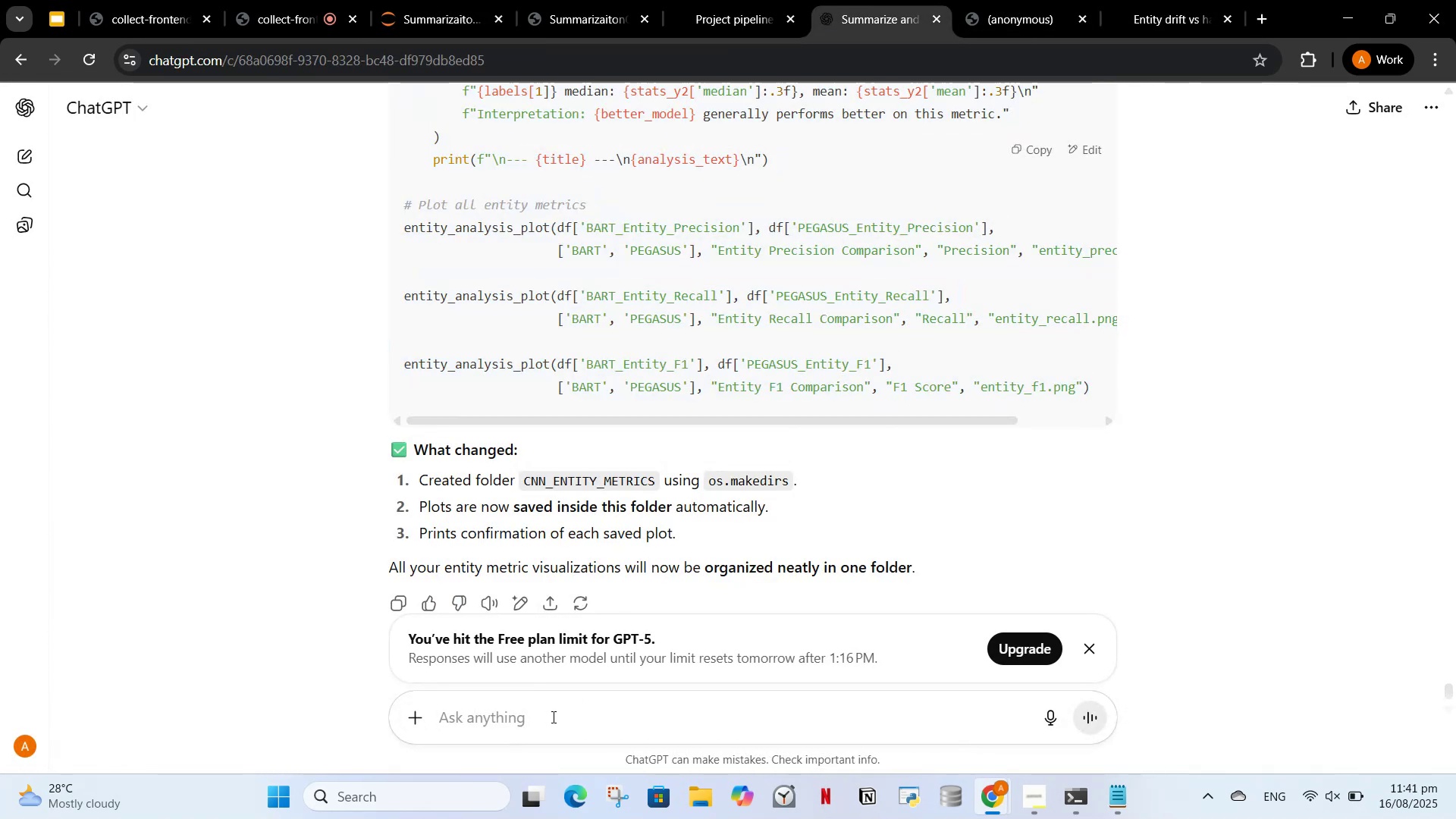 
type(gi ve)
key(Backspace)
key(Backspace)
key(Backspace)
type(cv)
key(Backspace)
key(Backspace)
 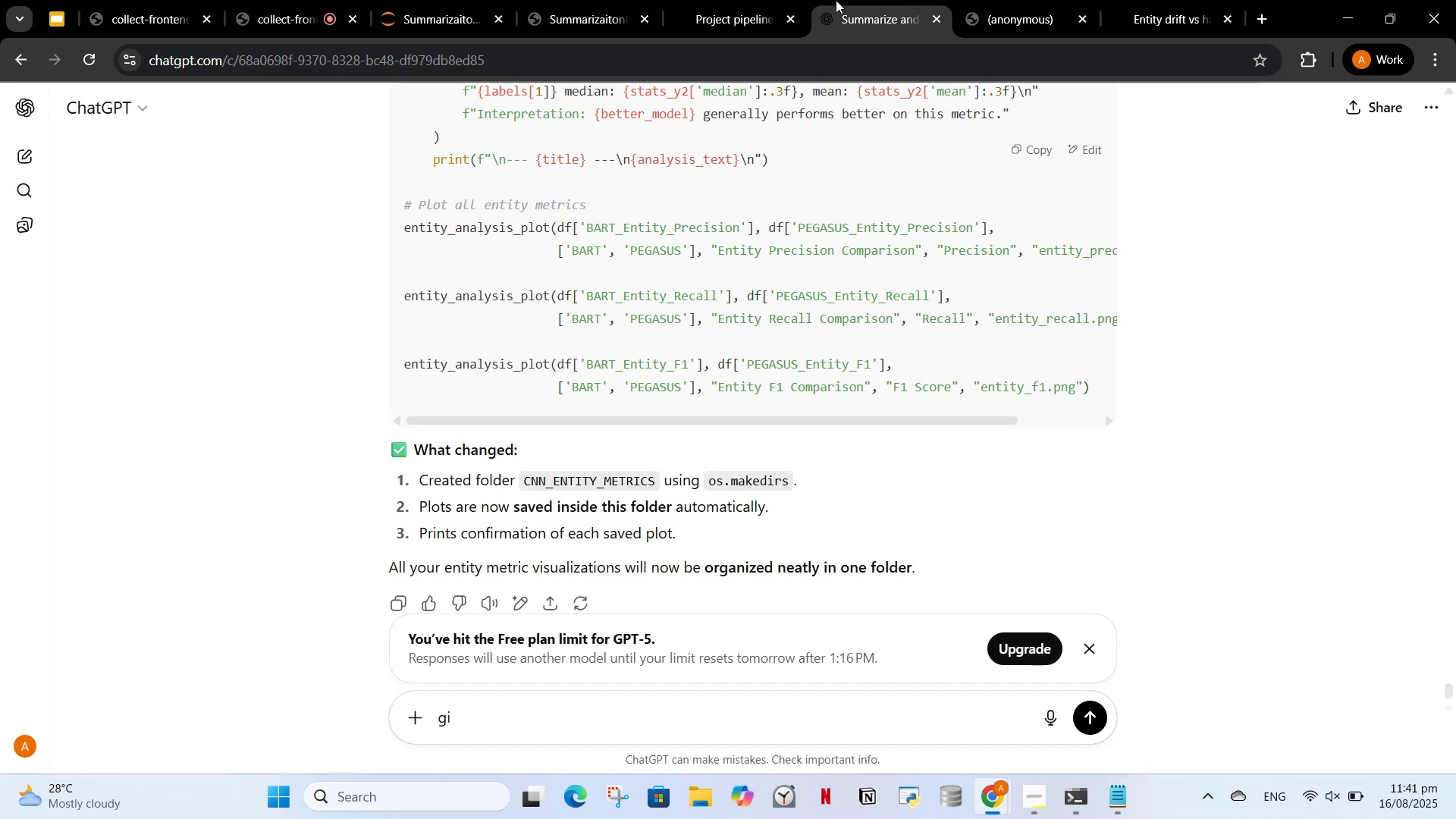 
left_click([736, 0])
 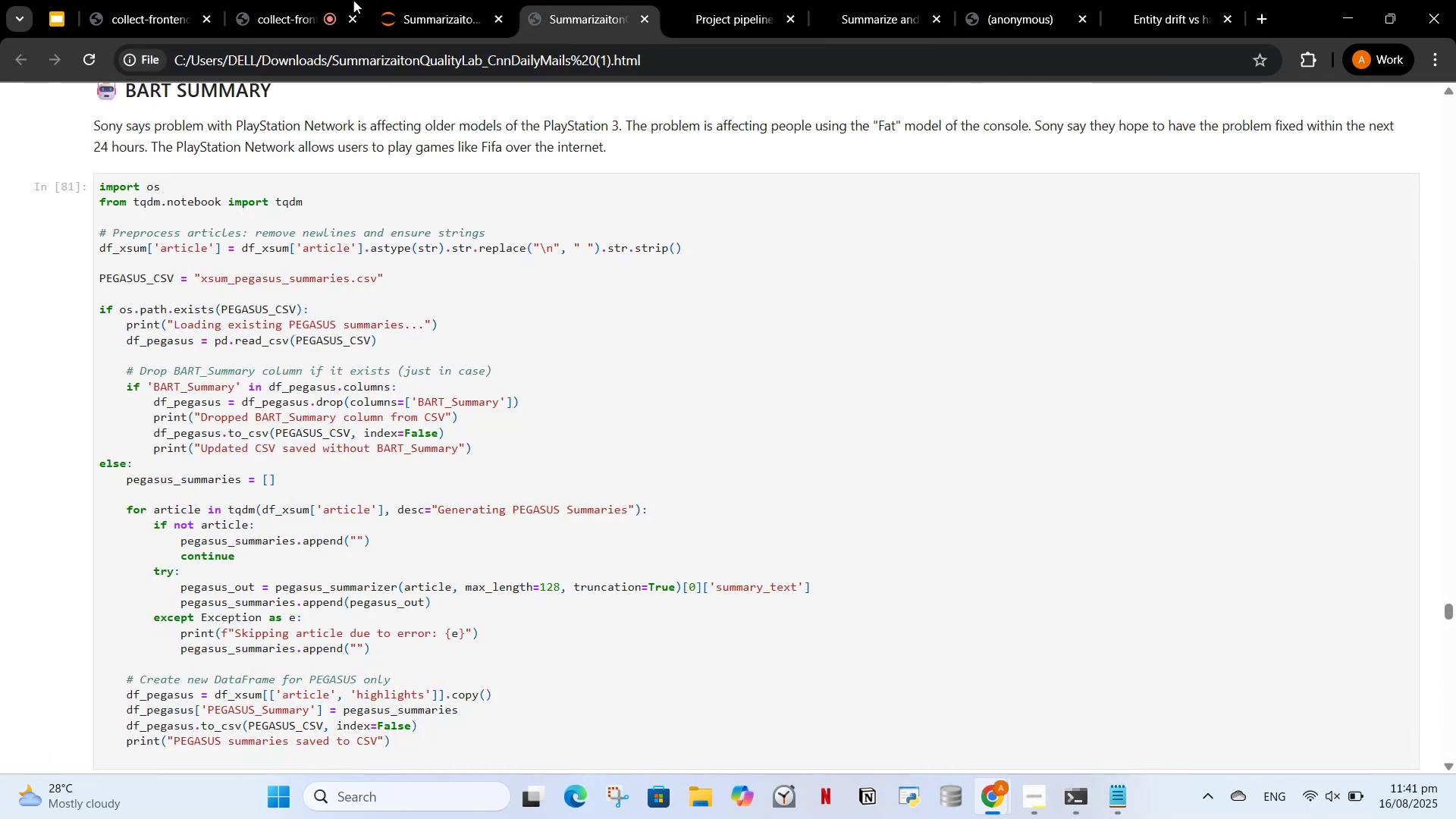 
left_click([402, 0])
 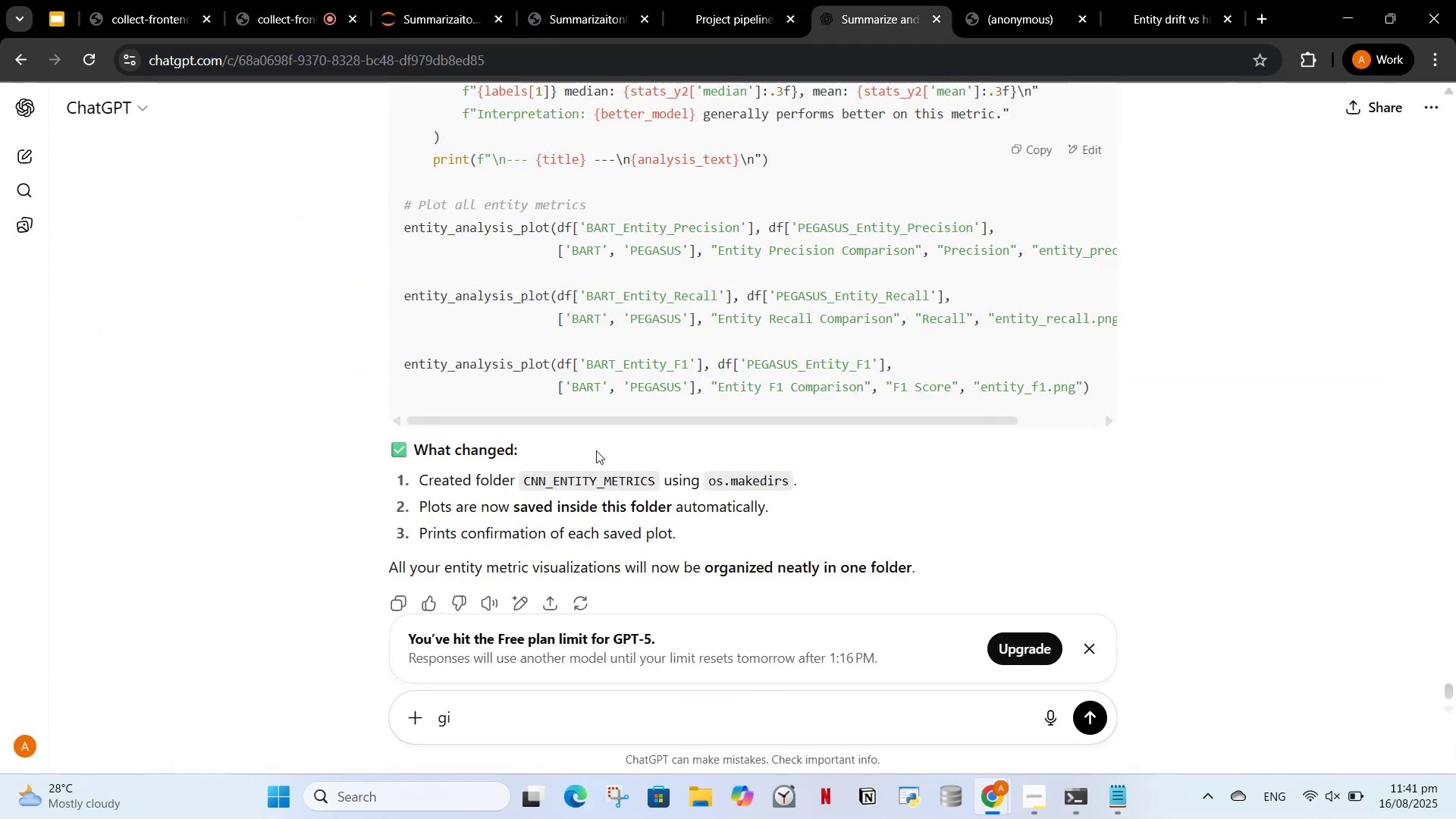 
type(ve me a article ans summary)
 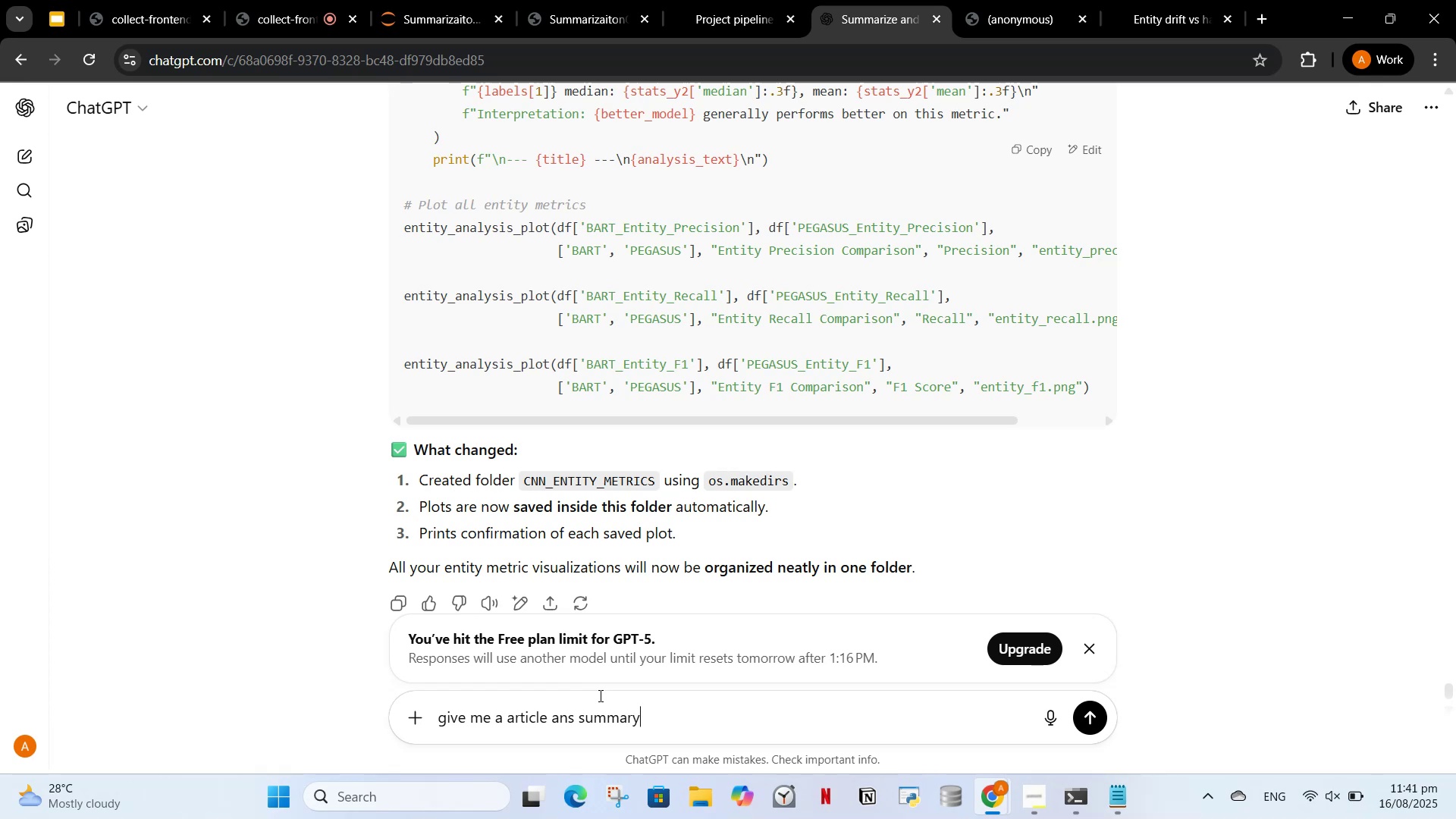 
key(Enter)
 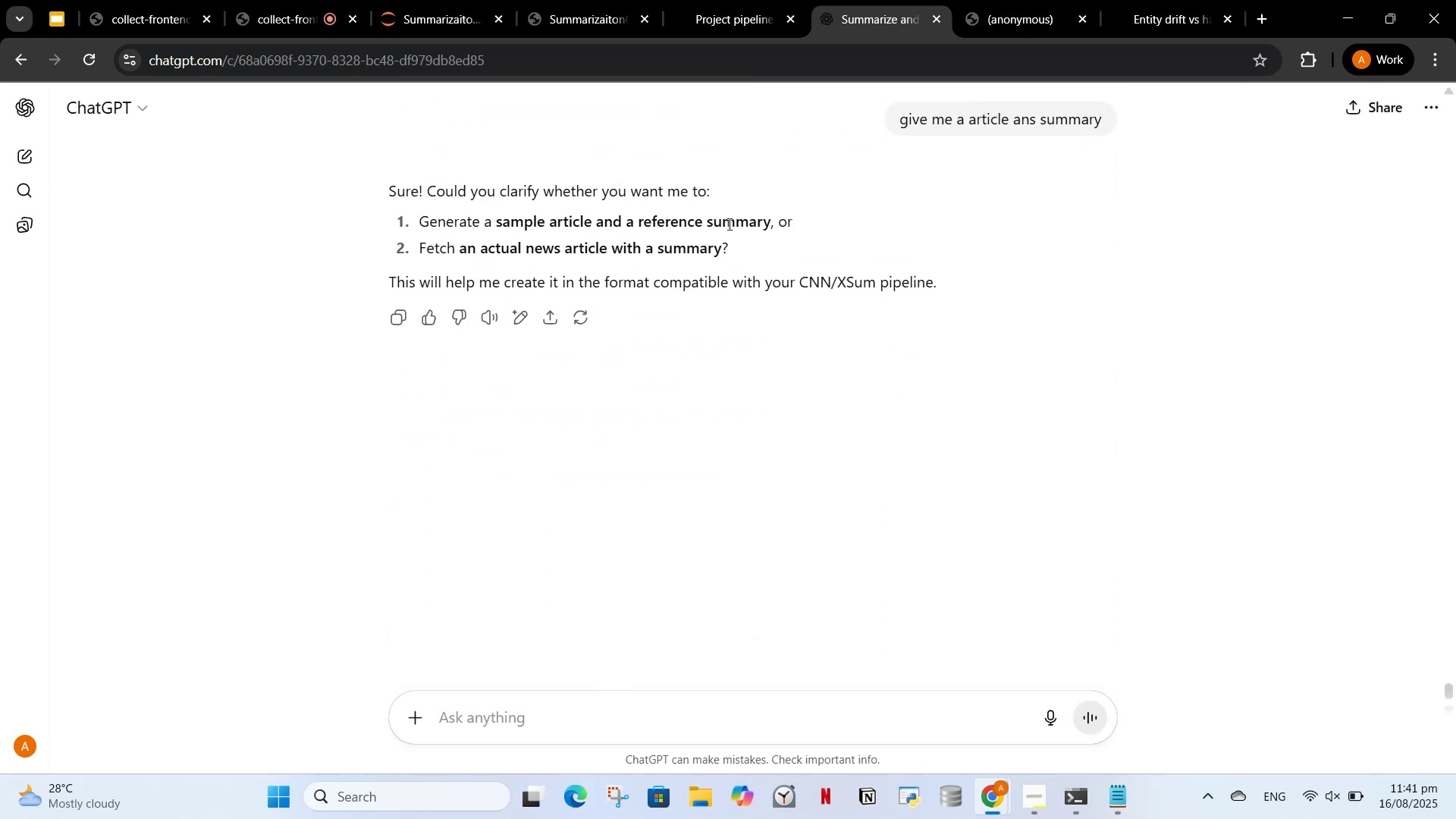 
wait(6.82)
 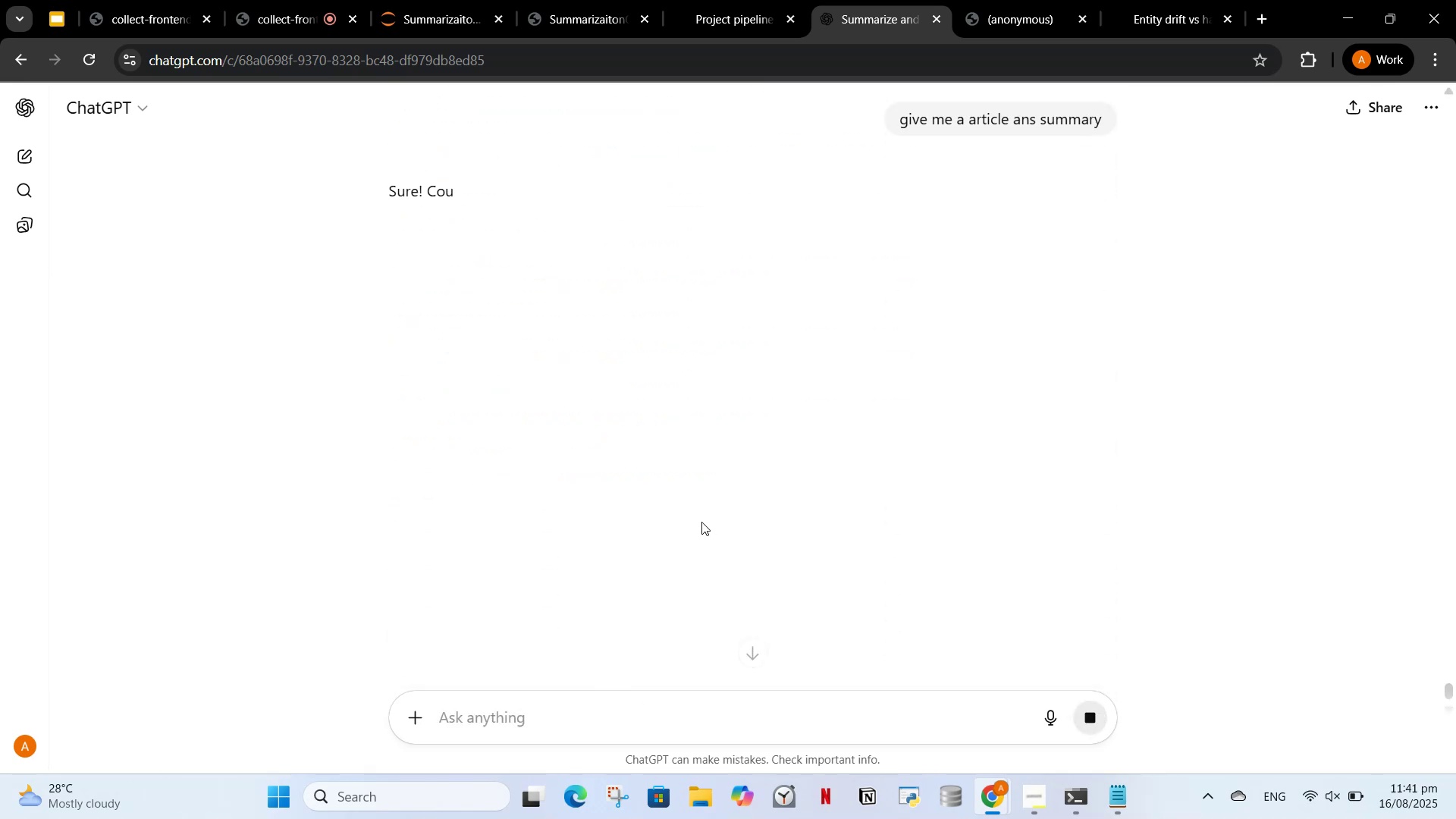 
left_click([570, 727])
 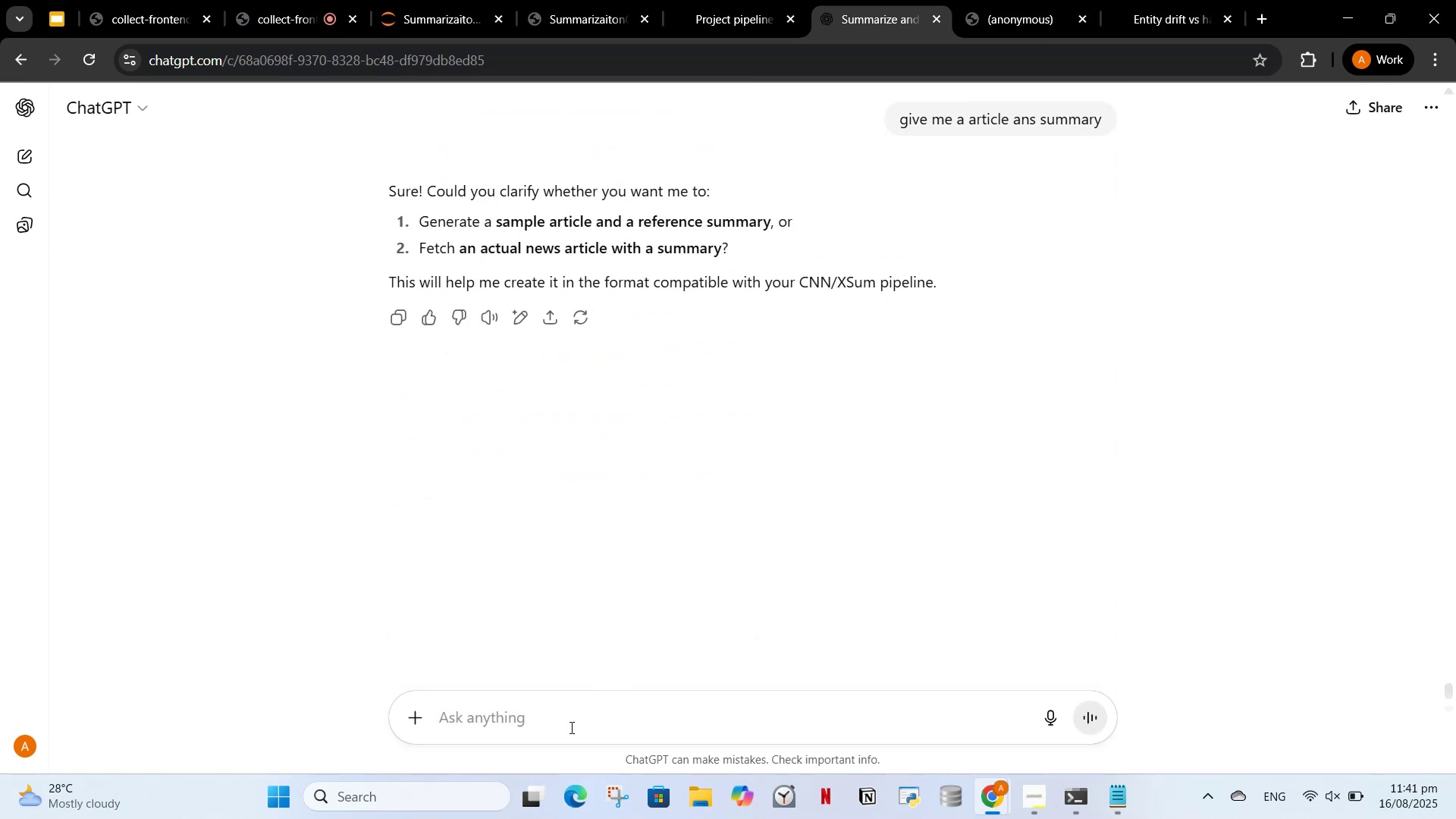 
type(sample)
 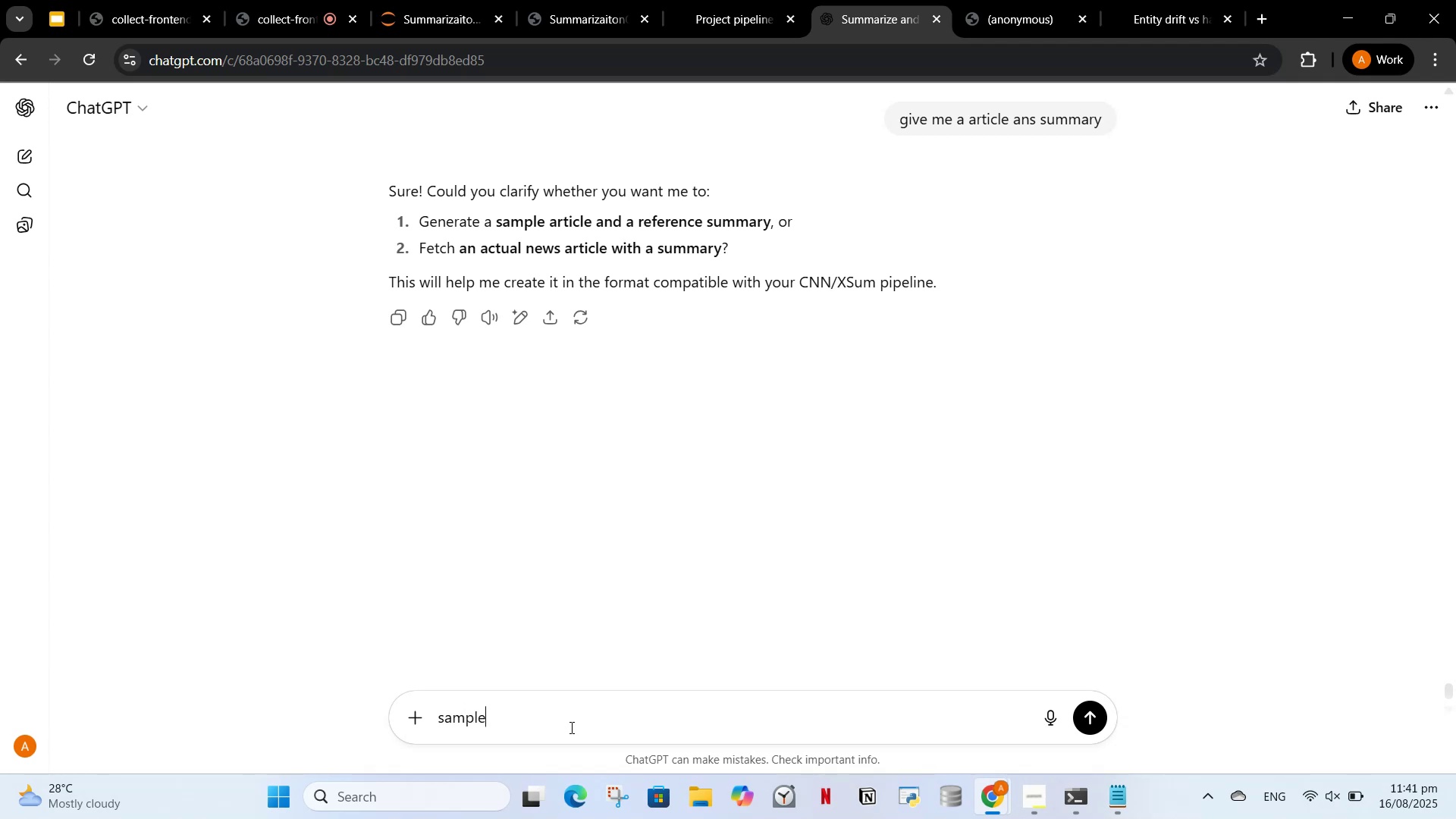 
key(Enter)
 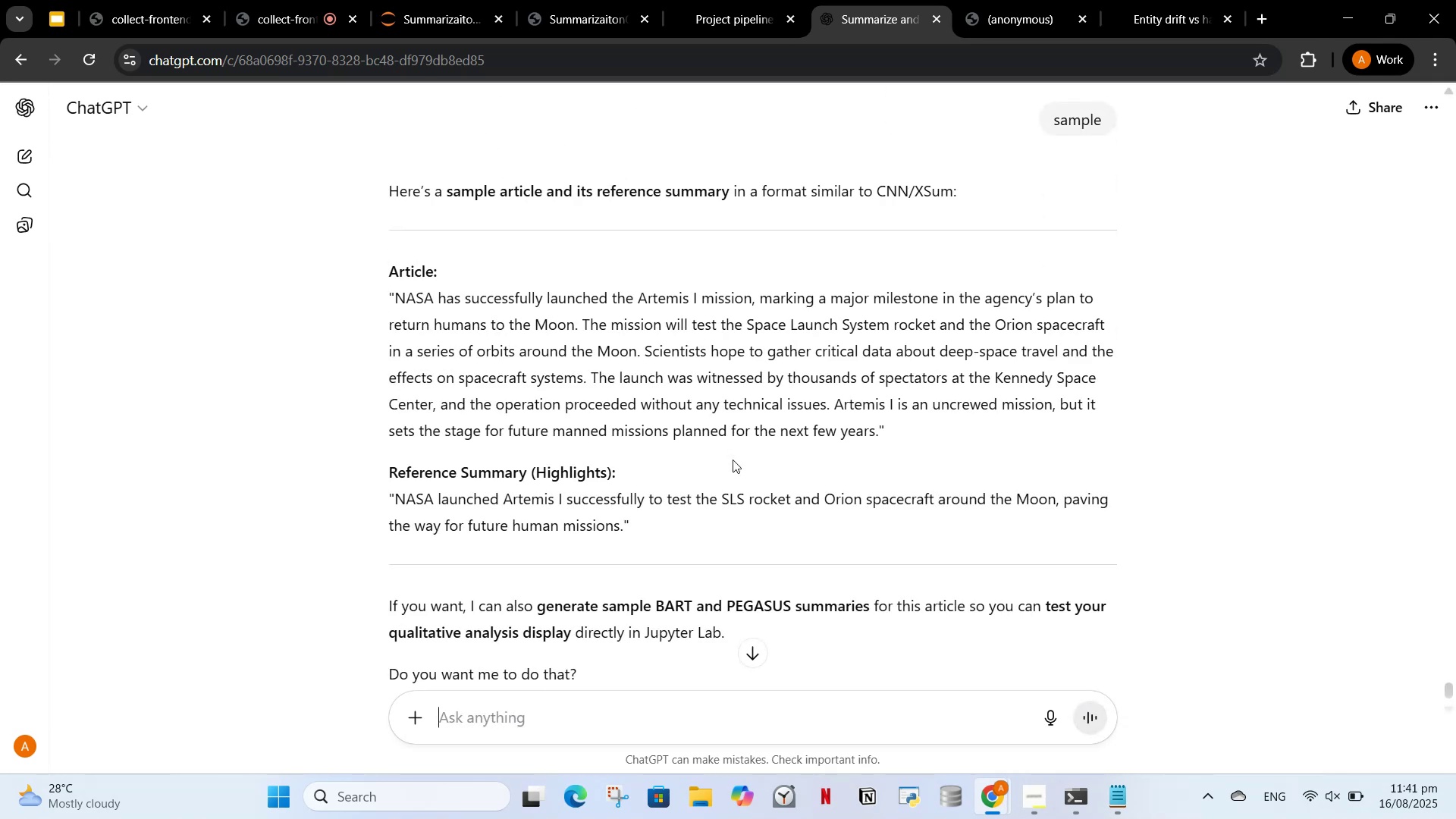 
wait(11.47)
 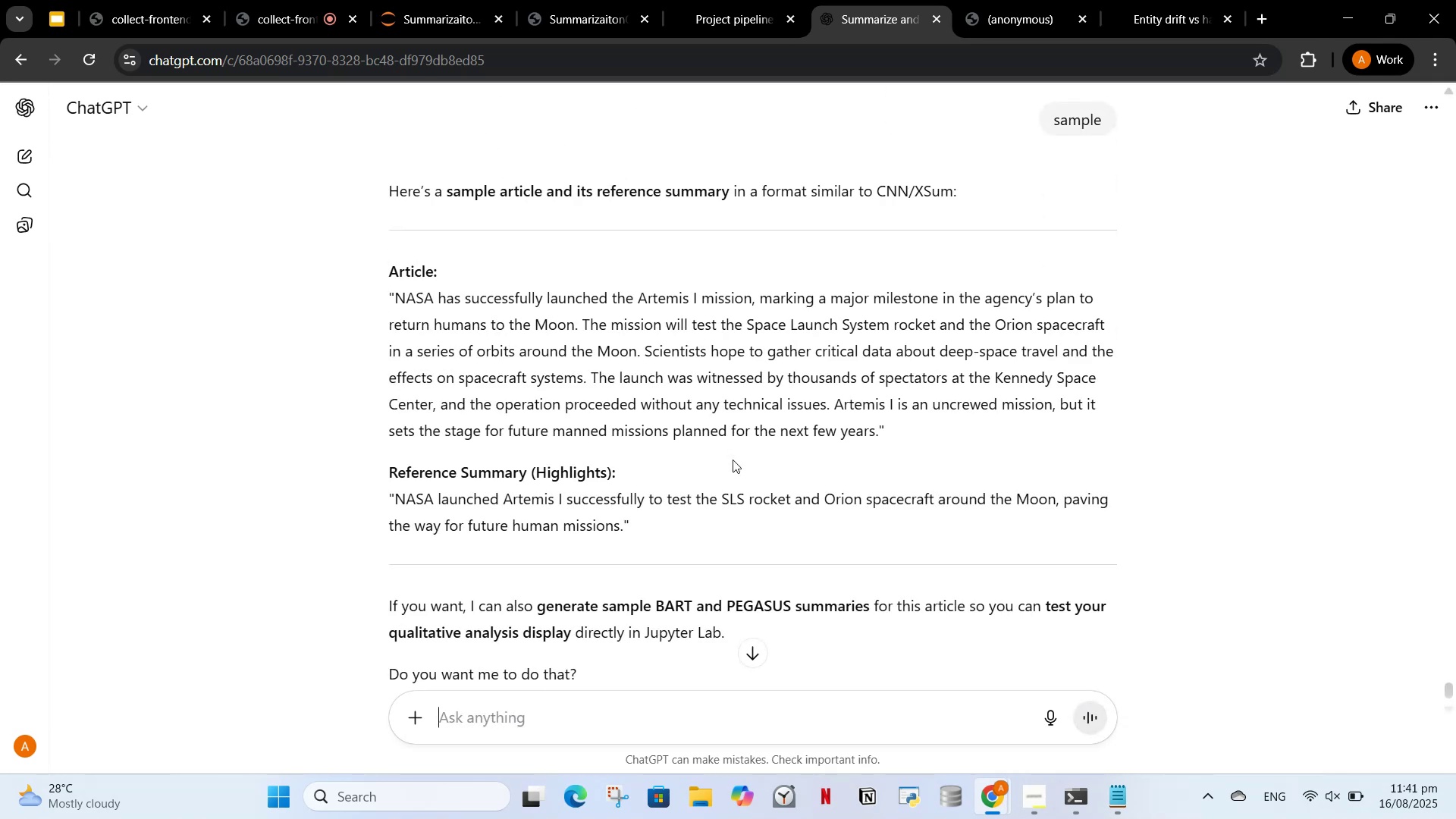 
left_click_drag(start_coordinate=[384, 290], to_coordinate=[626, 397])
 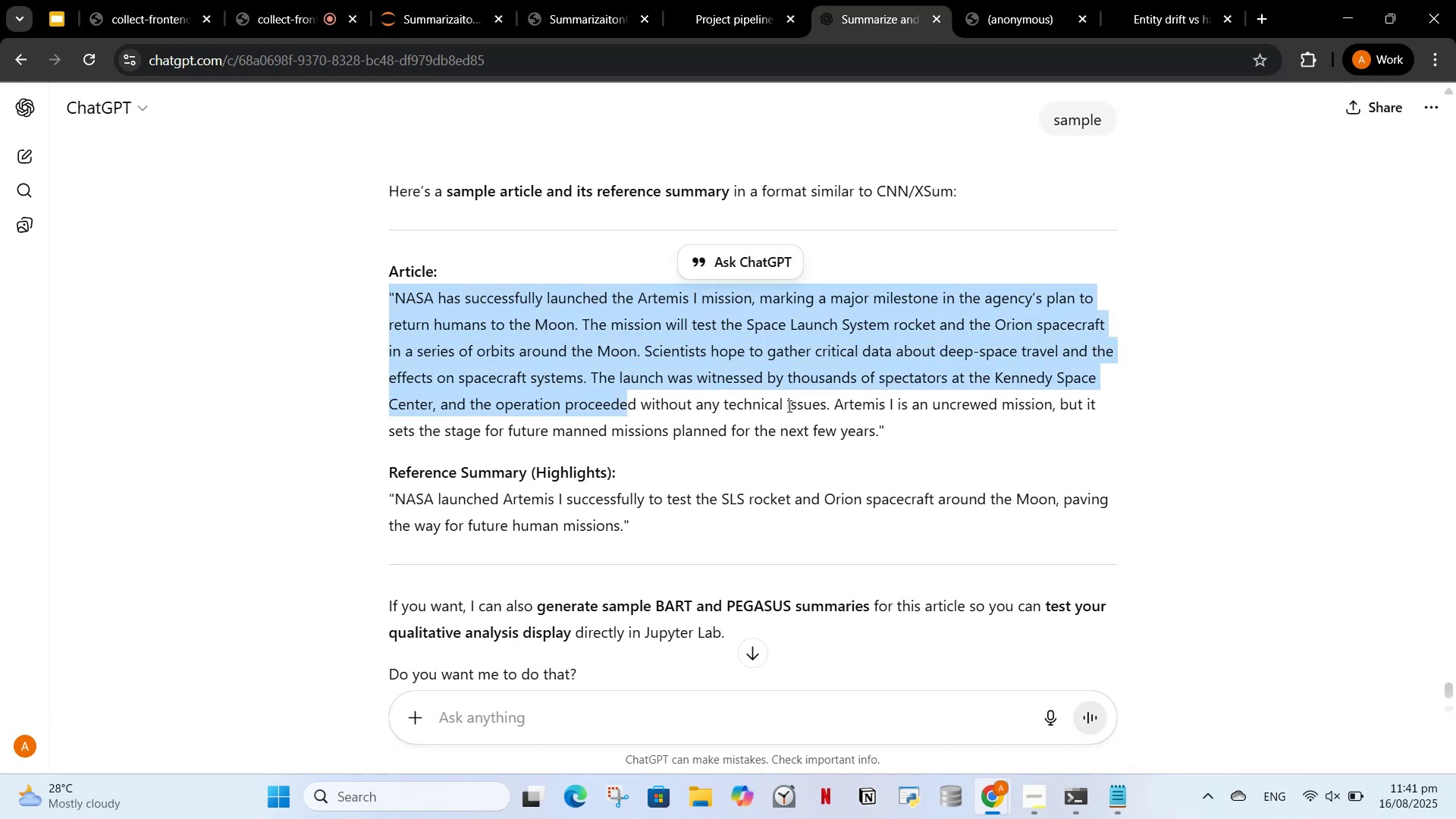 
left_click([788, 406])
 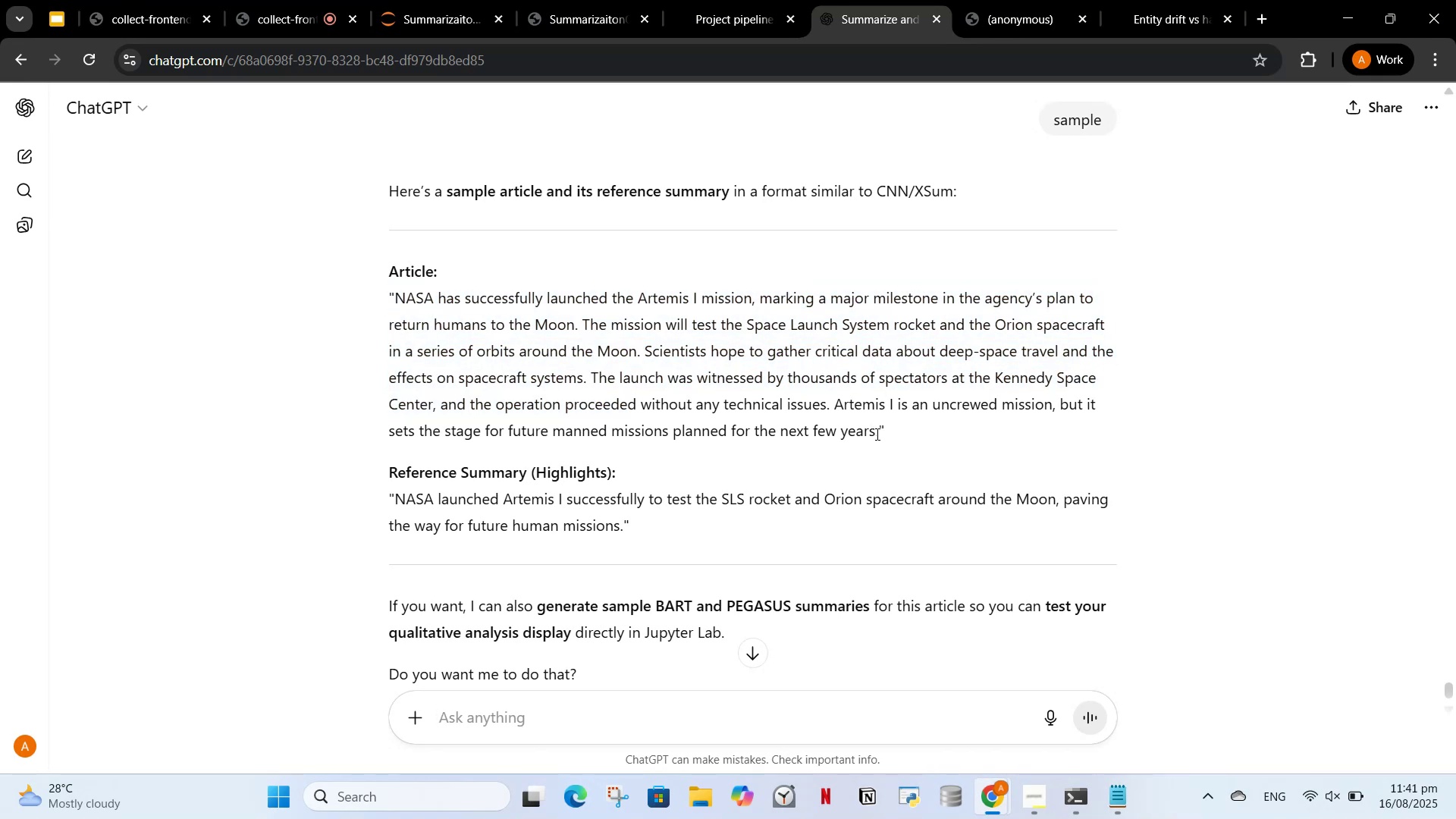 
left_click_drag(start_coordinate=[877, 434], to_coordinate=[398, 295])
 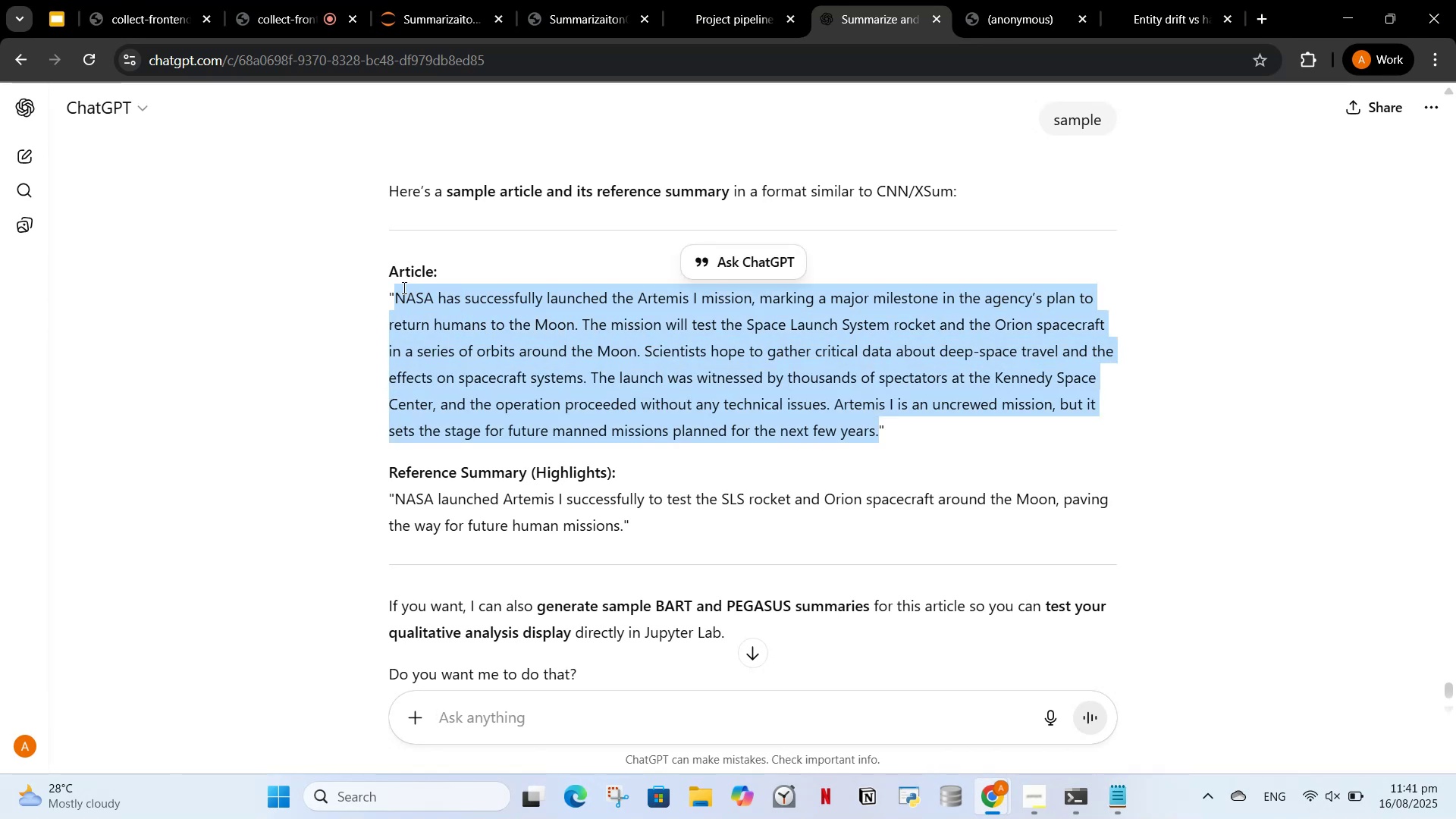 
key(Control+C)
 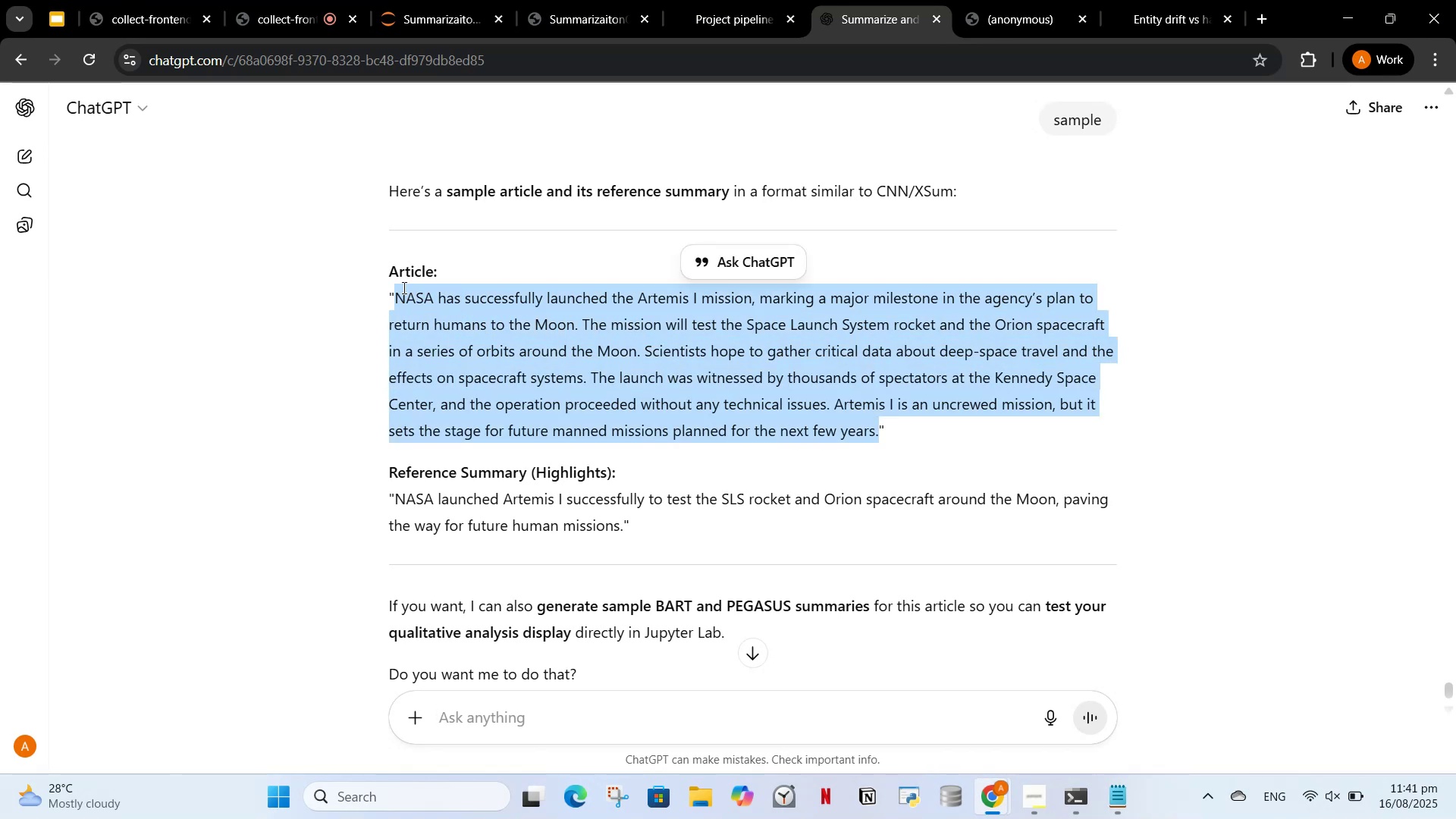 
scroll: coordinate [422, 202], scroll_direction: up, amount: 1.0
 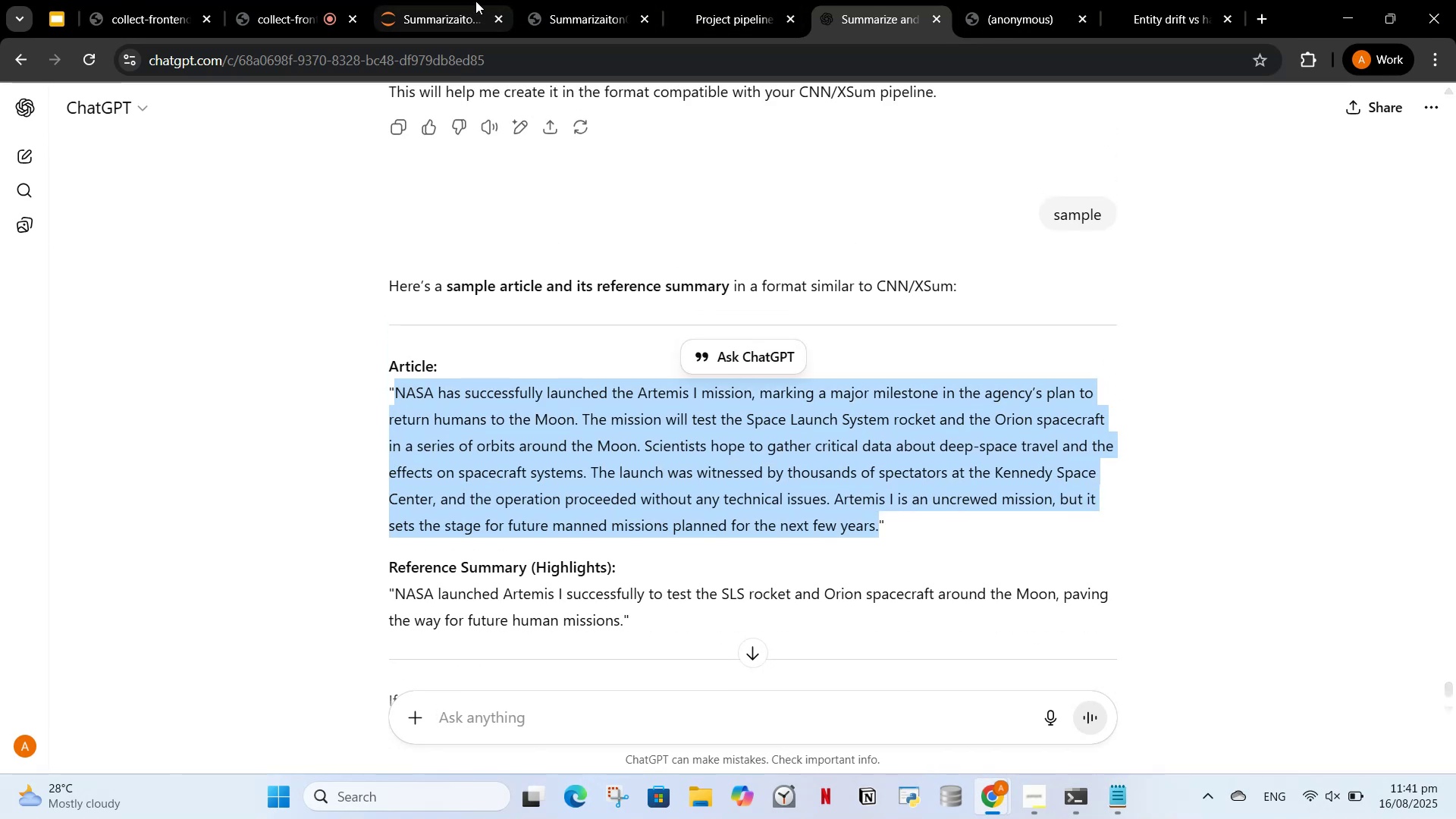 
left_click([460, 1])
 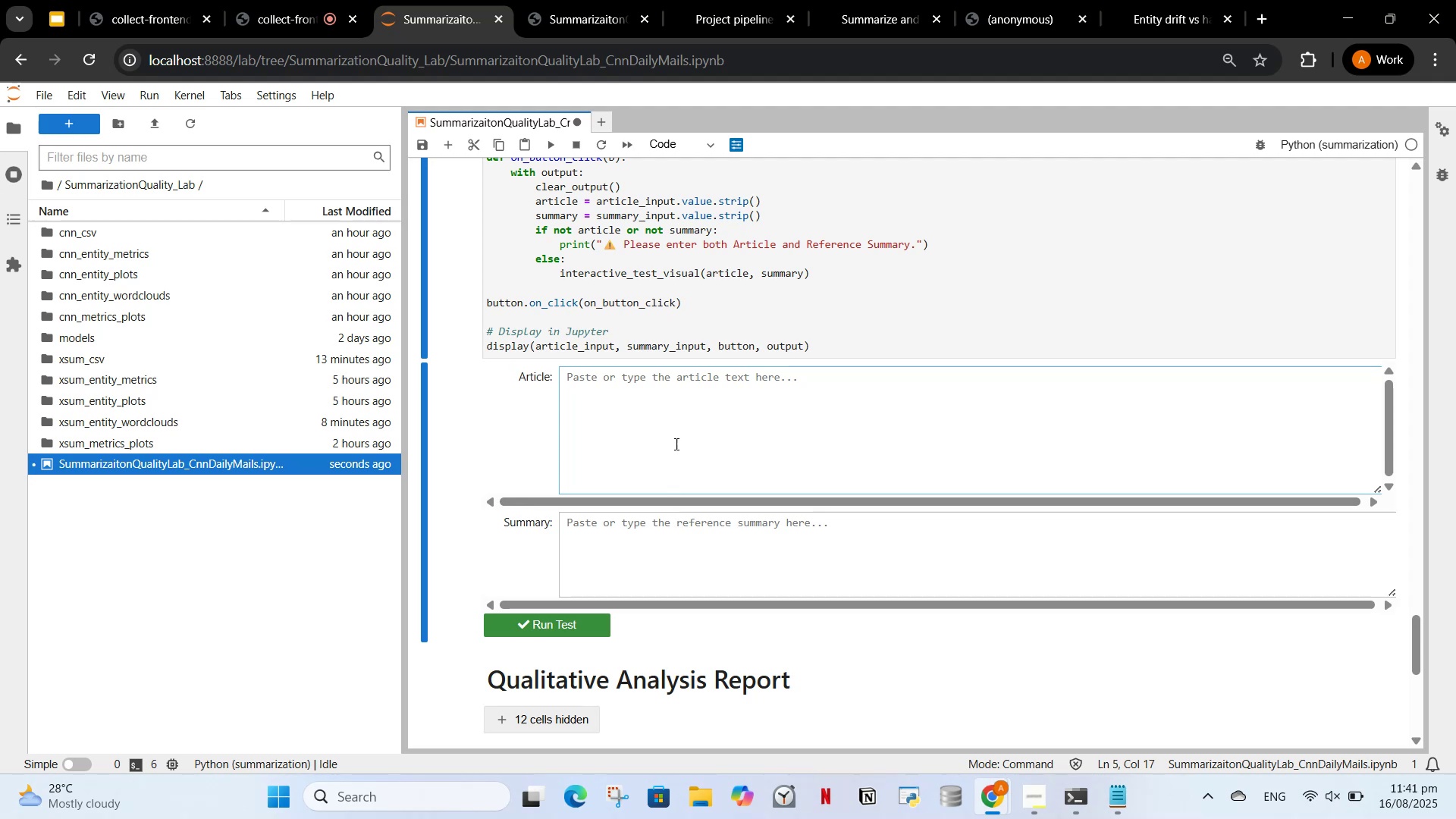 
left_click([670, 406])
 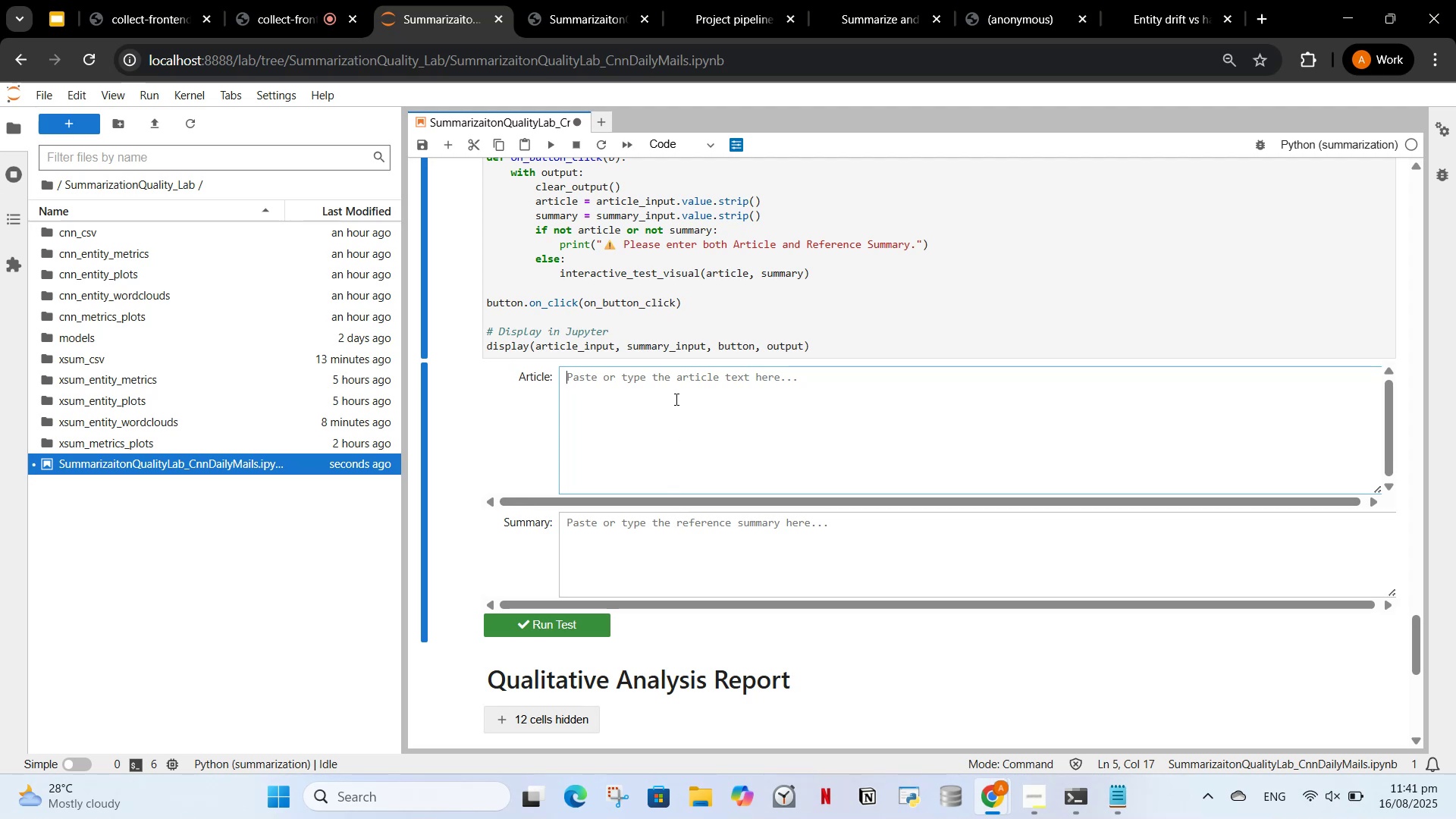 
key(Control+V)
 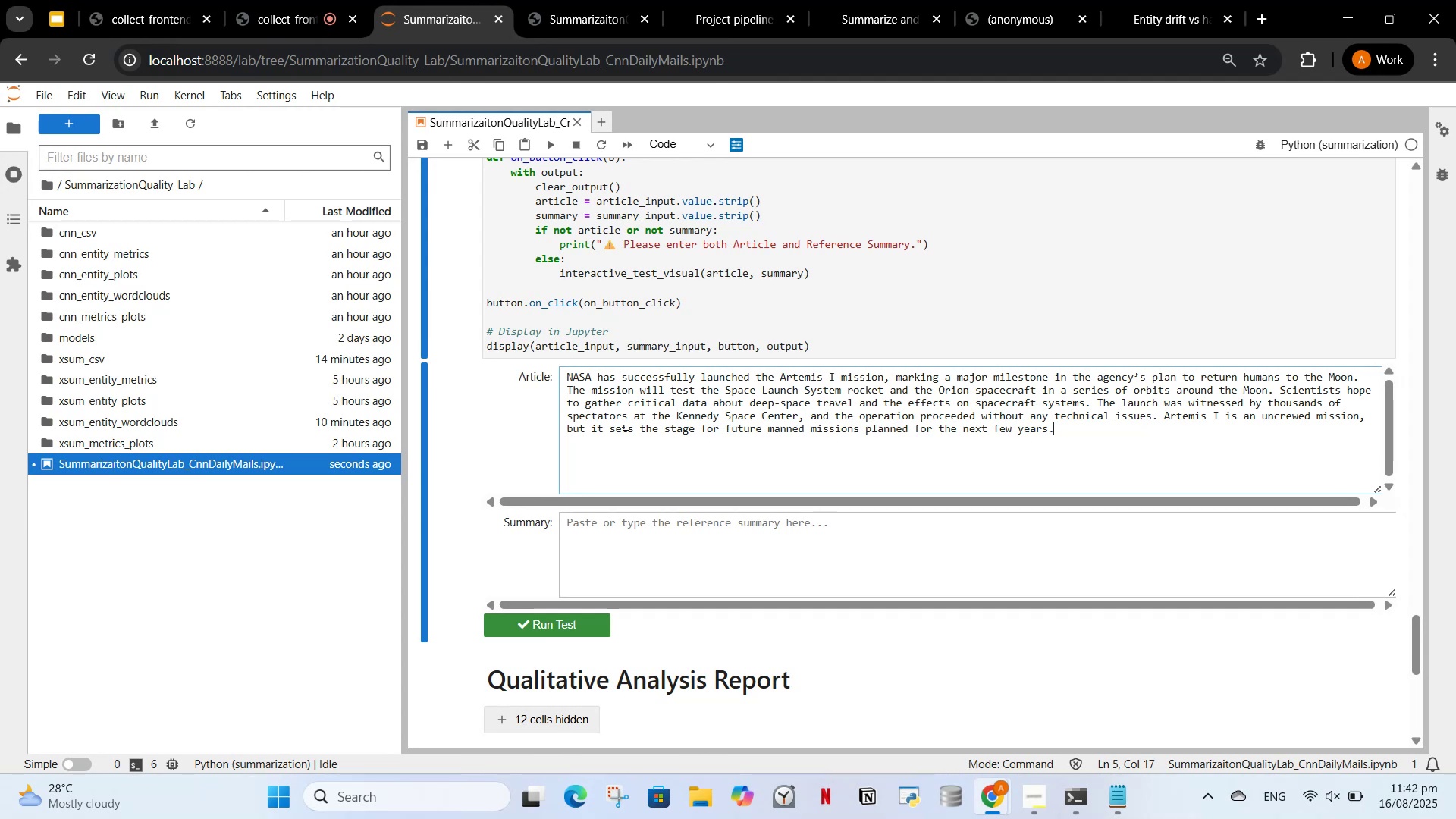 
wait(33.7)
 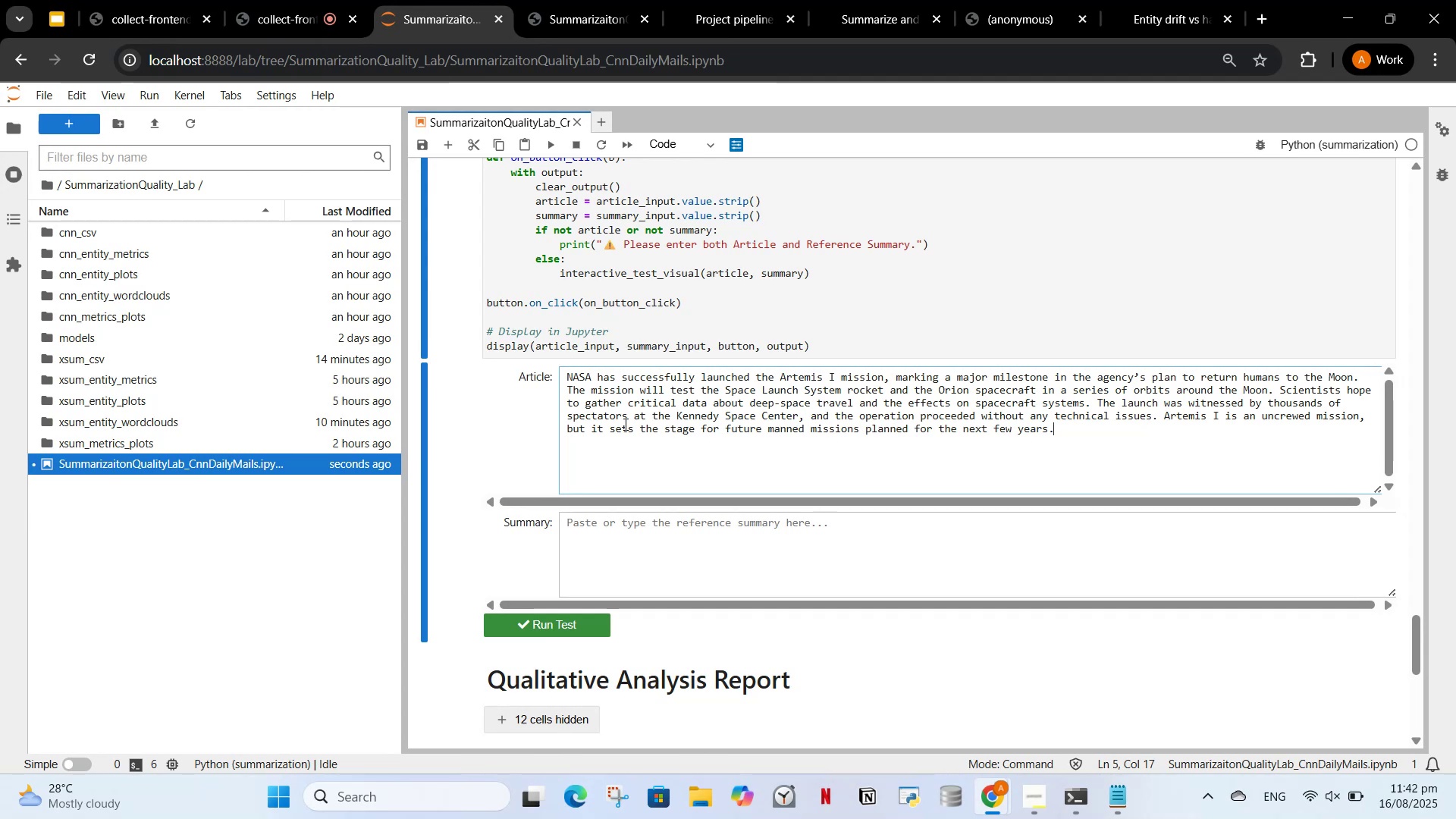 
left_click([588, 534])
 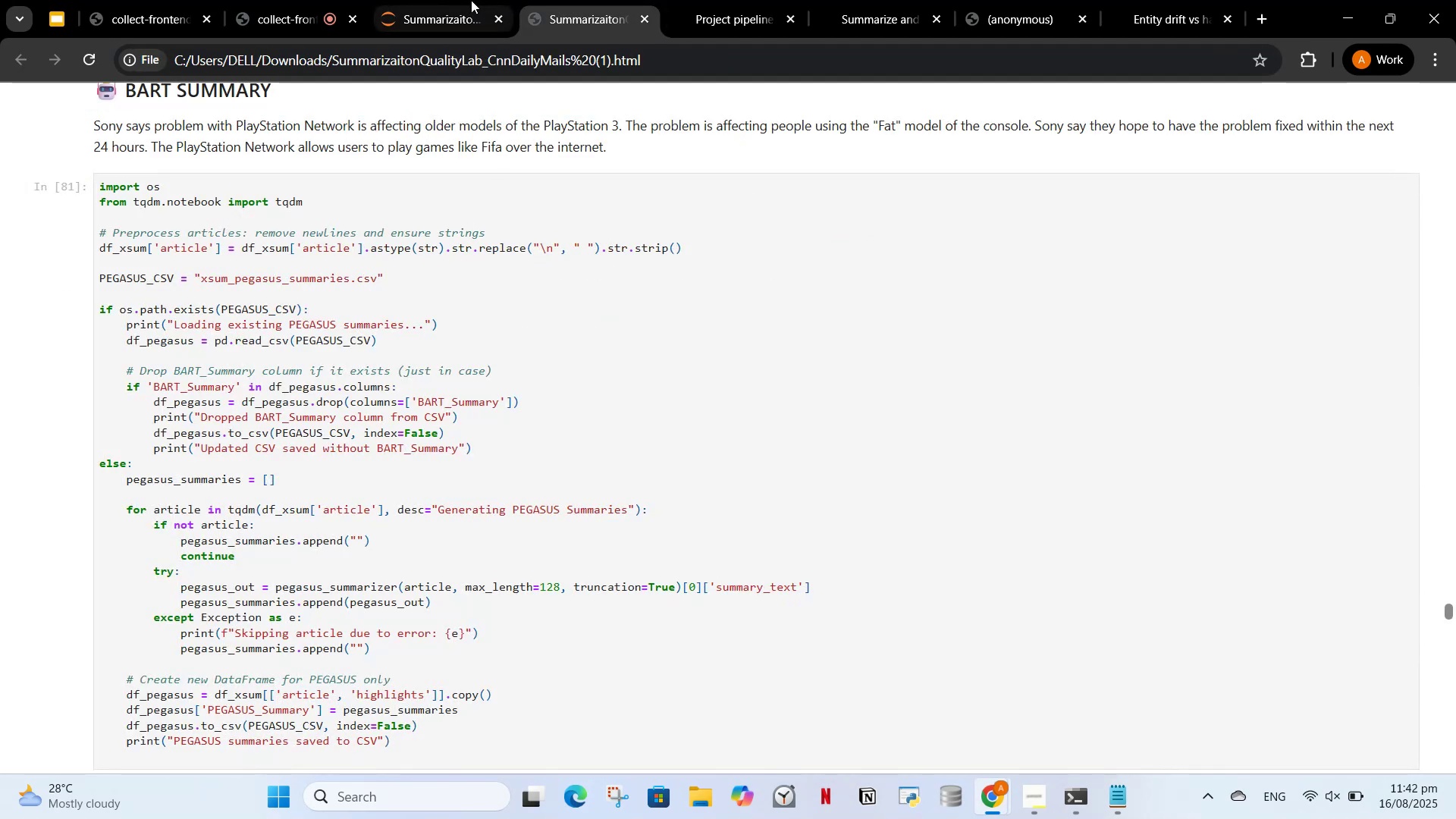 
left_click([726, 8])
 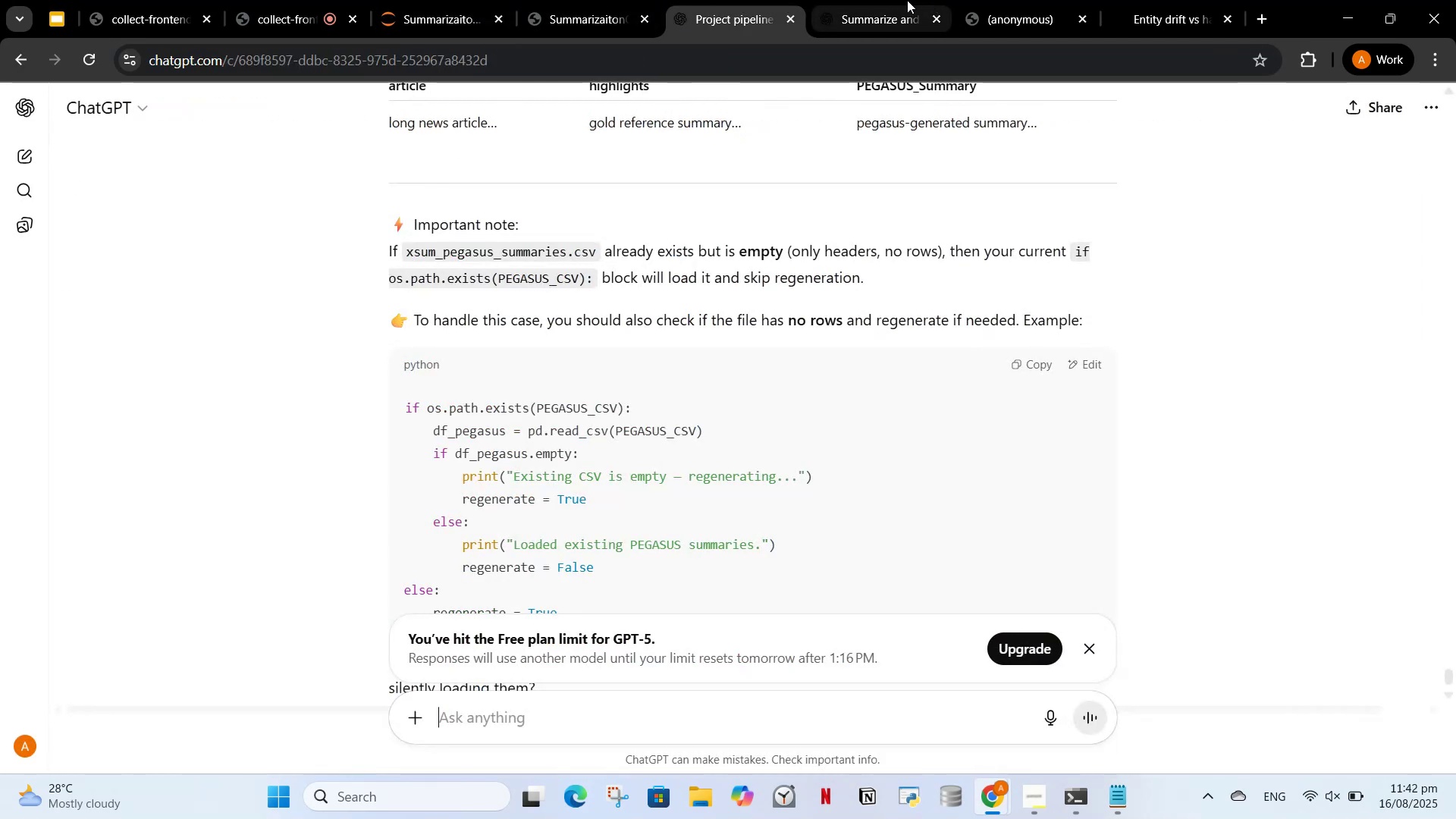 
left_click([885, 0])
 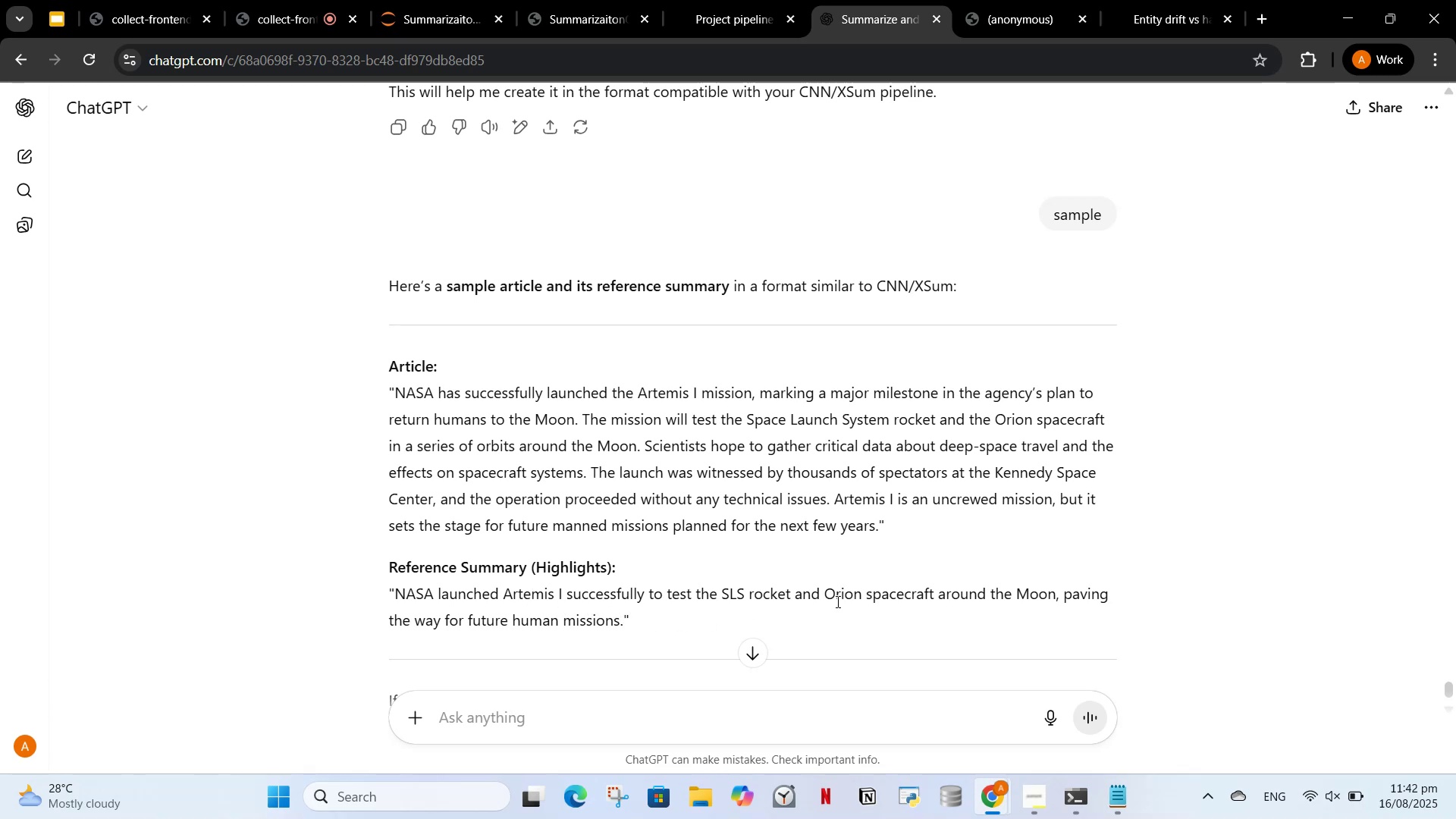 
wait(6.67)
 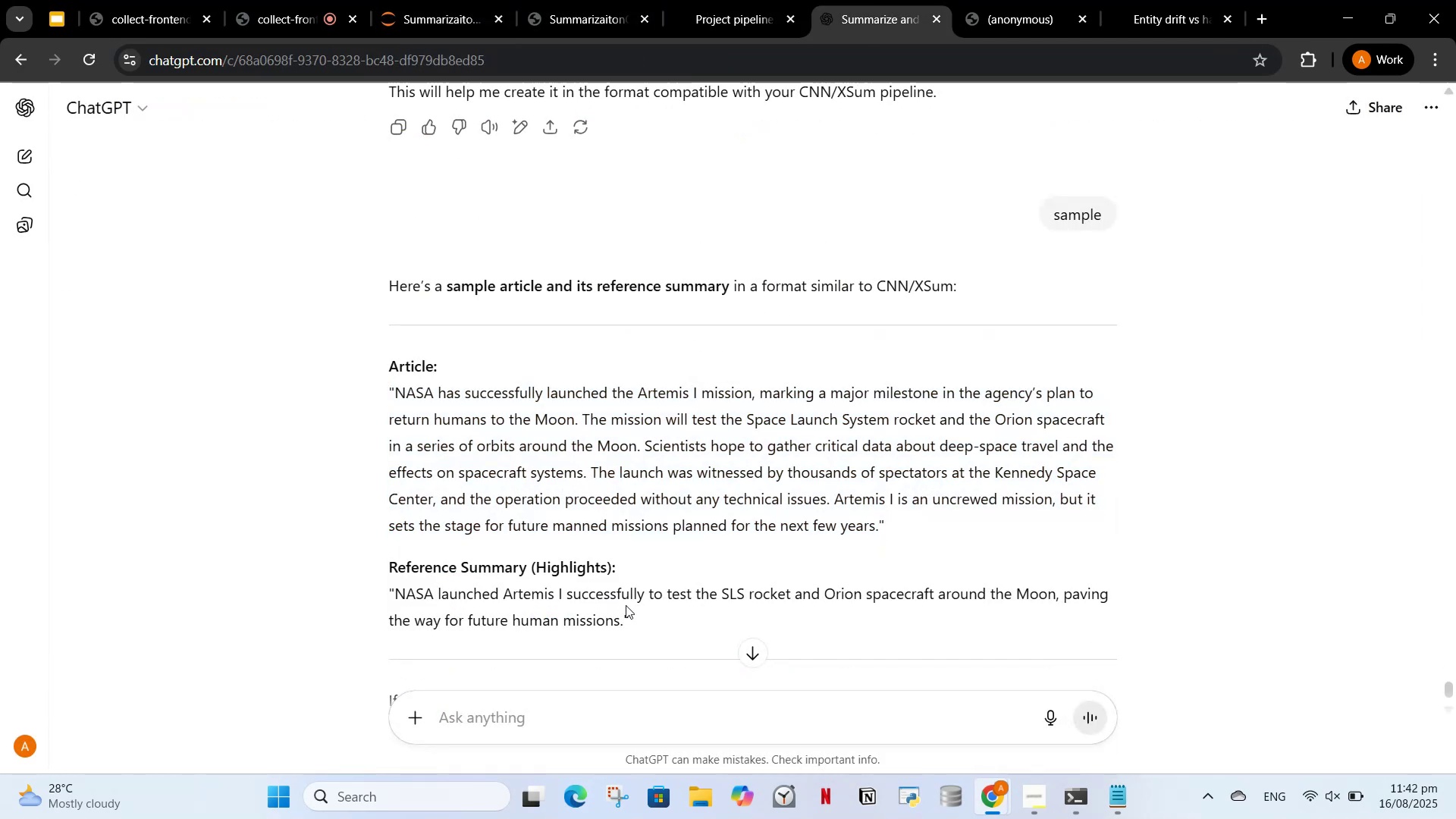 
left_click_drag(start_coordinate=[396, 595], to_coordinate=[622, 632])
 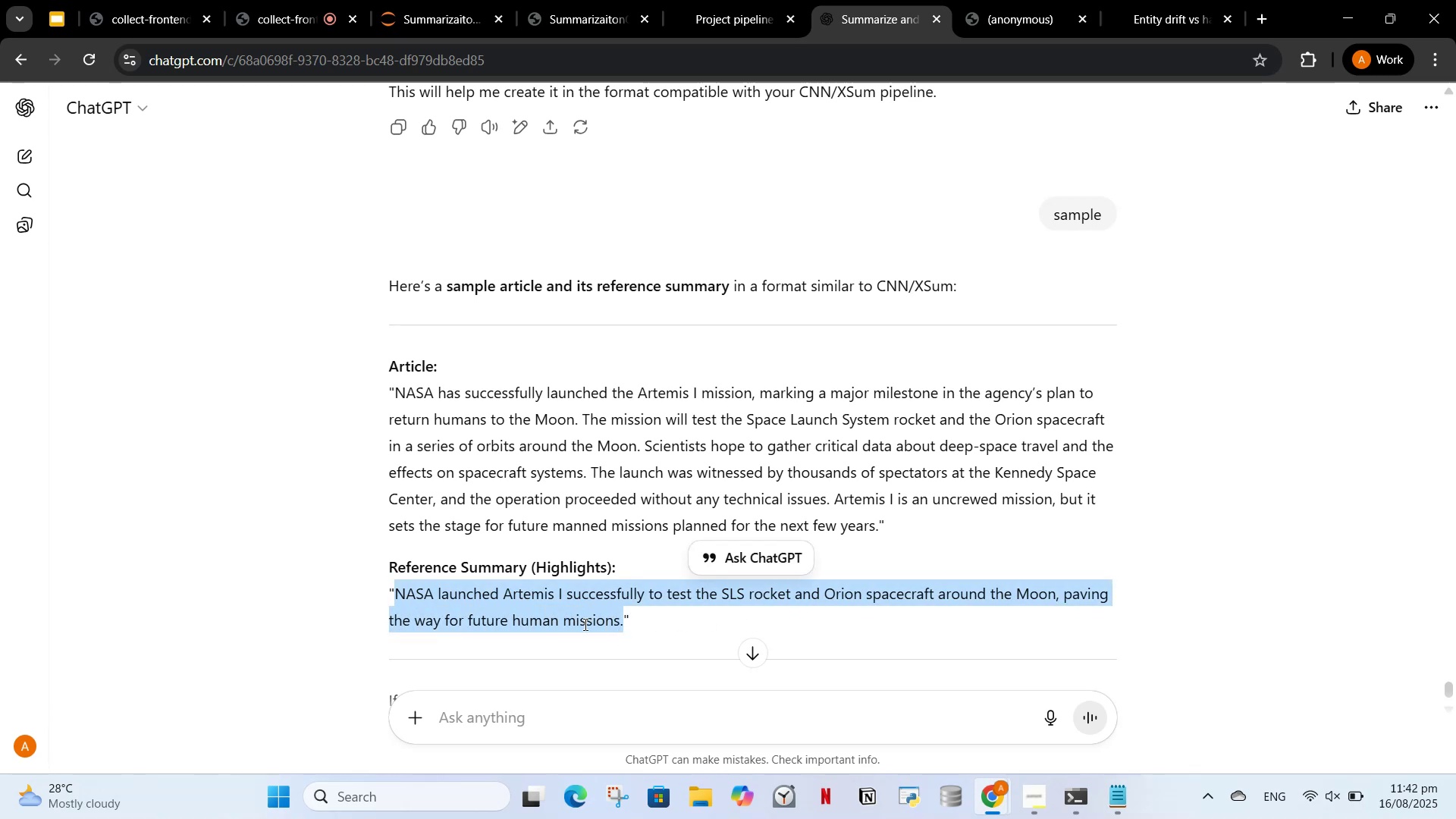 
key(Control+C)
 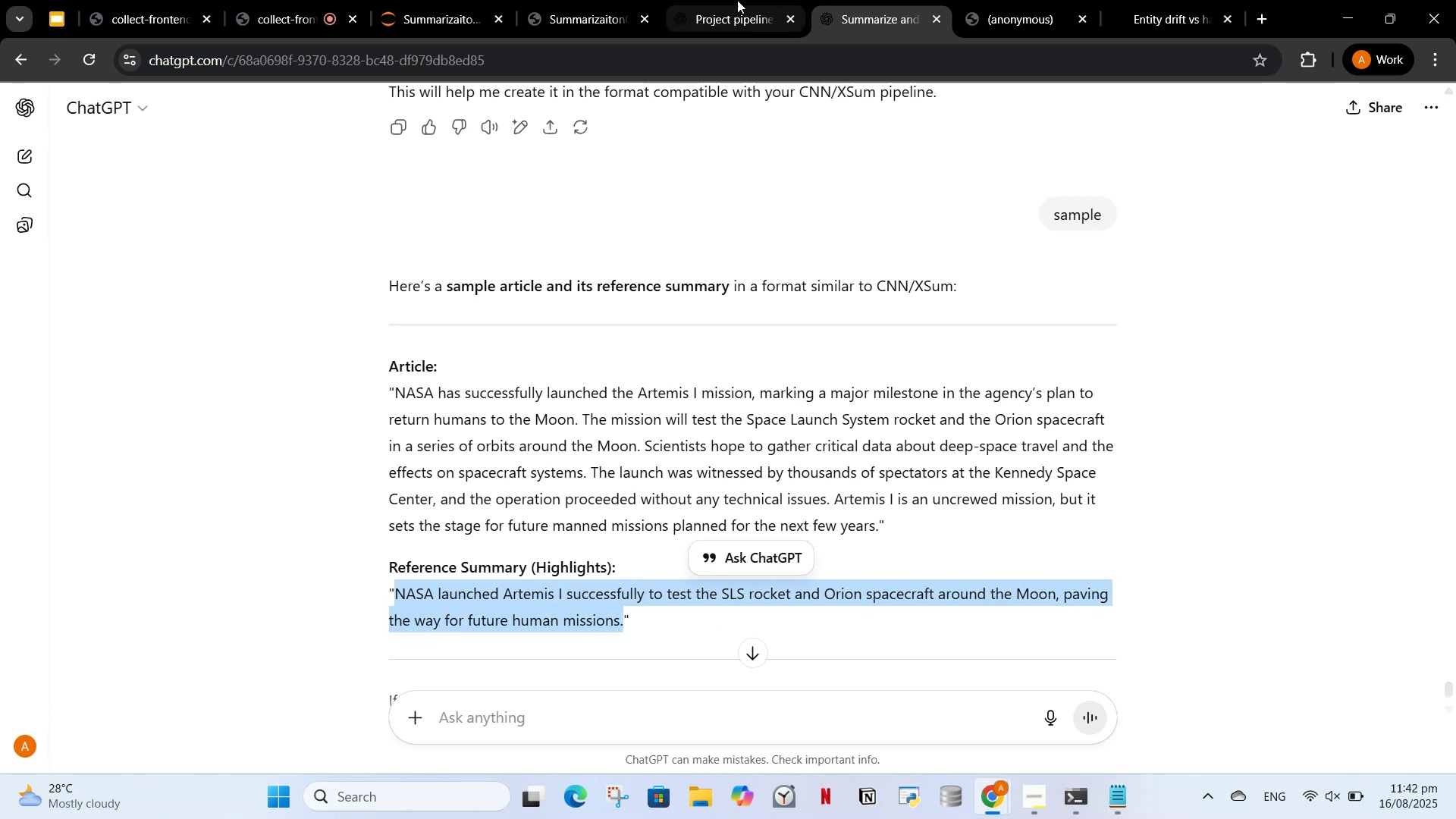 
left_click([711, 0])
 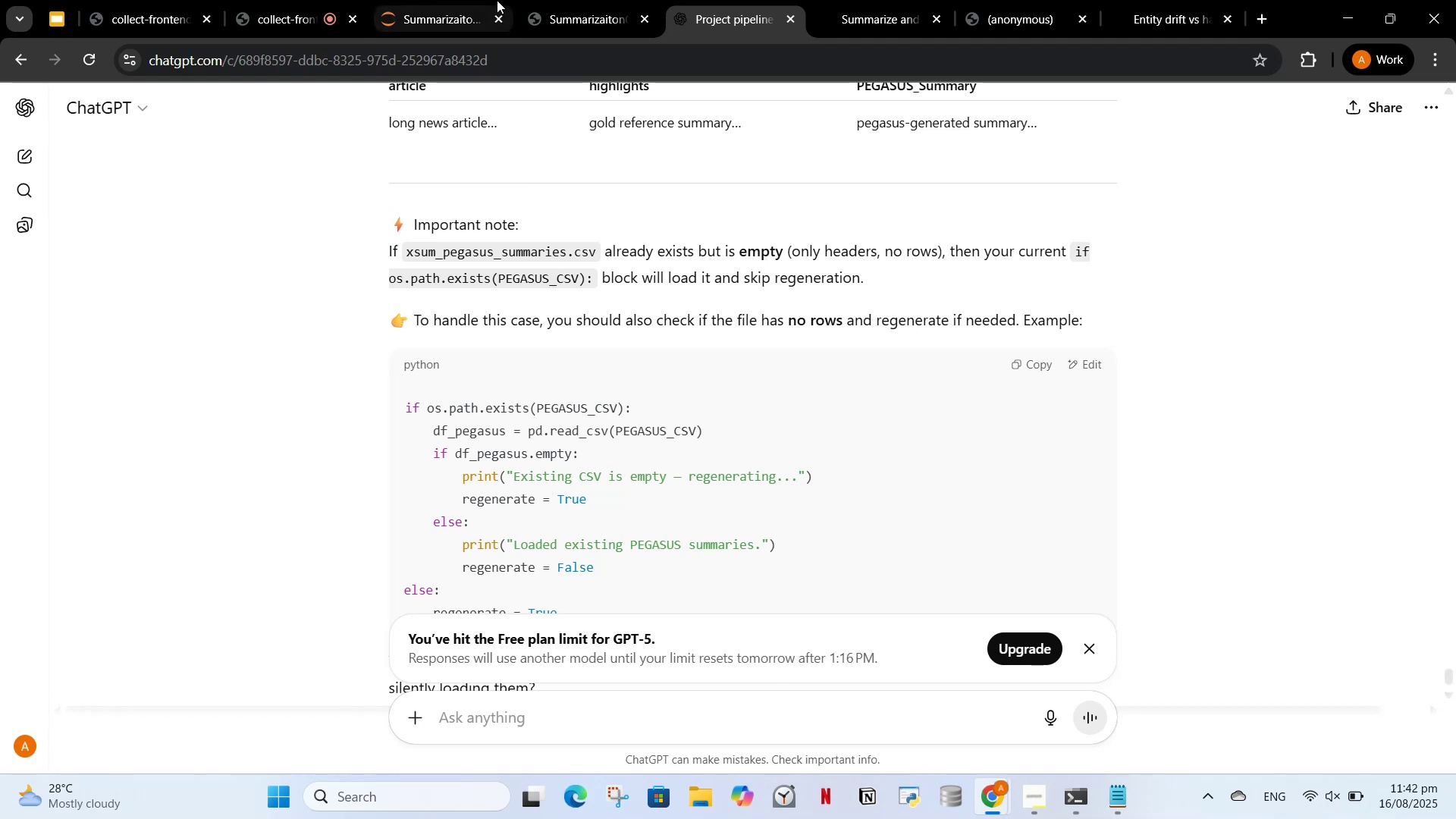 
left_click([442, 0])
 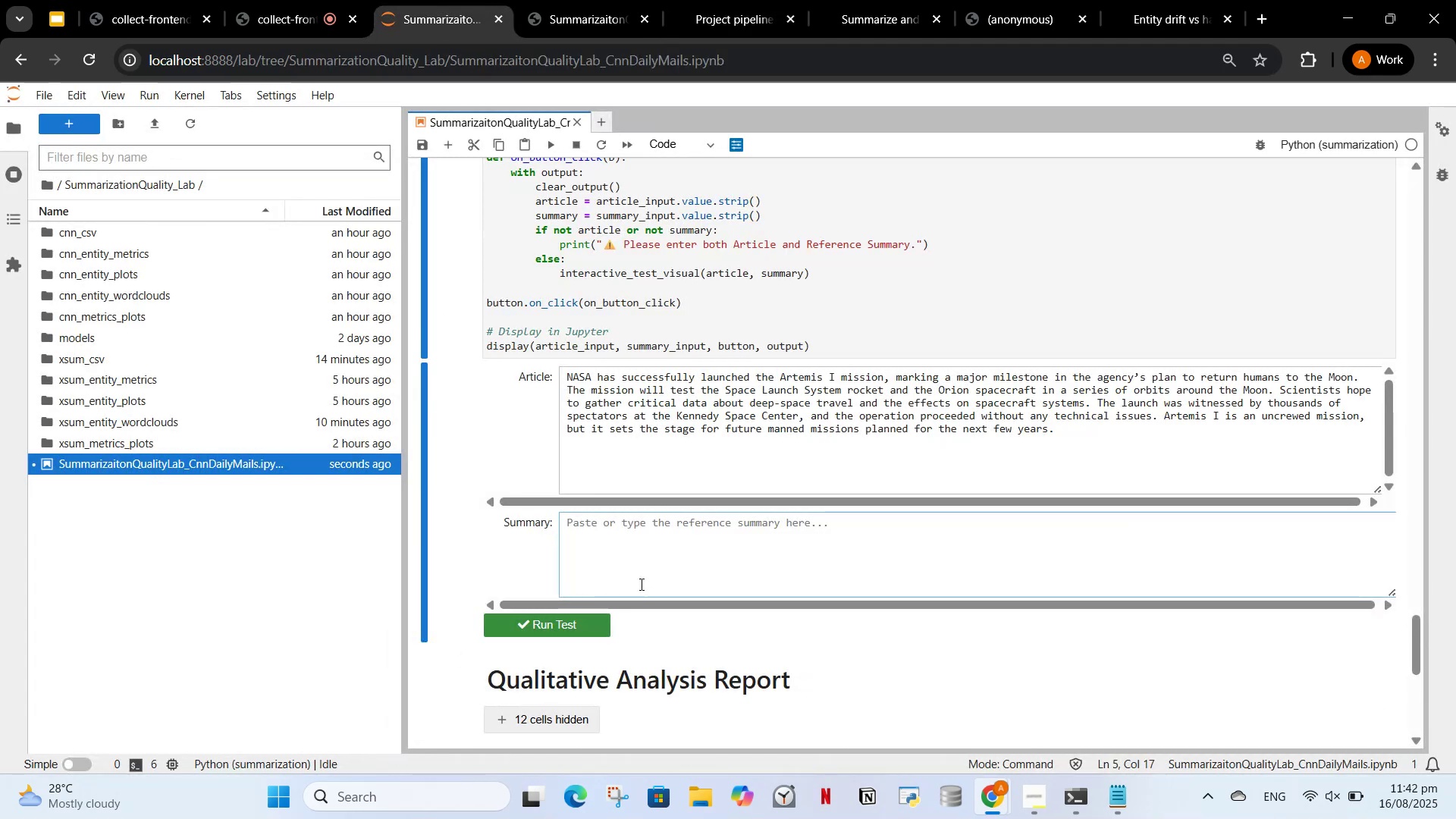 
left_click([637, 585])
 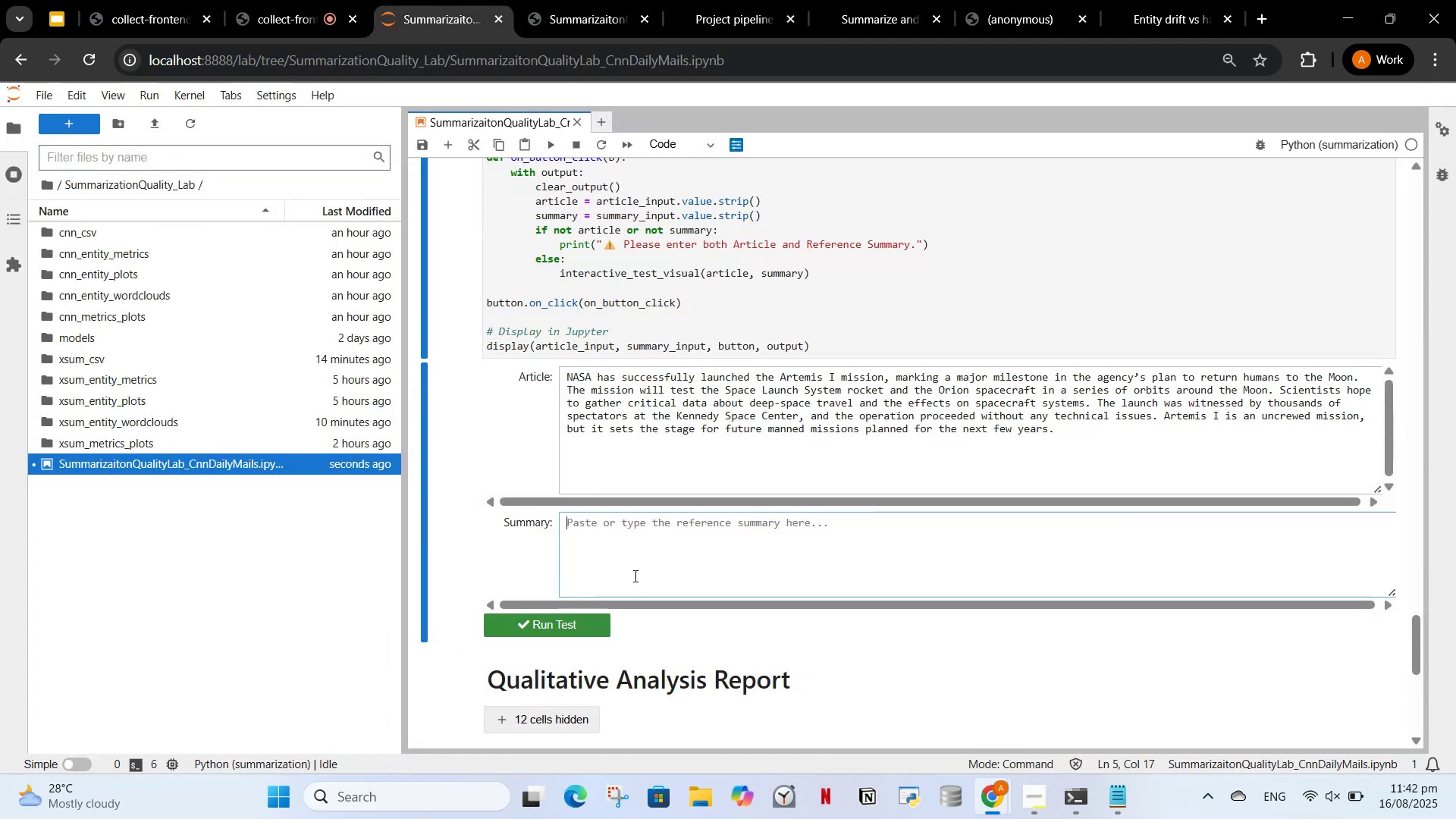 
key(Control+V)
 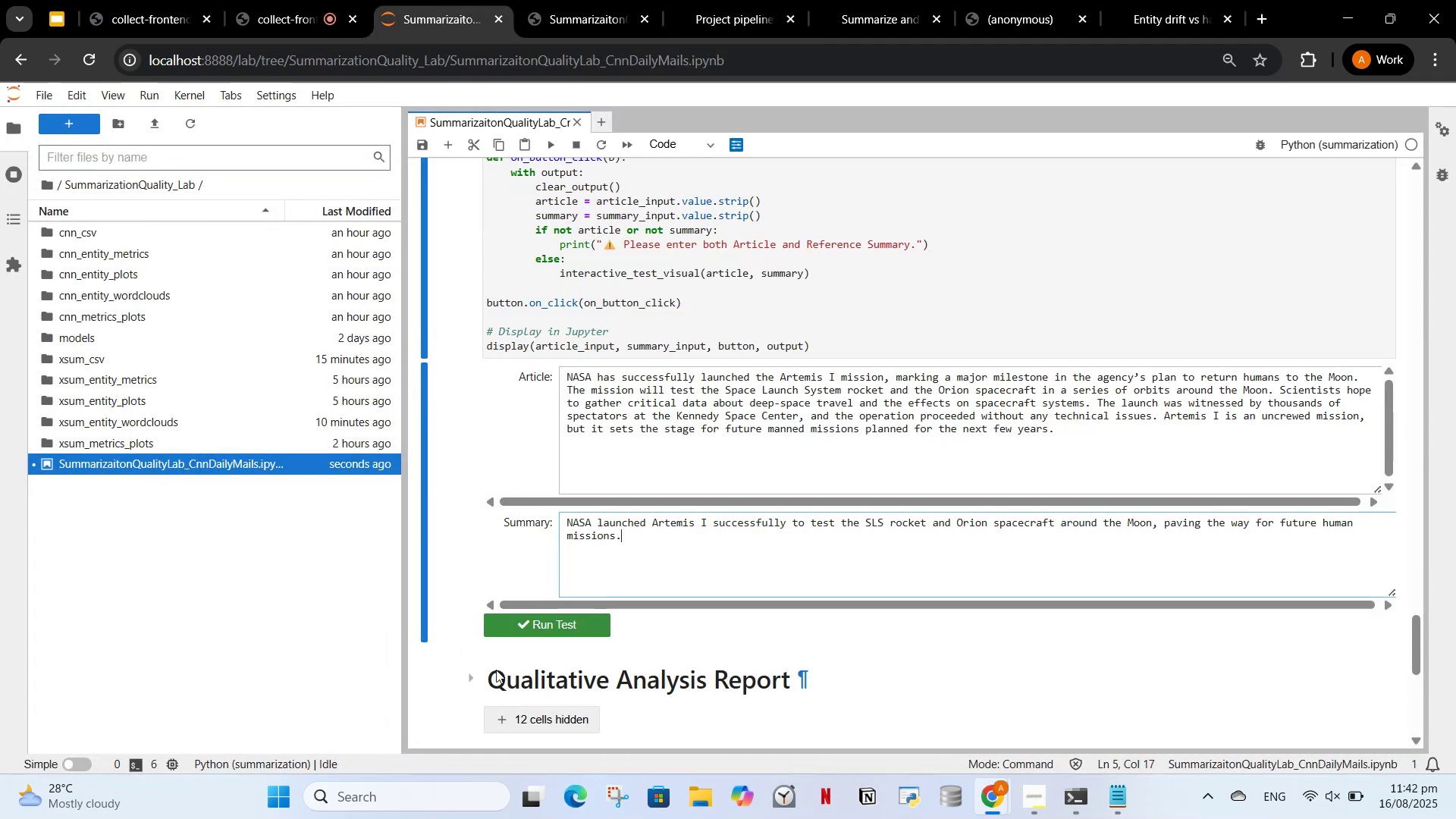 
left_click([505, 634])
 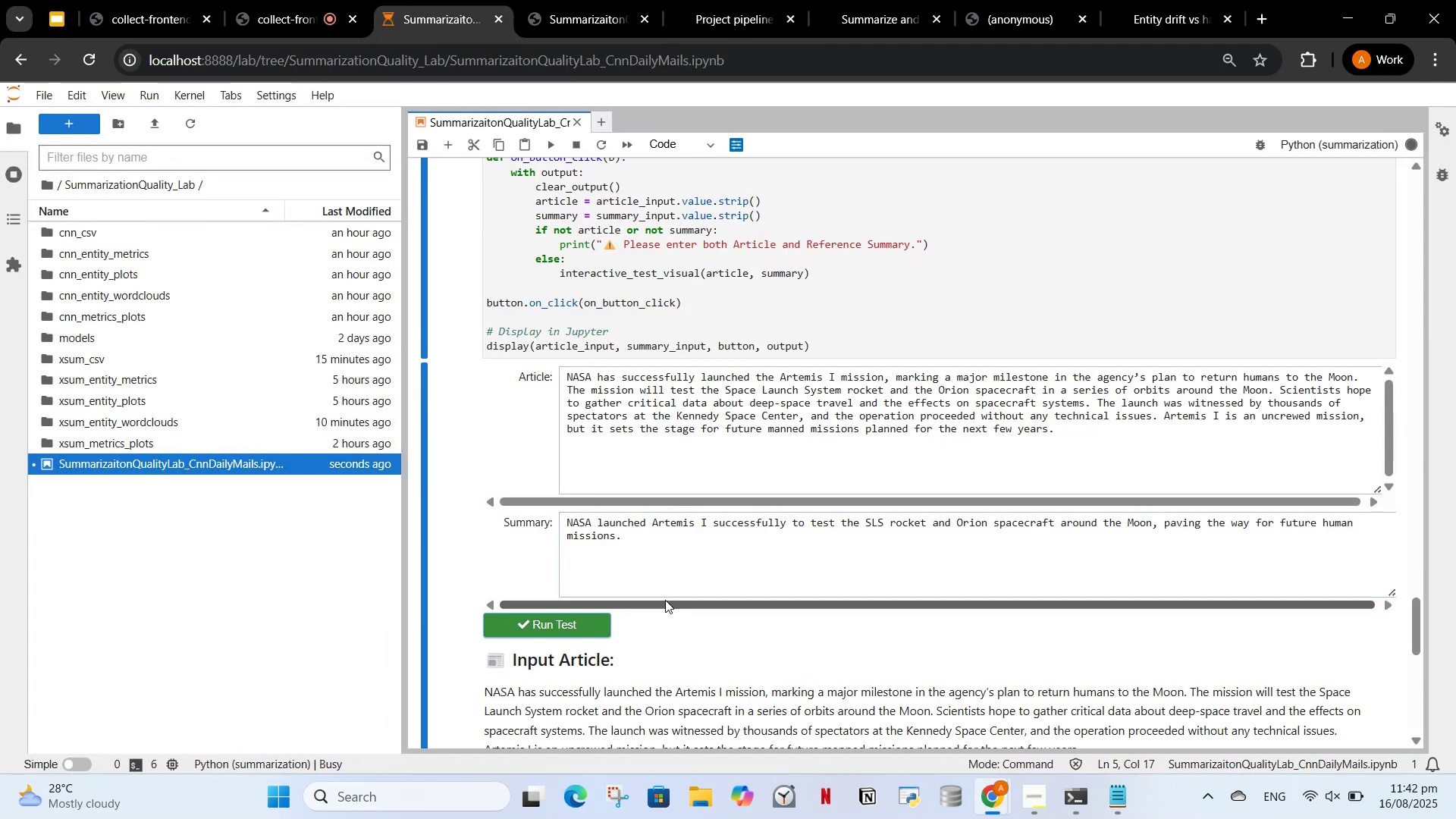 
scroll: coordinate [702, 584], scroll_direction: down, amount: 3.0
 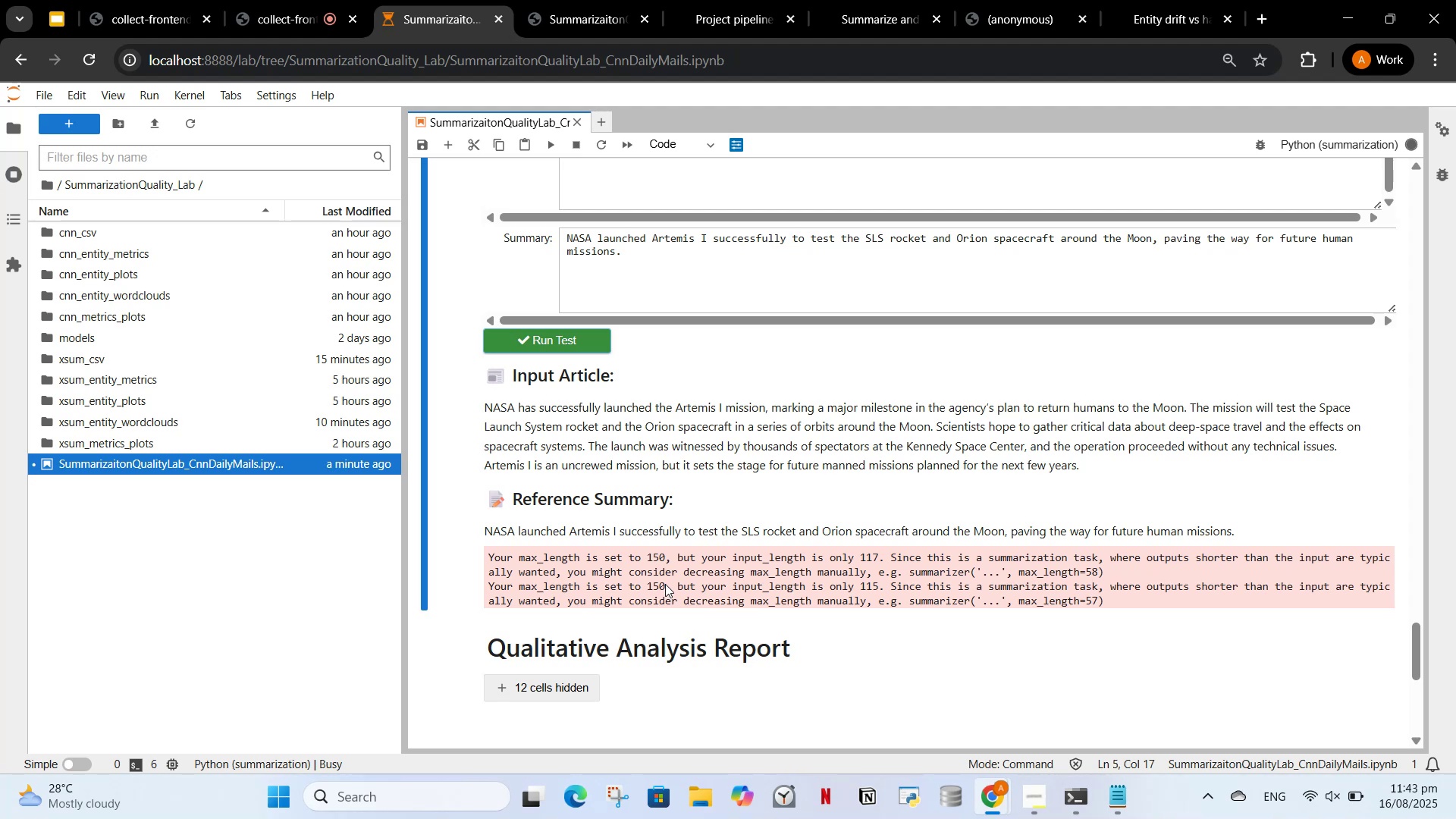 
wait(24.09)
 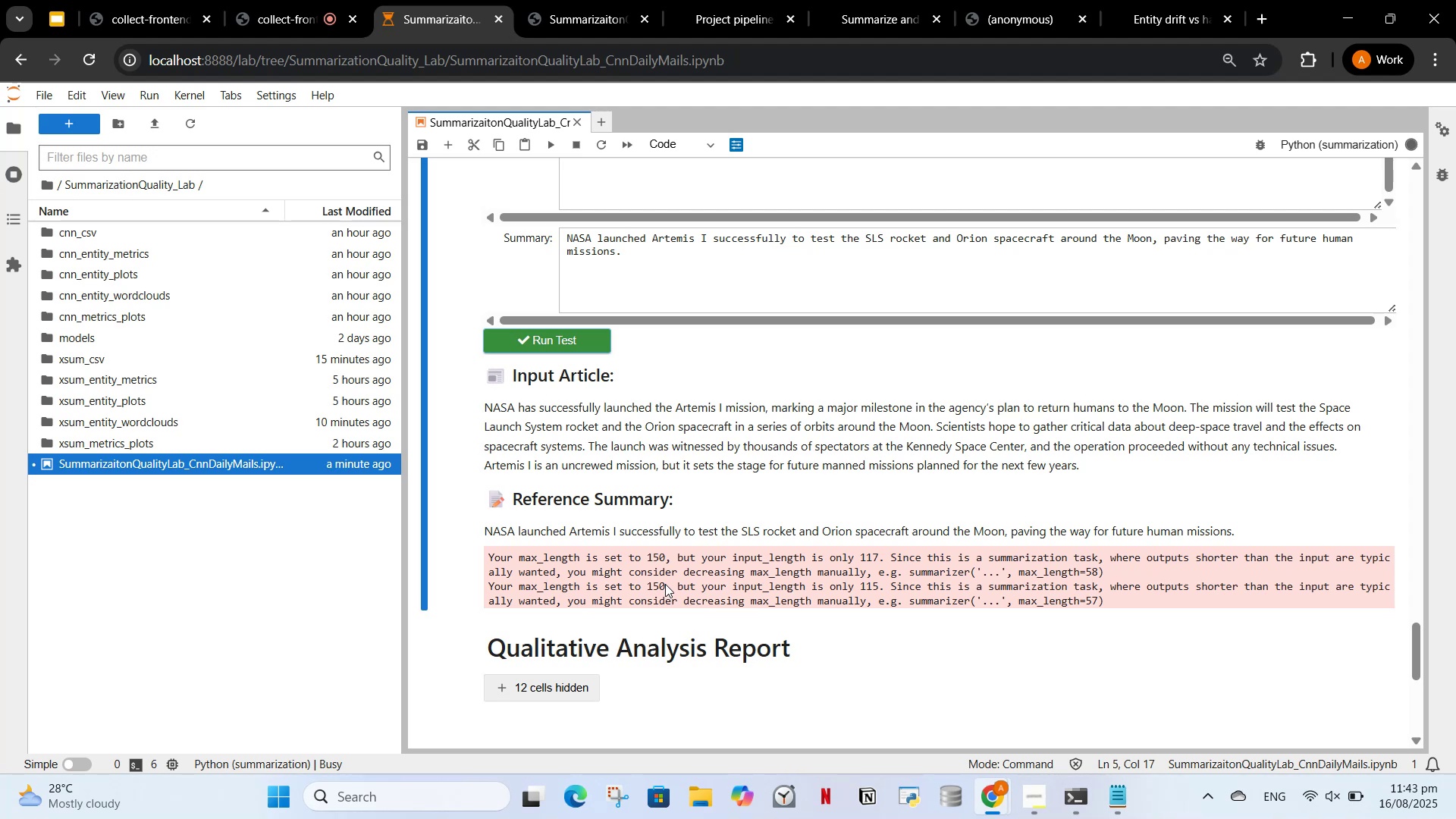 
scroll: coordinate [629, 587], scroll_direction: down, amount: 3.0
 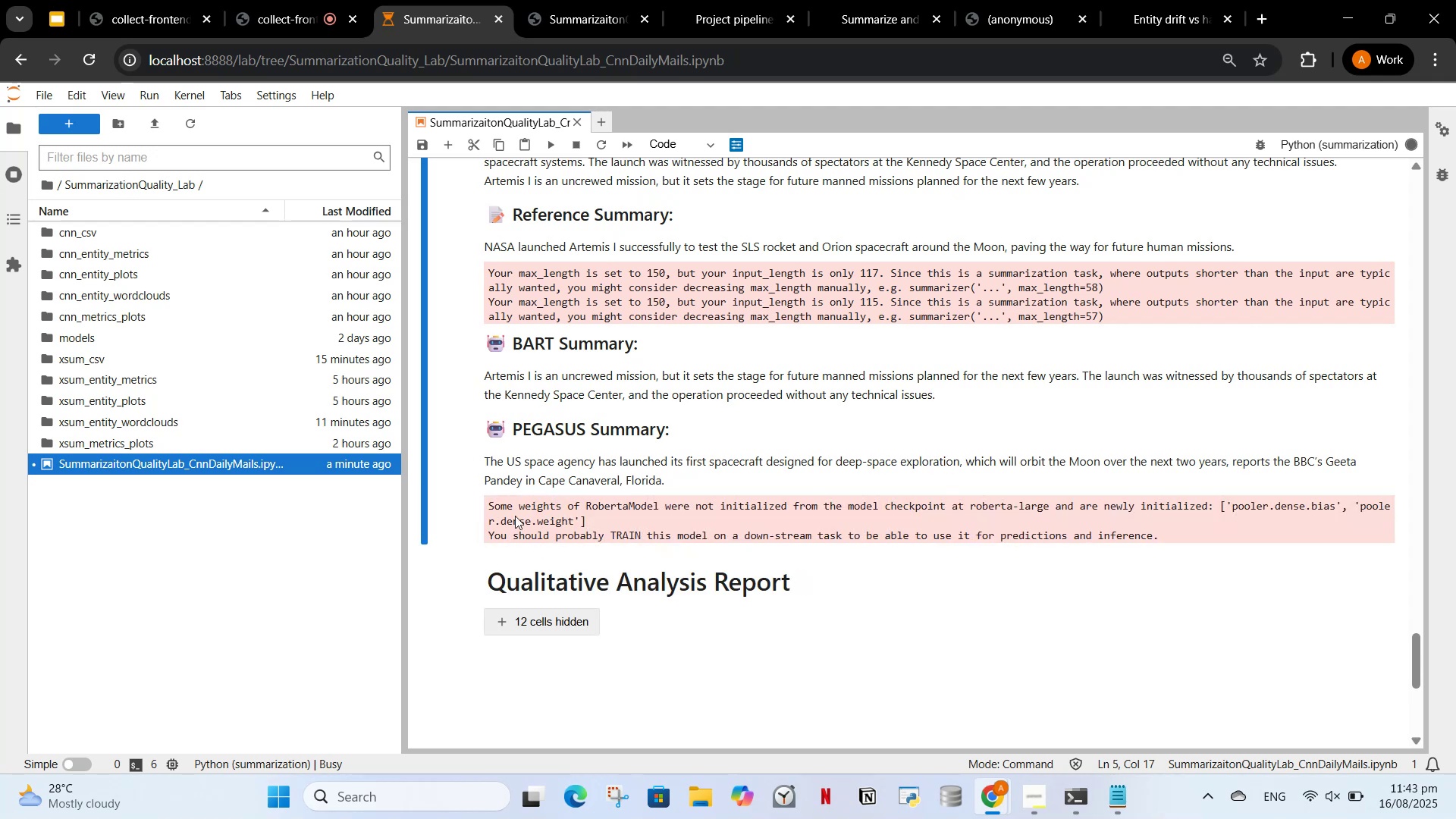 
left_click_drag(start_coordinate=[491, 500], to_coordinate=[1017, 580])
 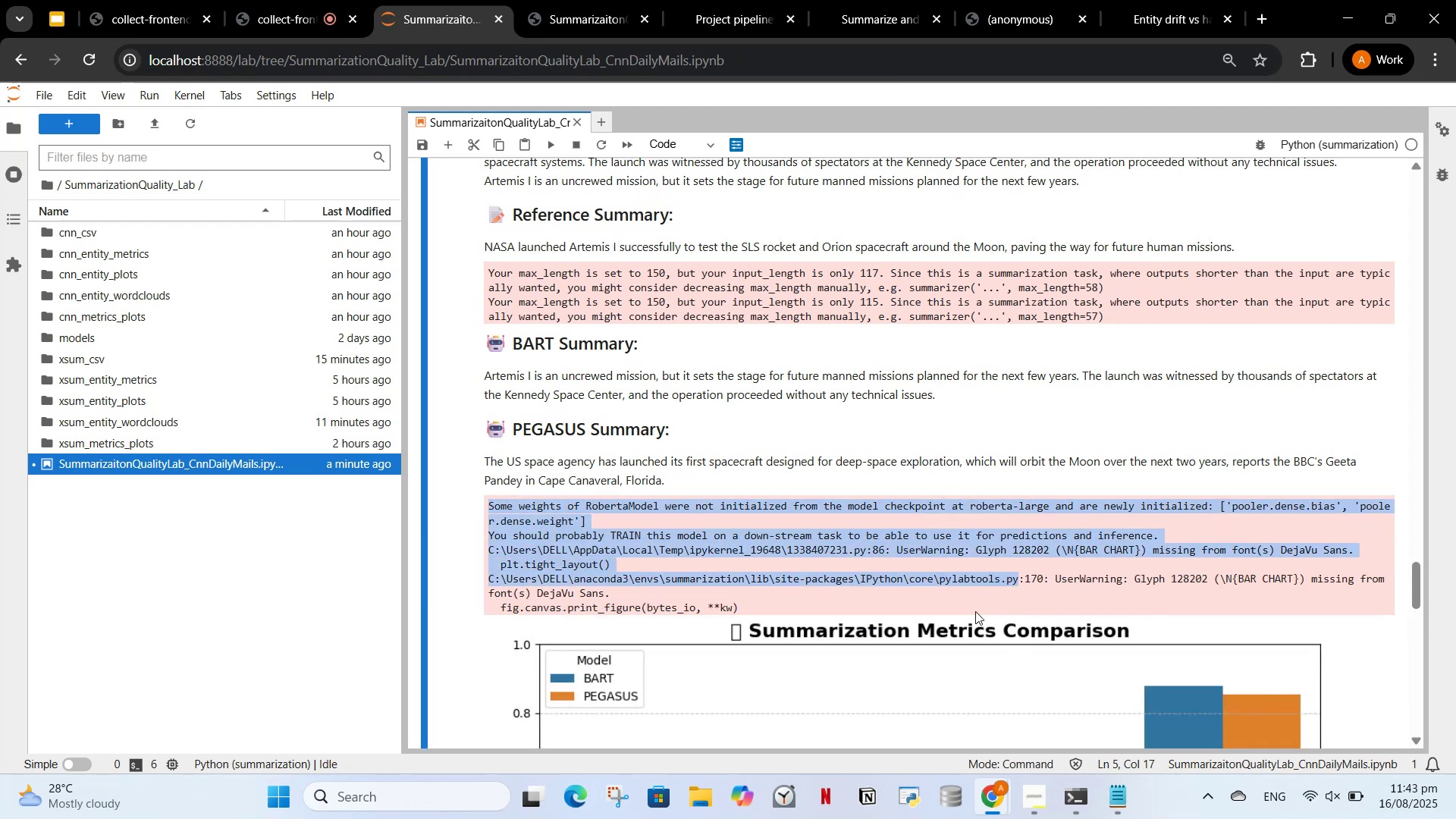 
scroll: coordinate [948, 597], scroll_direction: down, amount: 9.0
 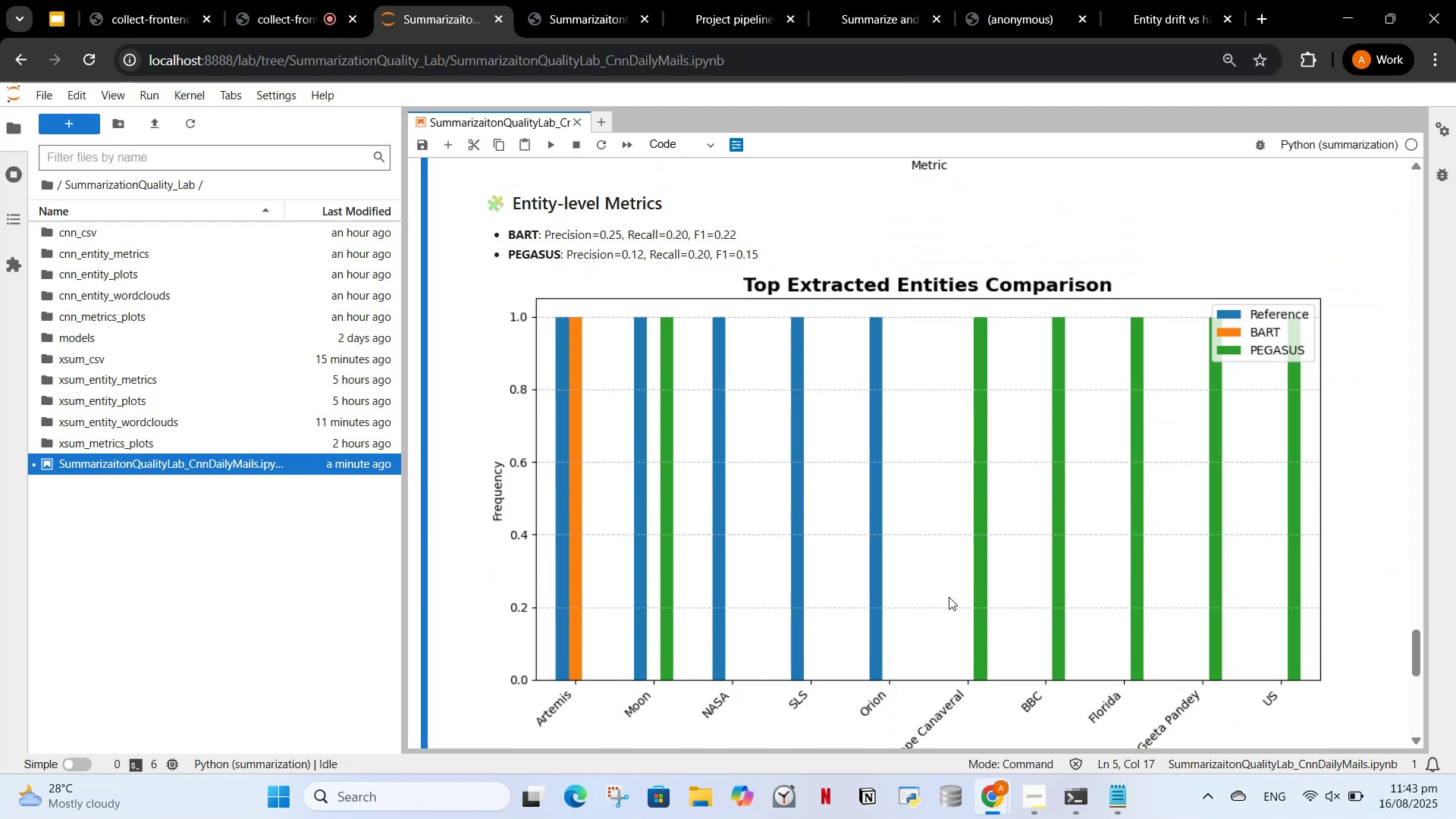 
scroll: coordinate [915, 498], scroll_direction: up, amount: 5.0
 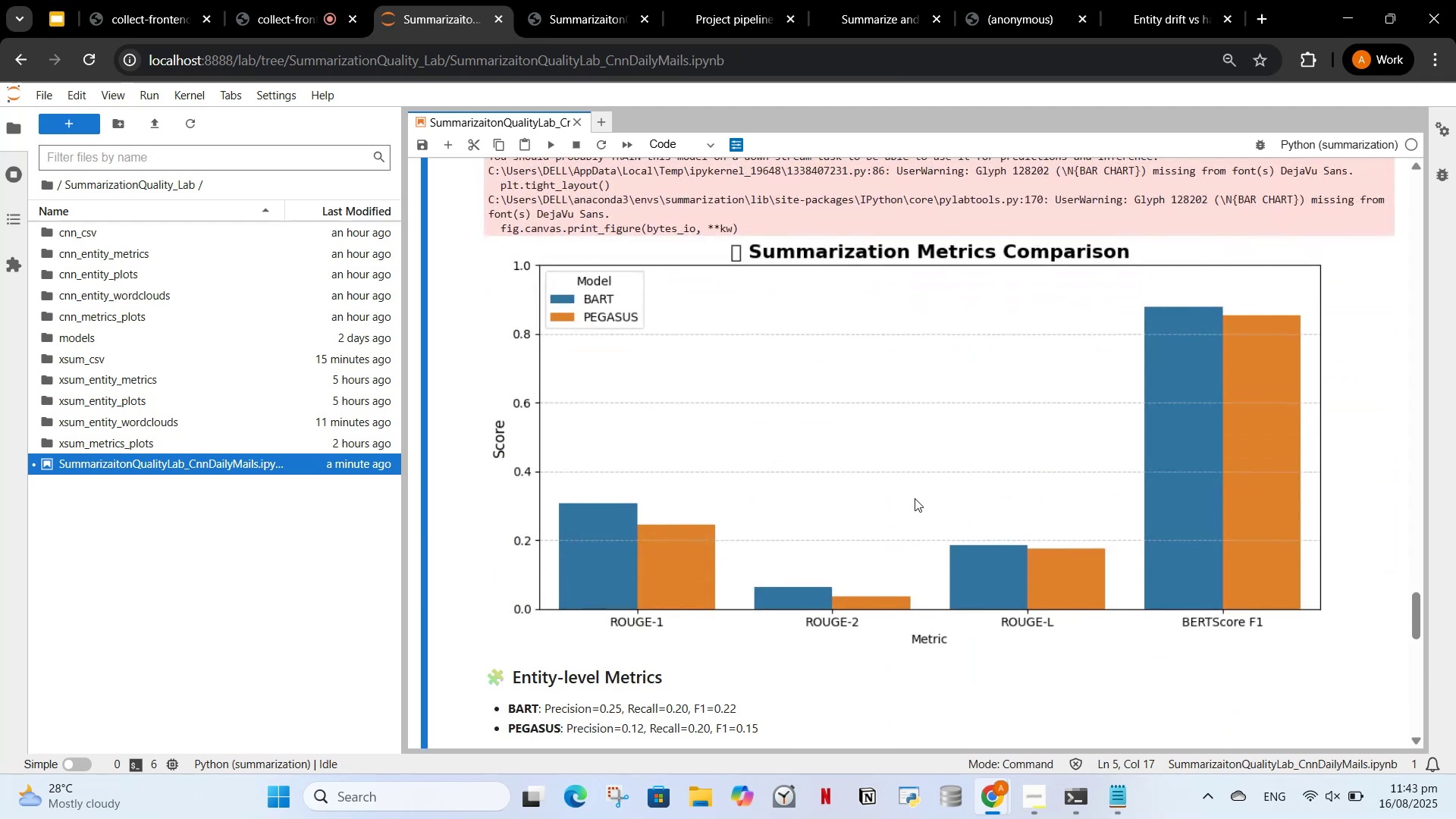 
scroll: coordinate [910, 500], scroll_direction: down, amount: 10.0
 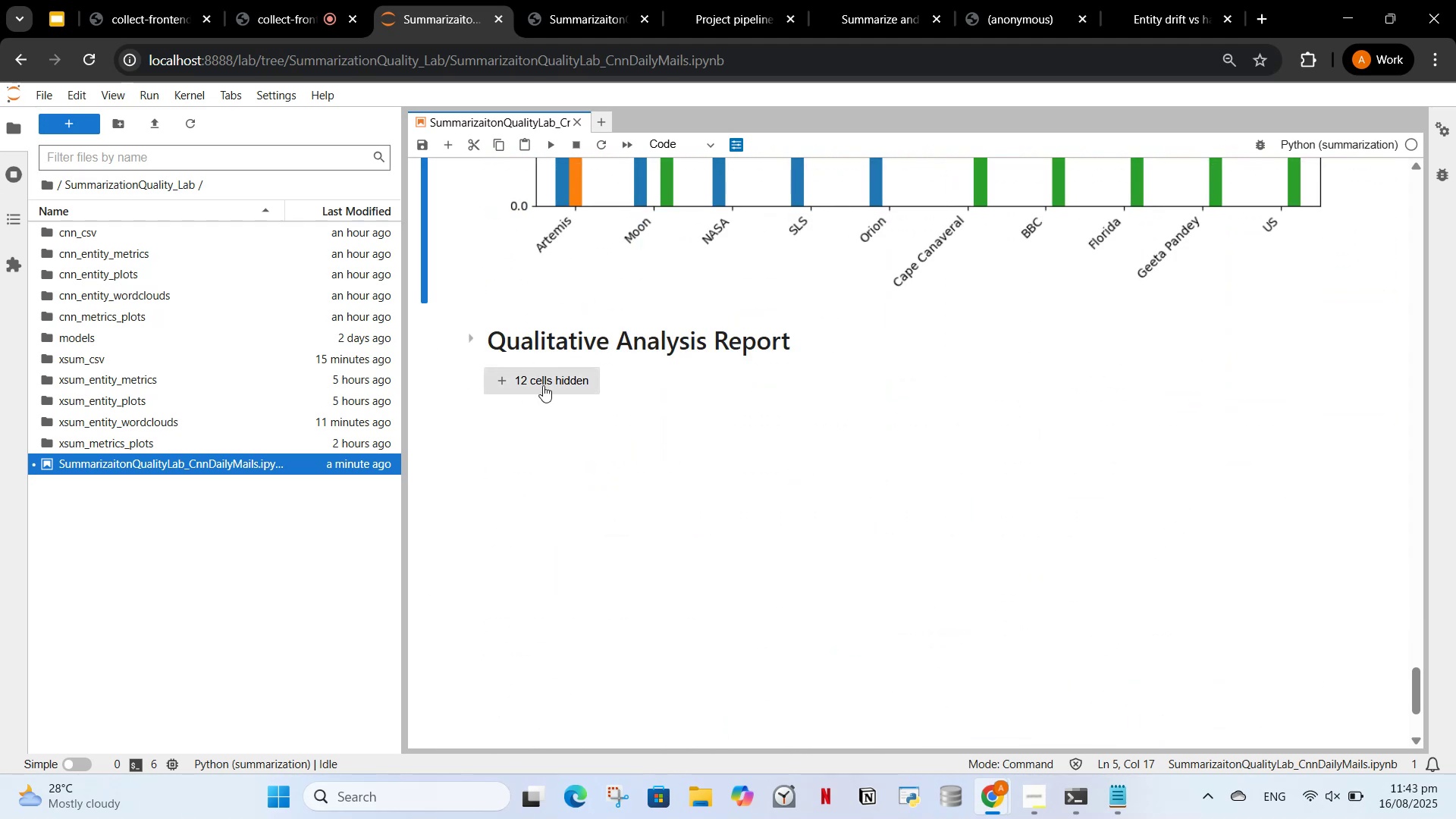 
left_click([543, 385])
 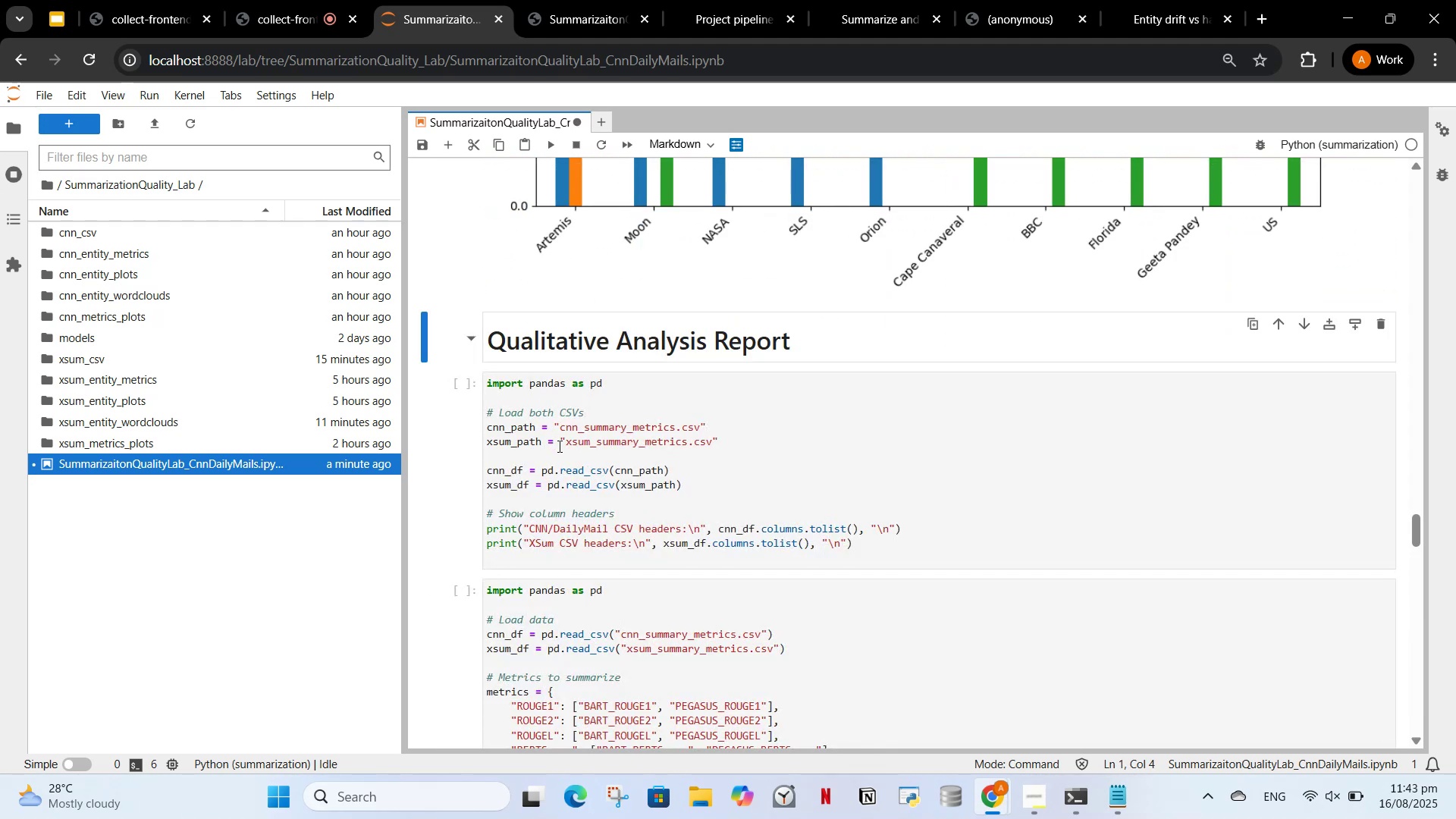 
left_click([558, 444])
 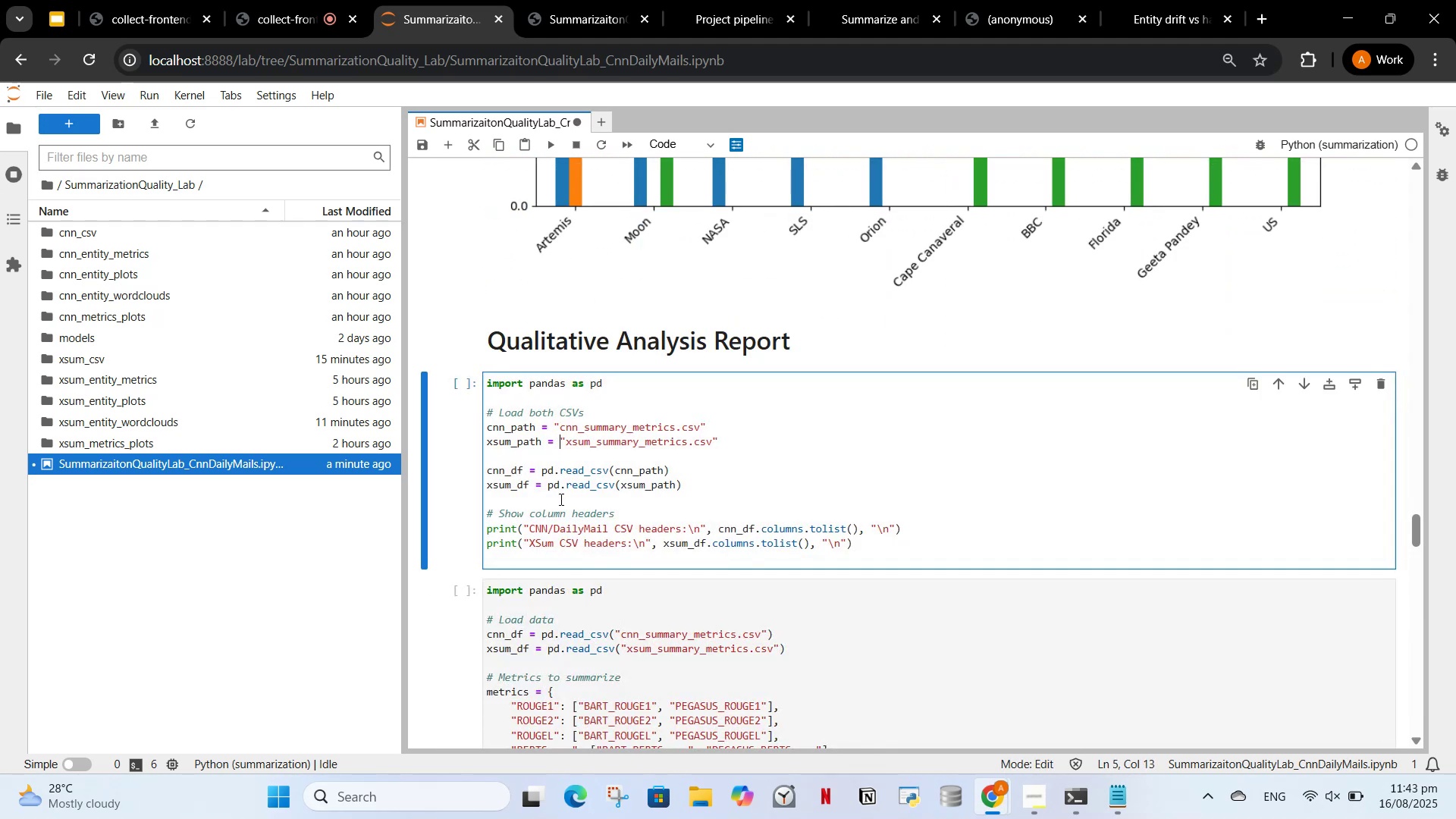 
scroll: coordinate [569, 503], scroll_direction: down, amount: 9.0
 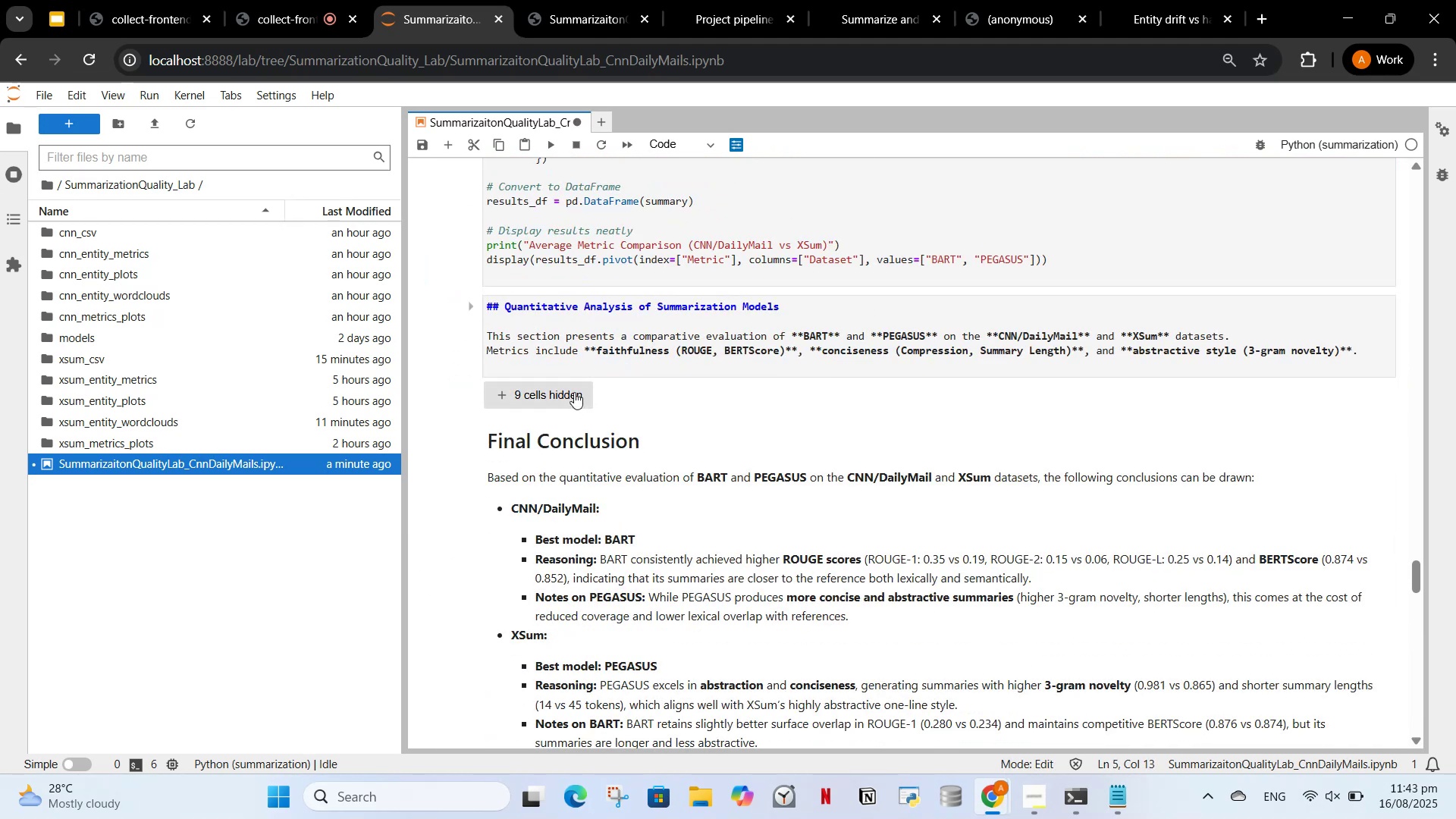 
left_click([574, 392])
 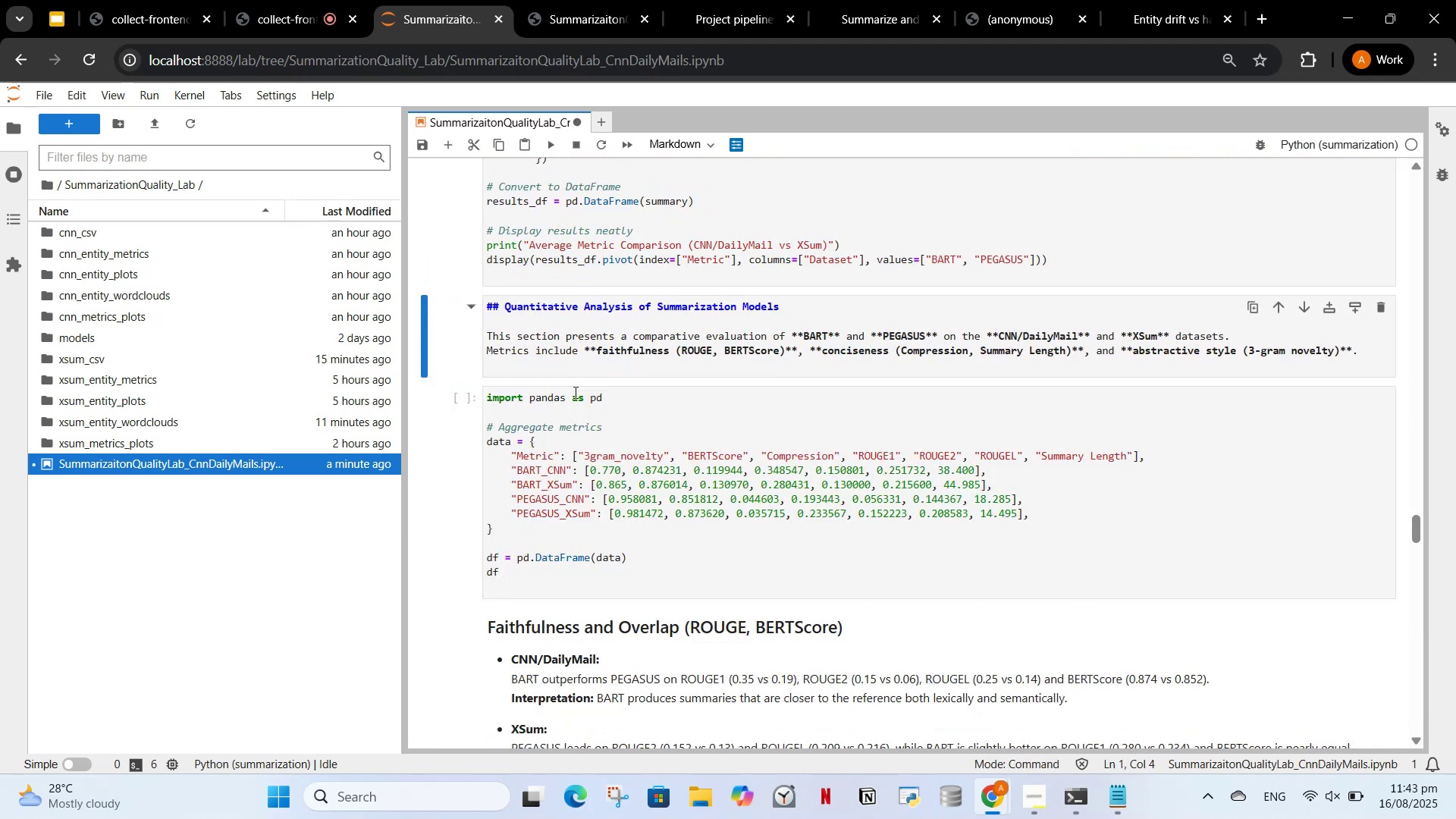 
scroll: coordinate [574, 392], scroll_direction: down, amount: 4.0
 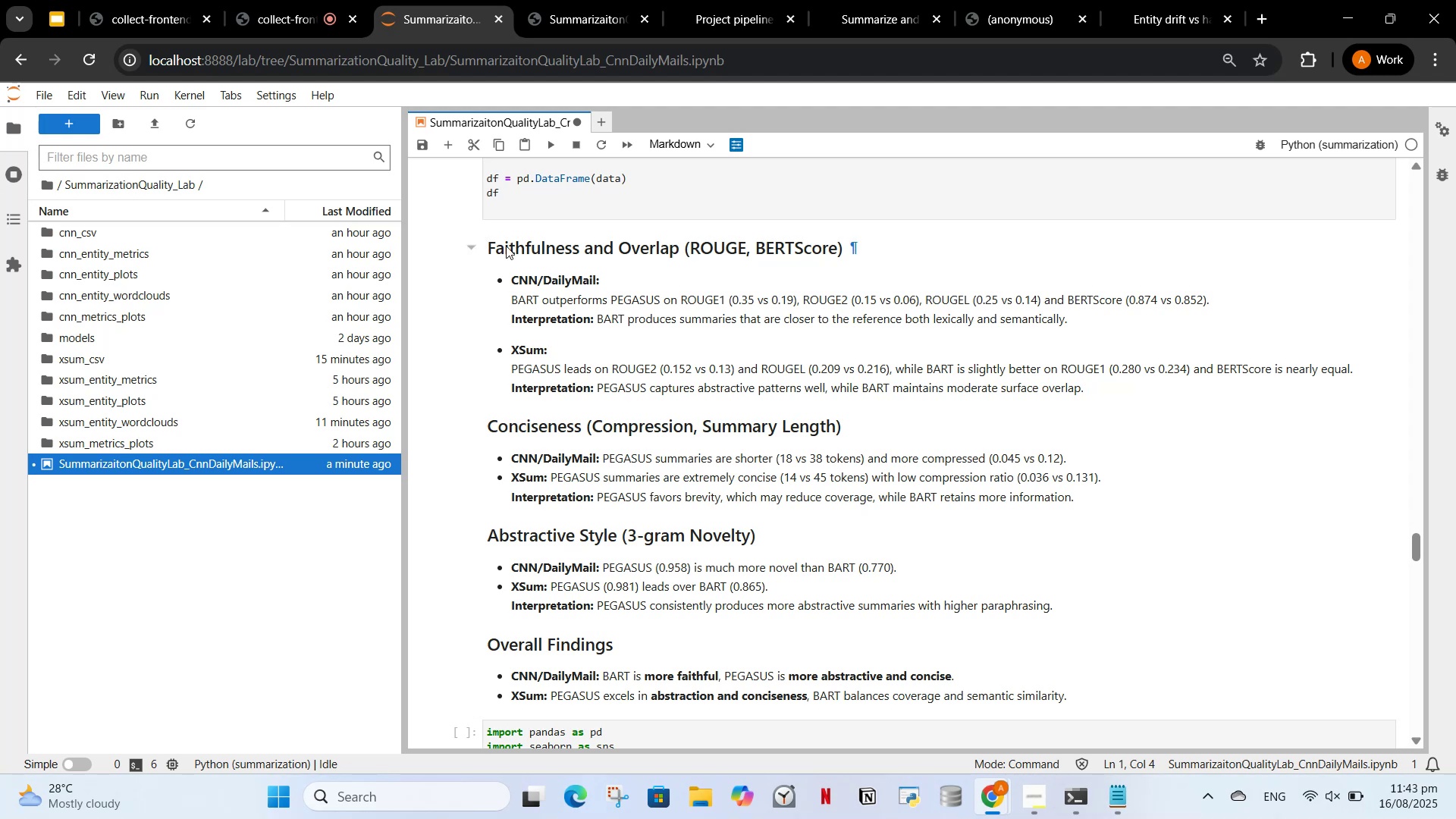 
double_click([507, 248])
 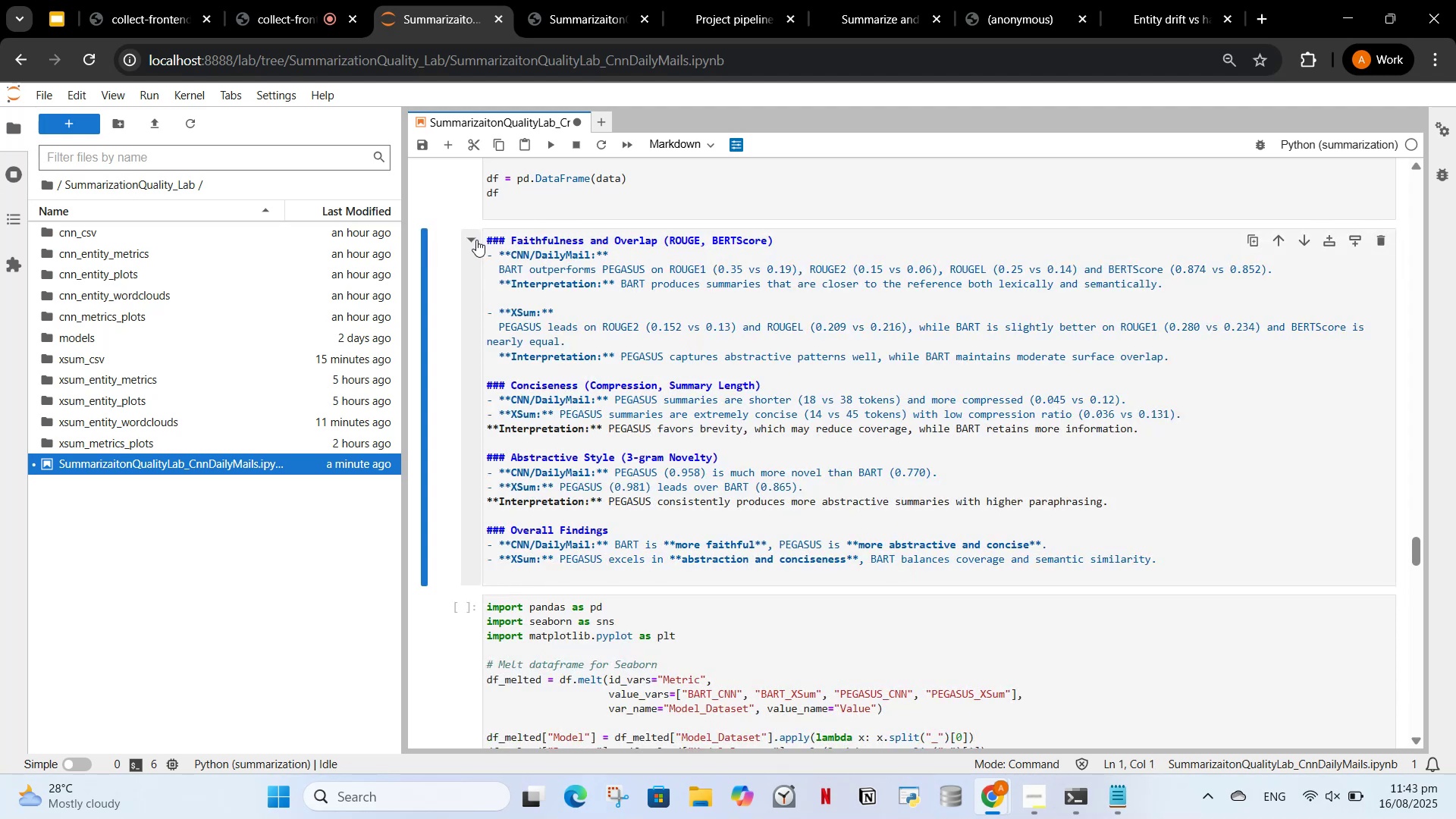 
left_click([476, 240])
 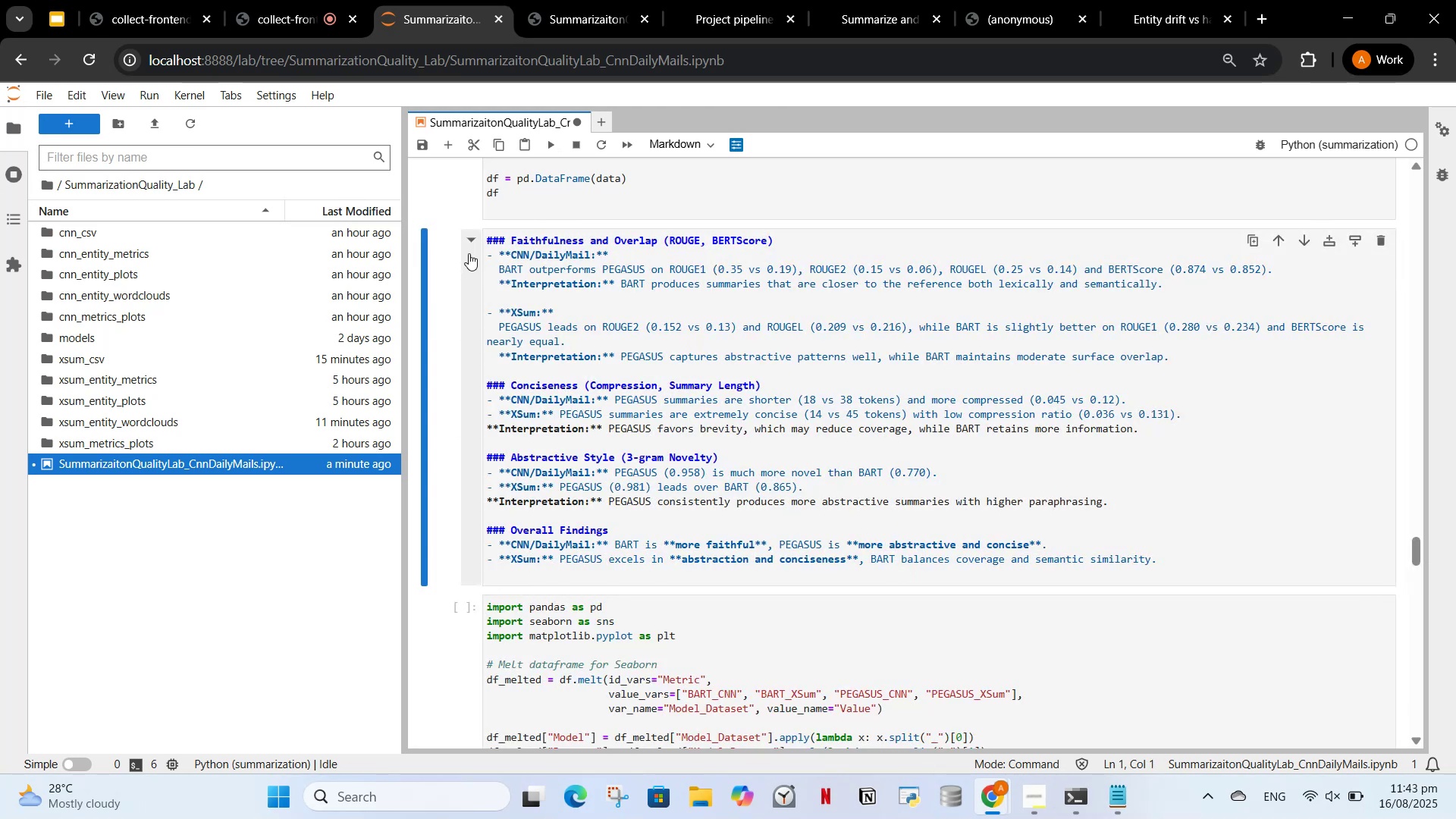 
left_click([478, 243])
 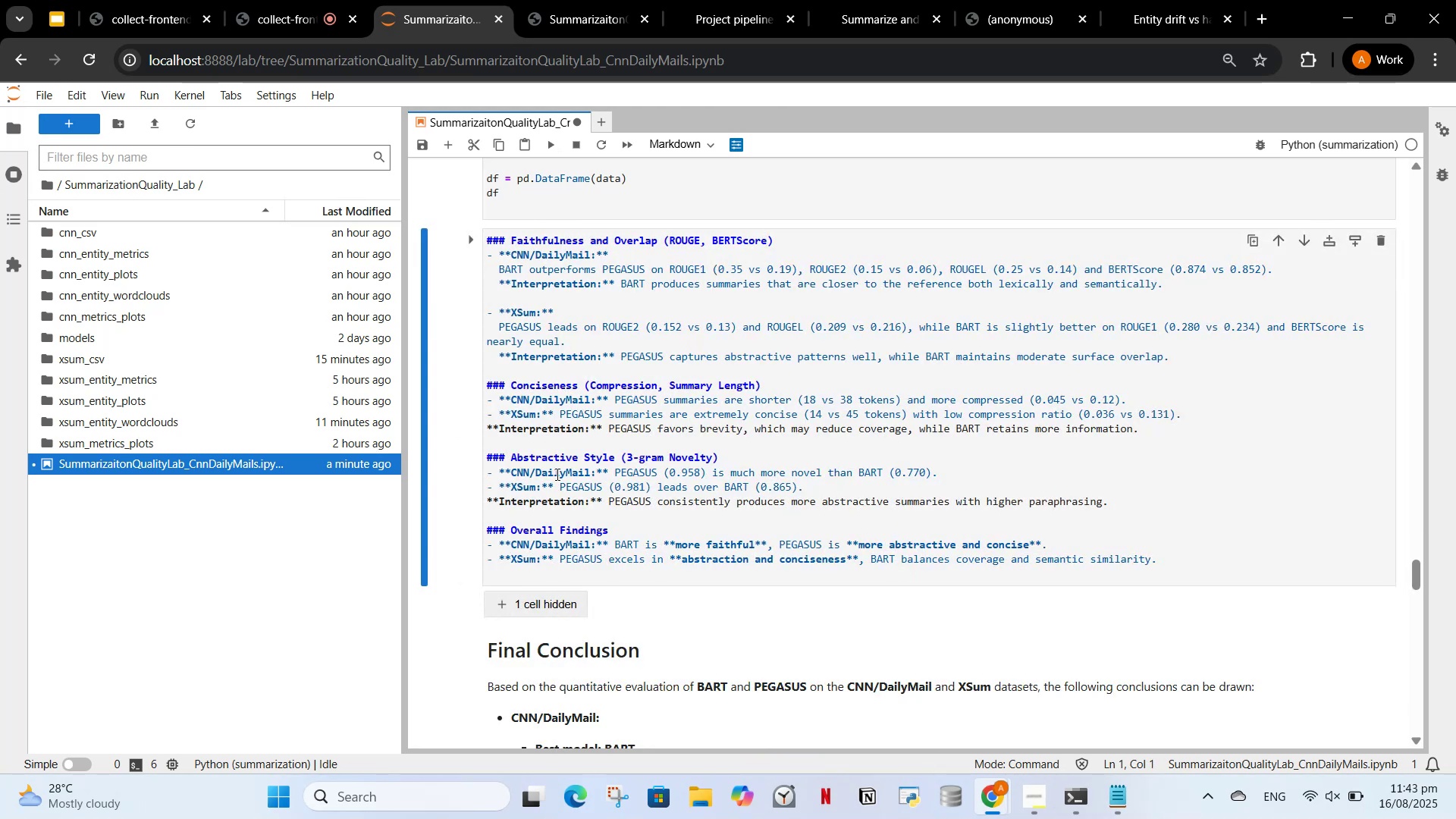 
scroll: coordinate [582, 438], scroll_direction: down, amount: 1.0
 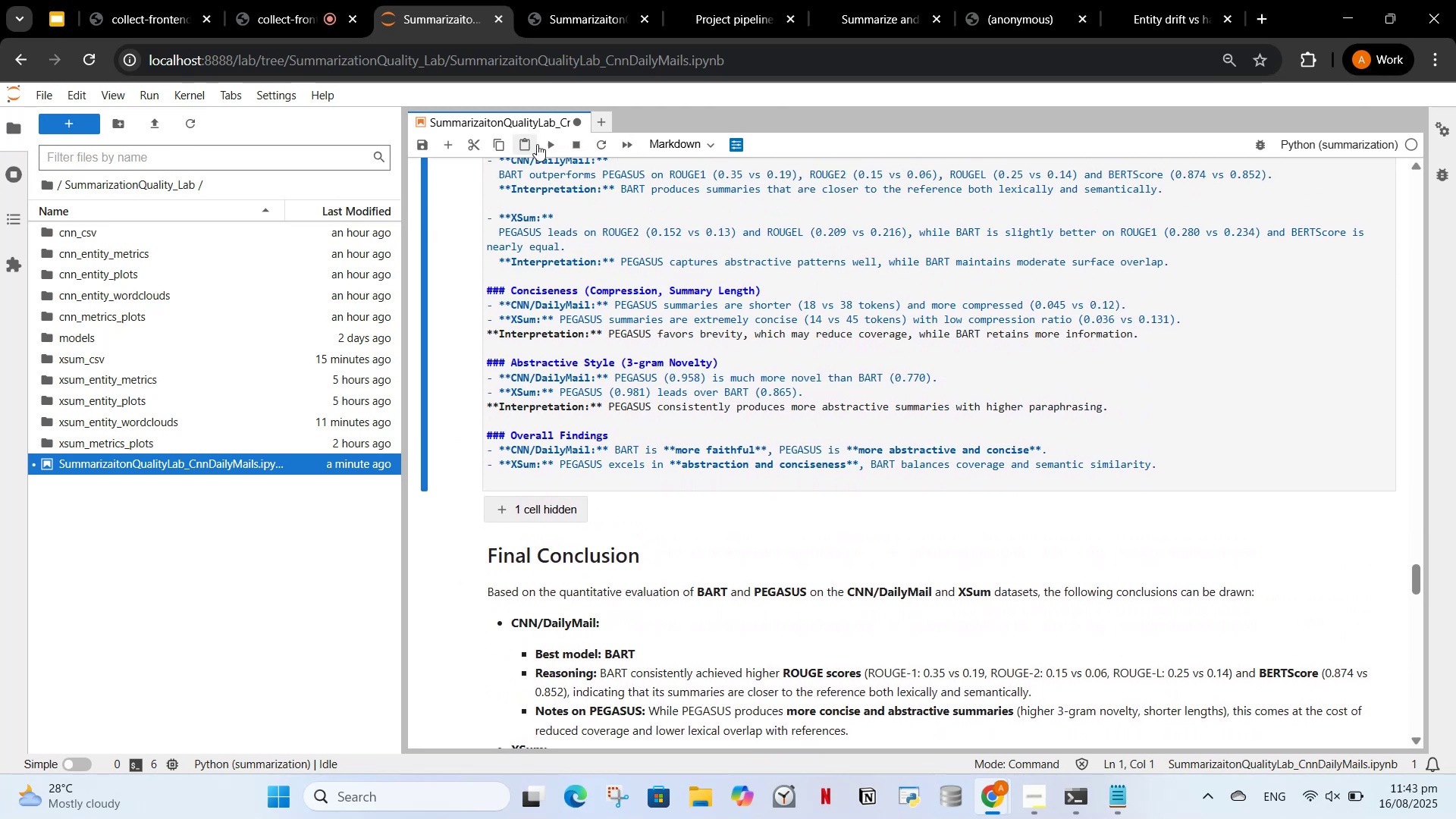 
left_click([541, 146])
 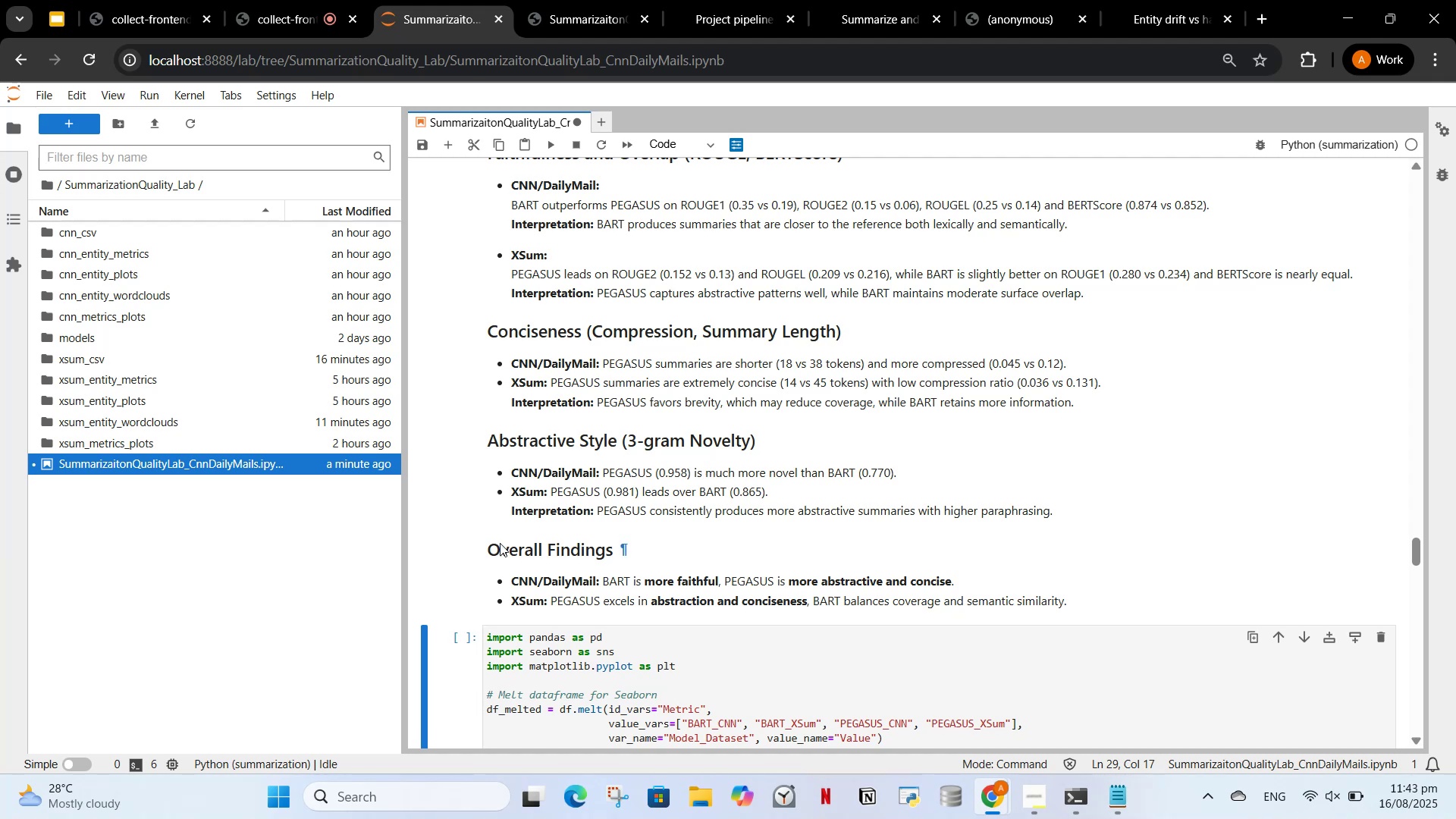 
scroll: coordinate [522, 530], scroll_direction: down, amount: 29.0
 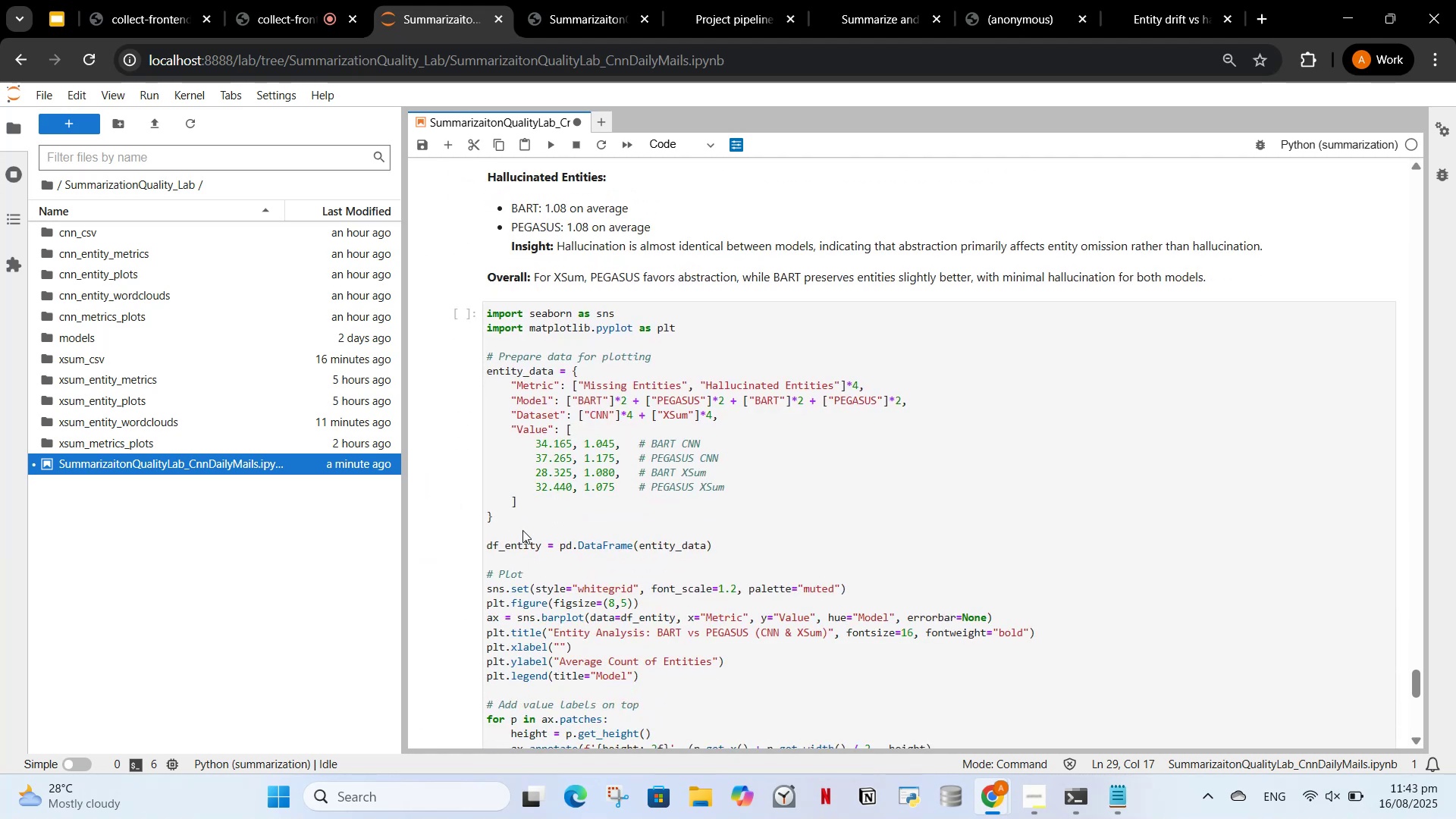 
scroll: coordinate [522, 531], scroll_direction: down, amount: 5.0
 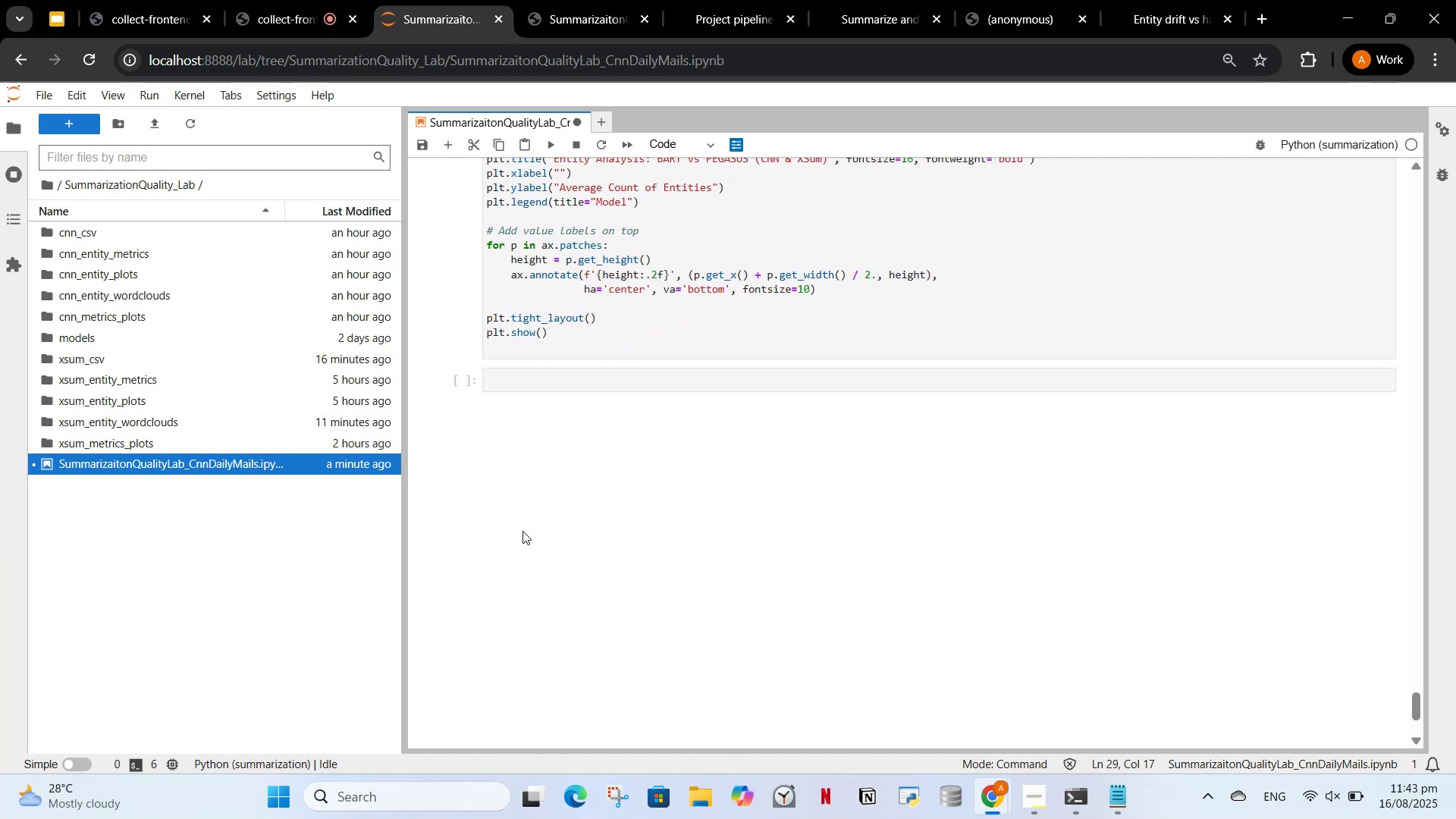 
scroll: coordinate [523, 531], scroll_direction: up, amount: 5.0
 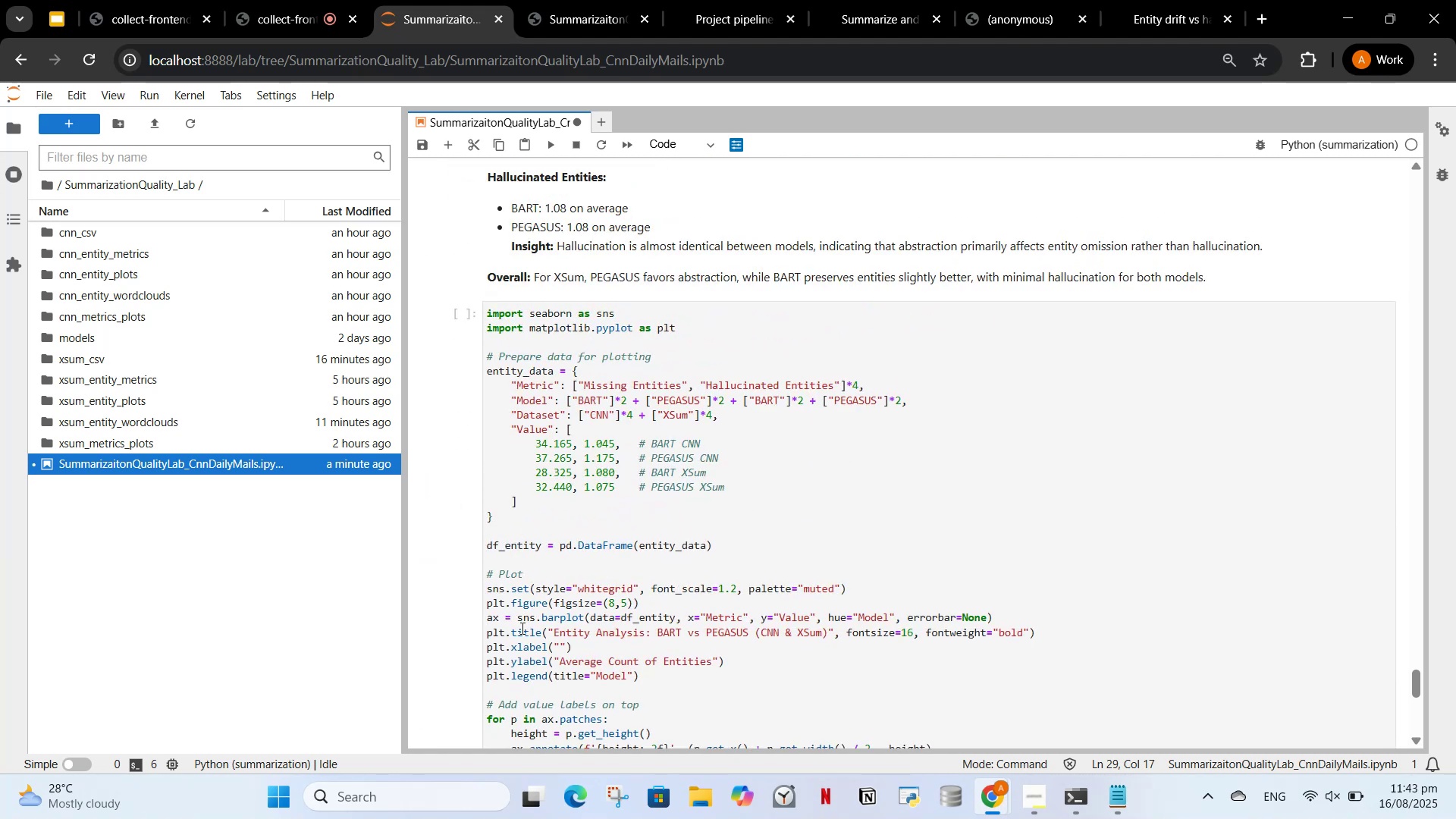 
scroll: coordinate [518, 613], scroll_direction: down, amount: 3.0
 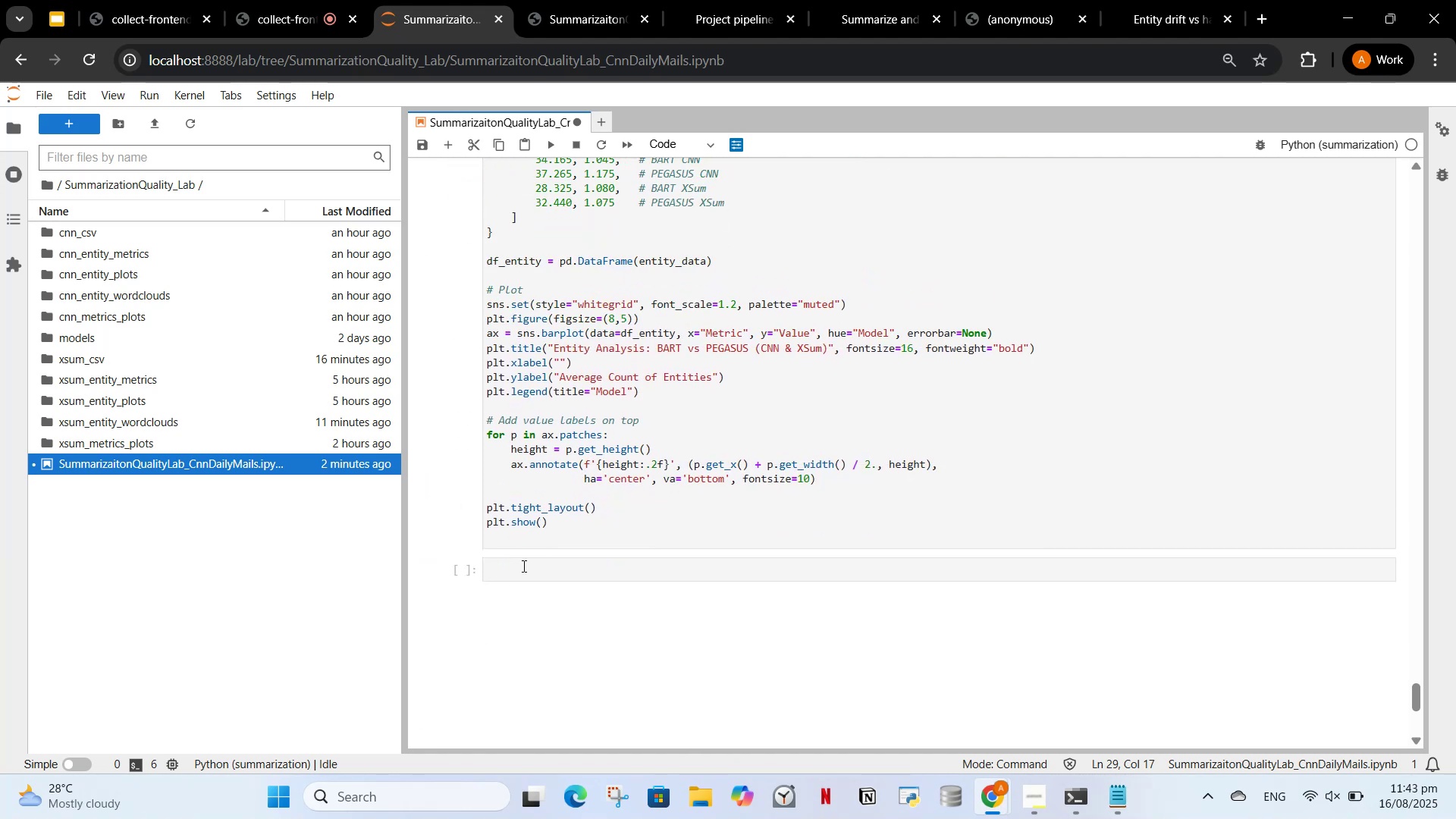 
left_click([520, 571])
 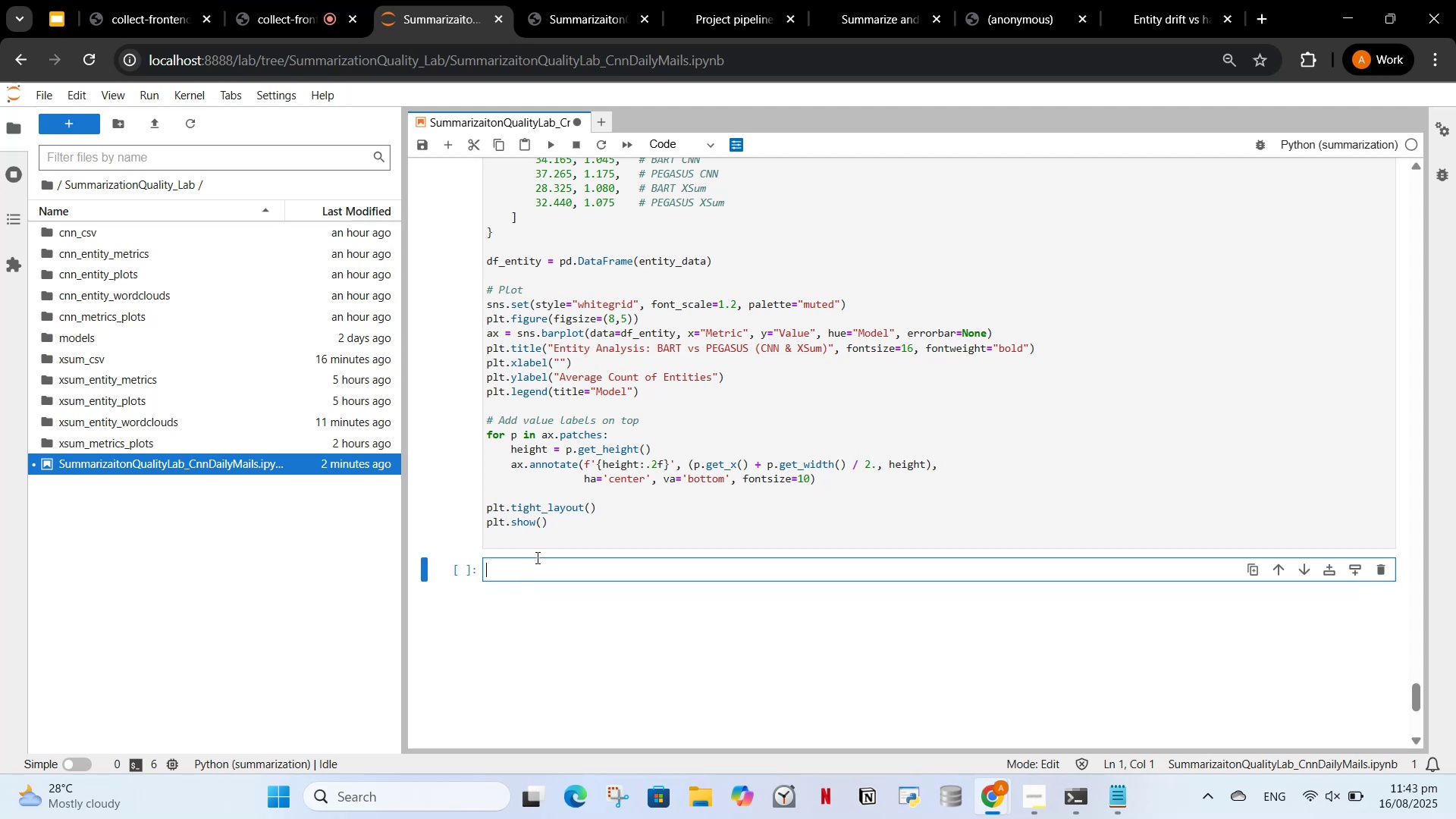 
key(Backspace)
 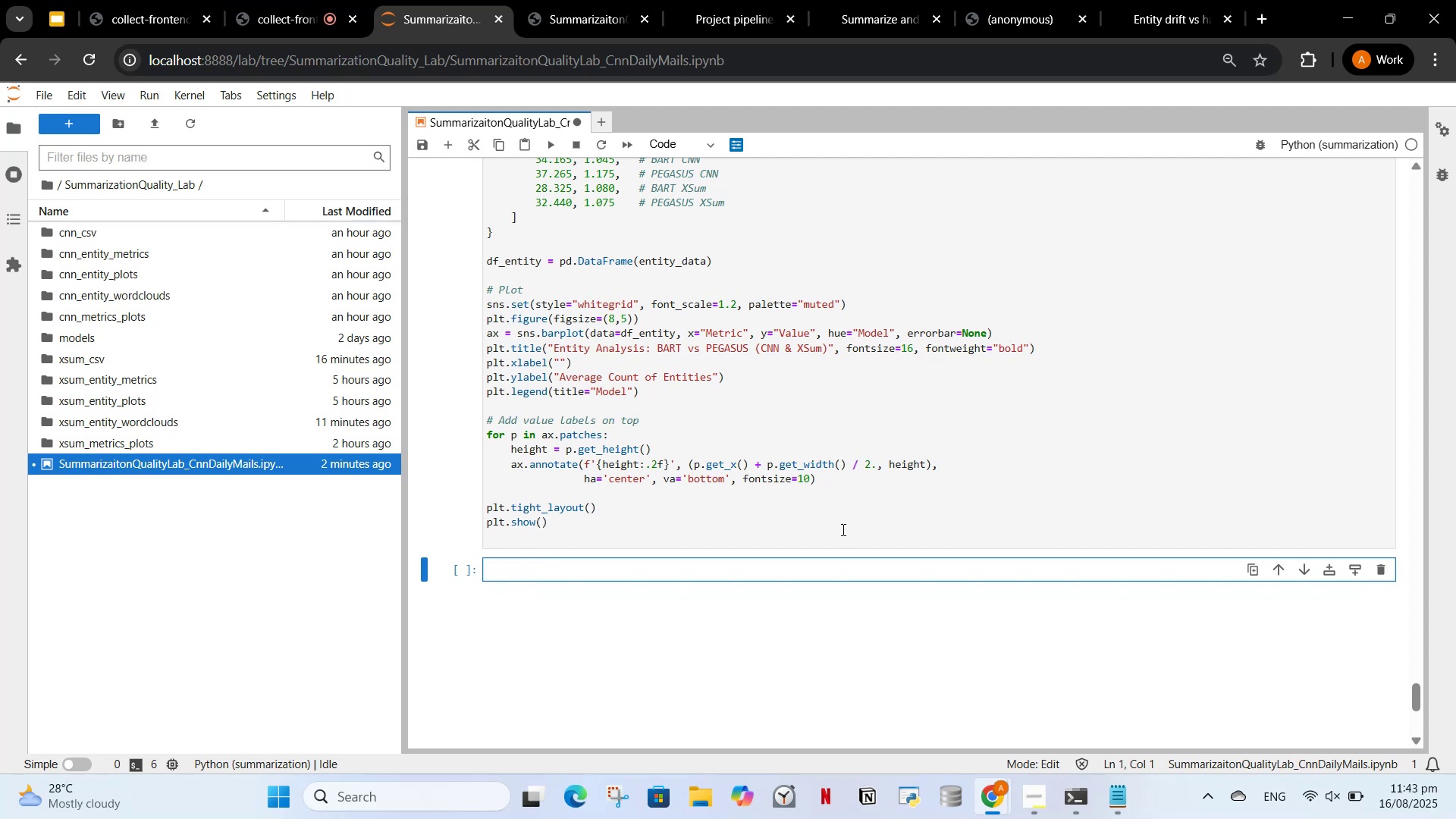 
scroll: coordinate [900, 515], scroll_direction: up, amount: 45.0
 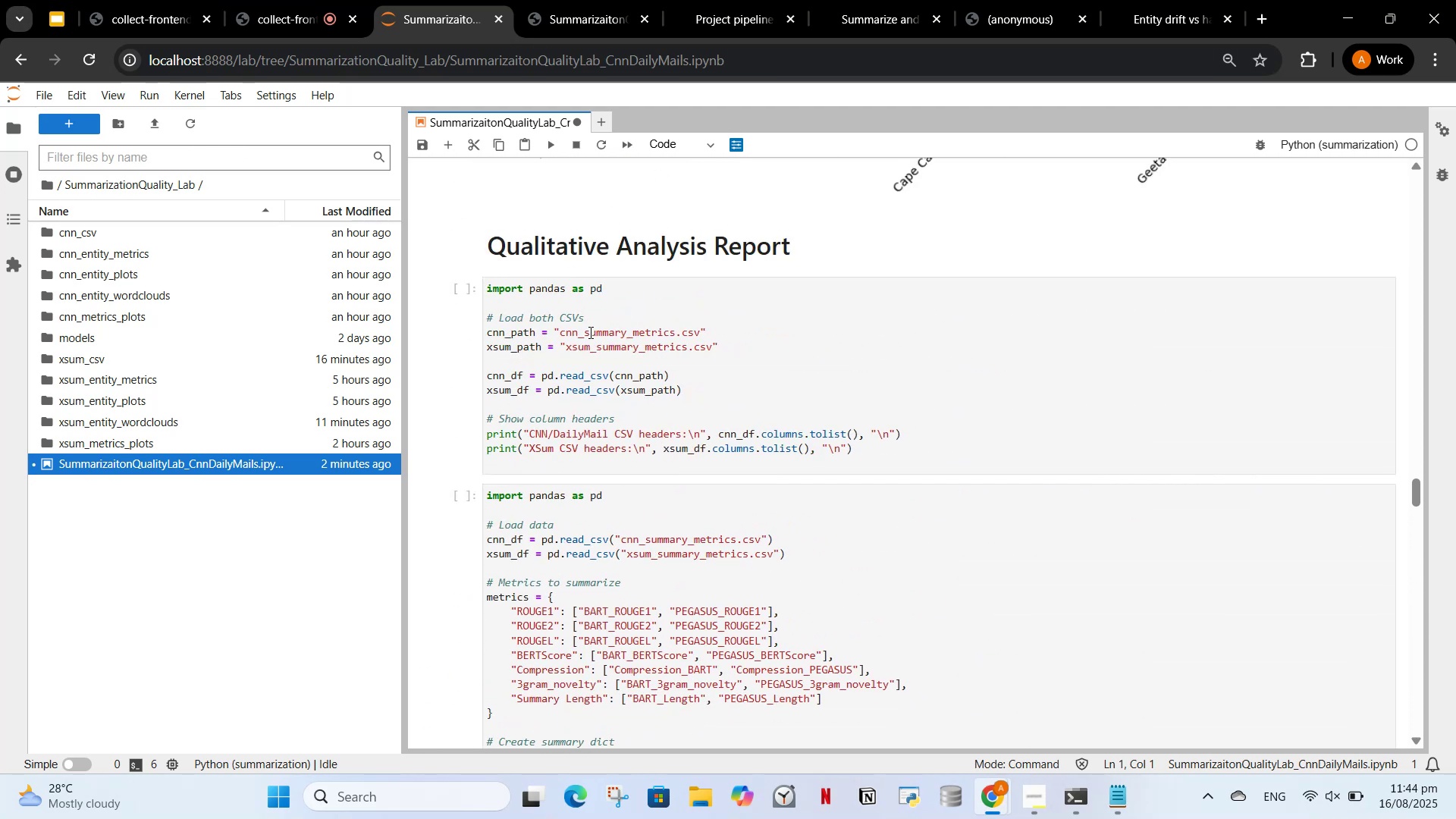 
left_click([563, 337])
 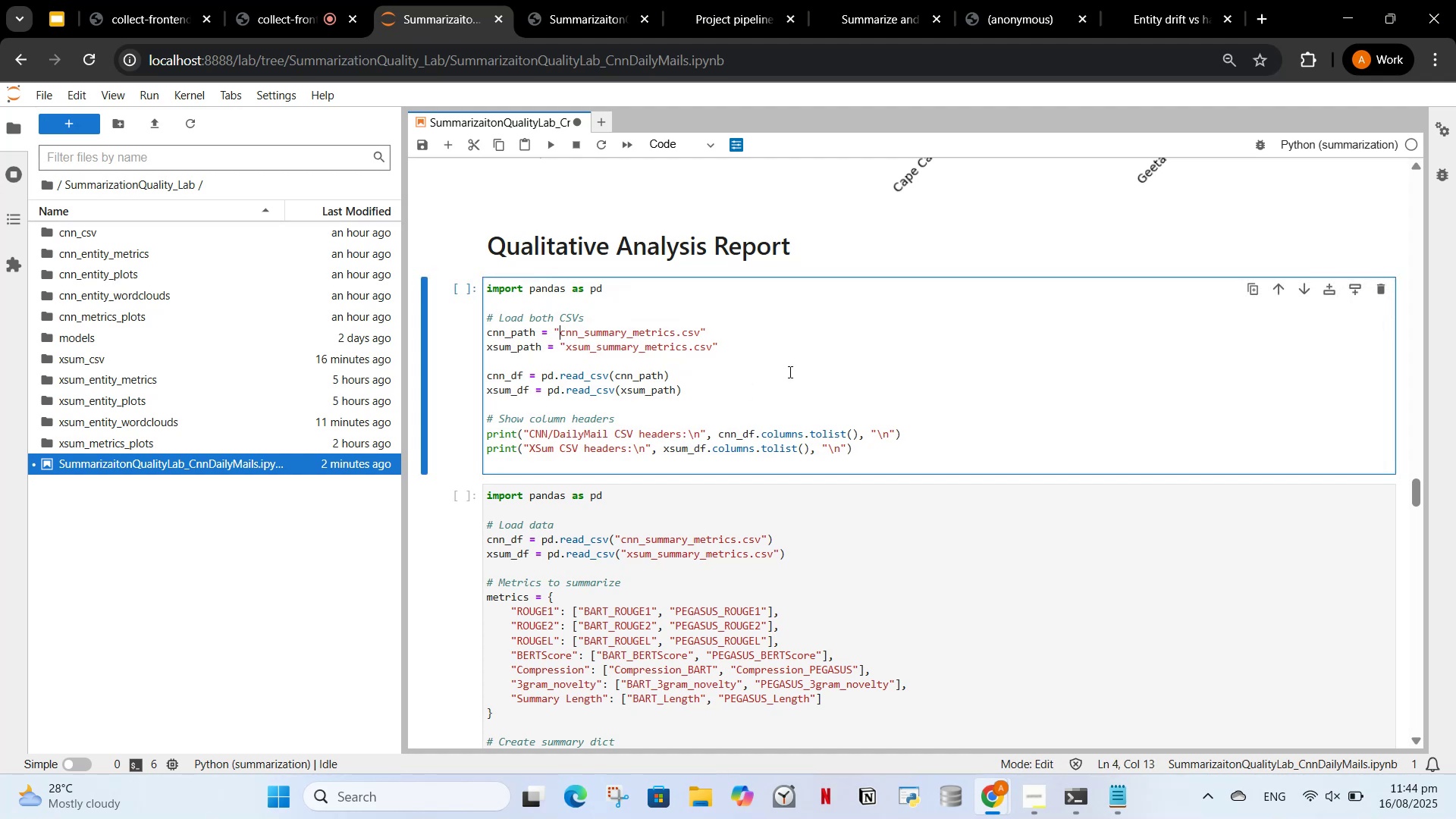 
type(./cnn_csv/)
 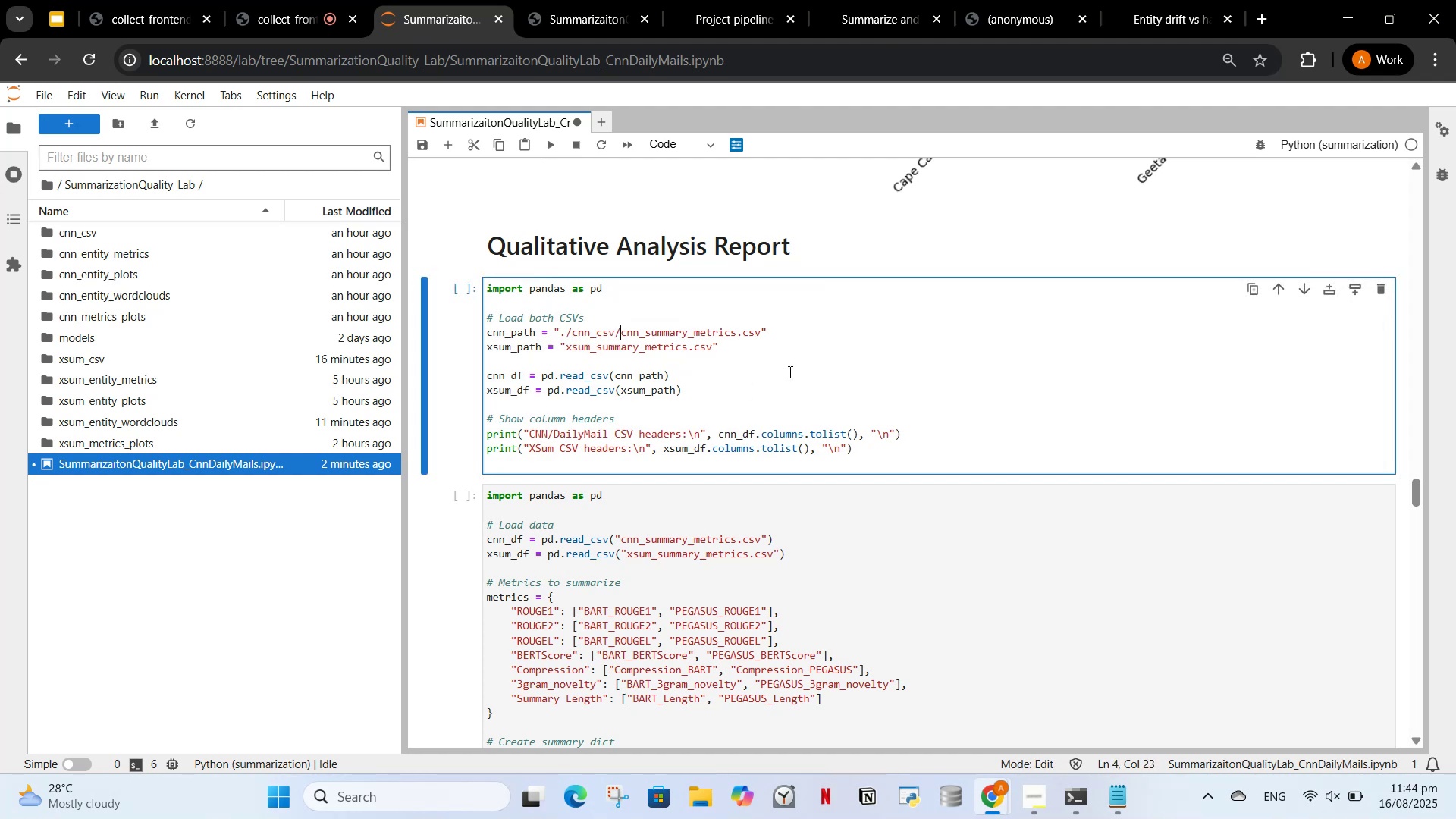 
left_click([567, 346])
 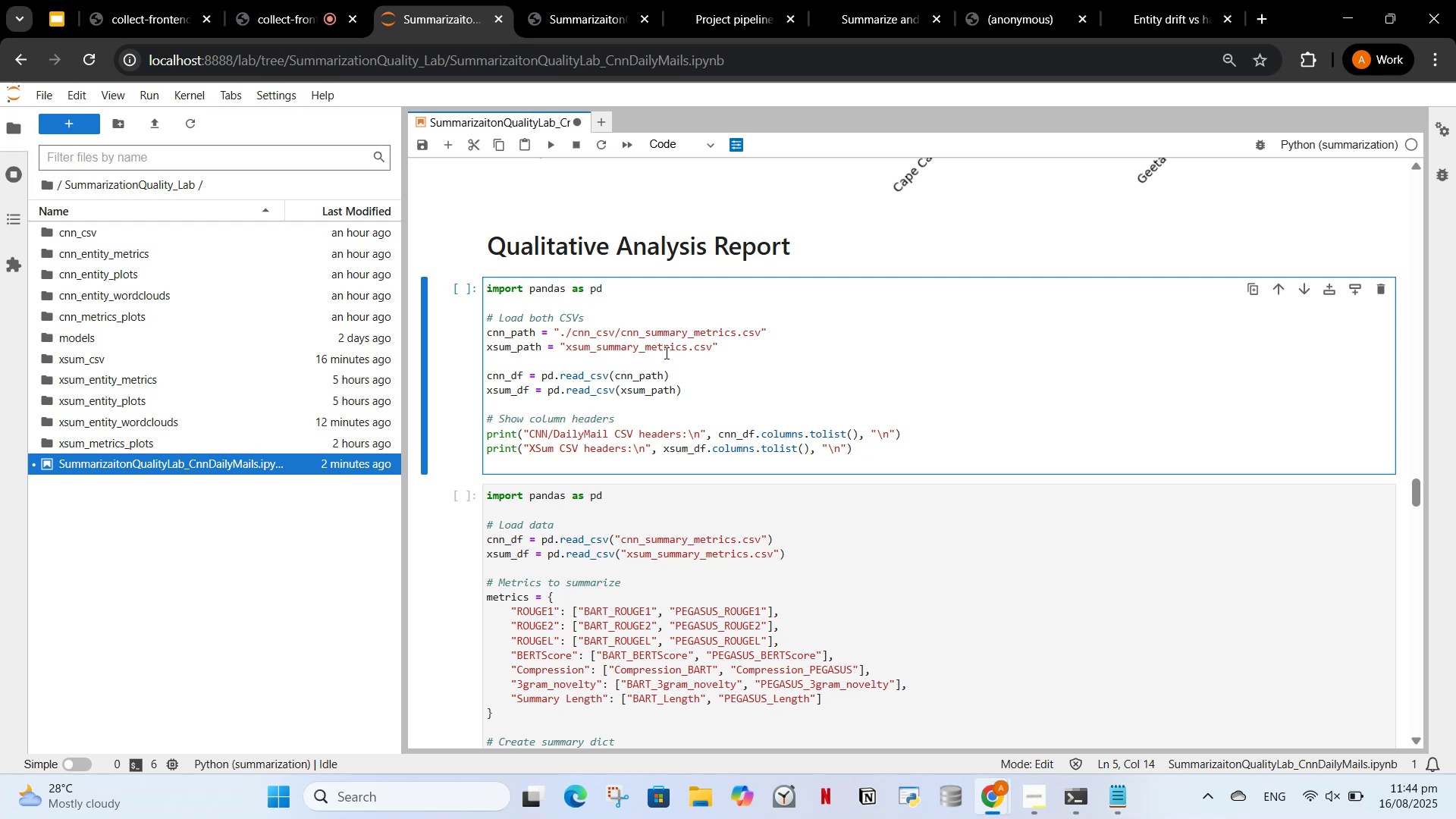 
type(./xsum_csv/)
 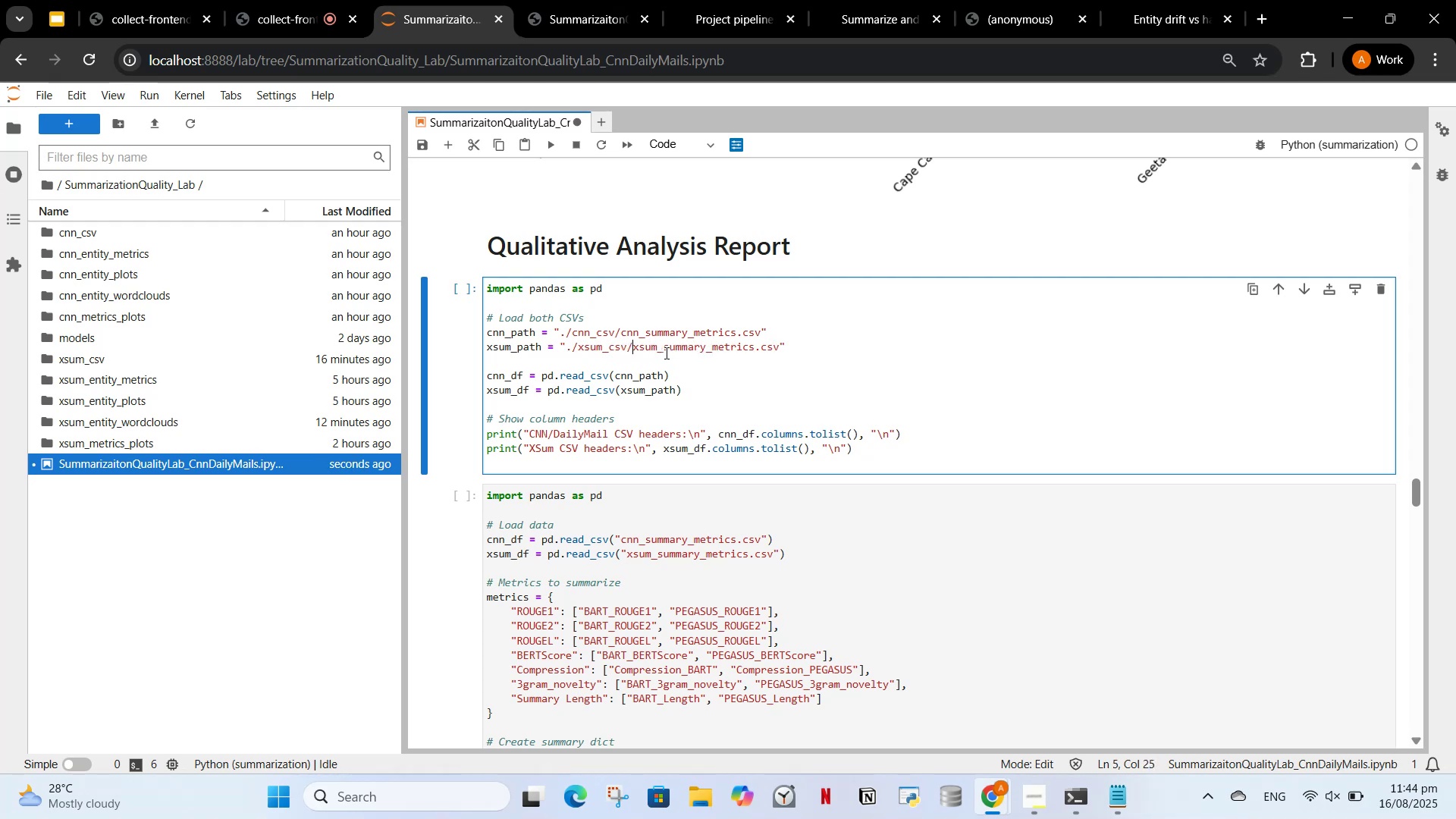 
wait(5.4)
 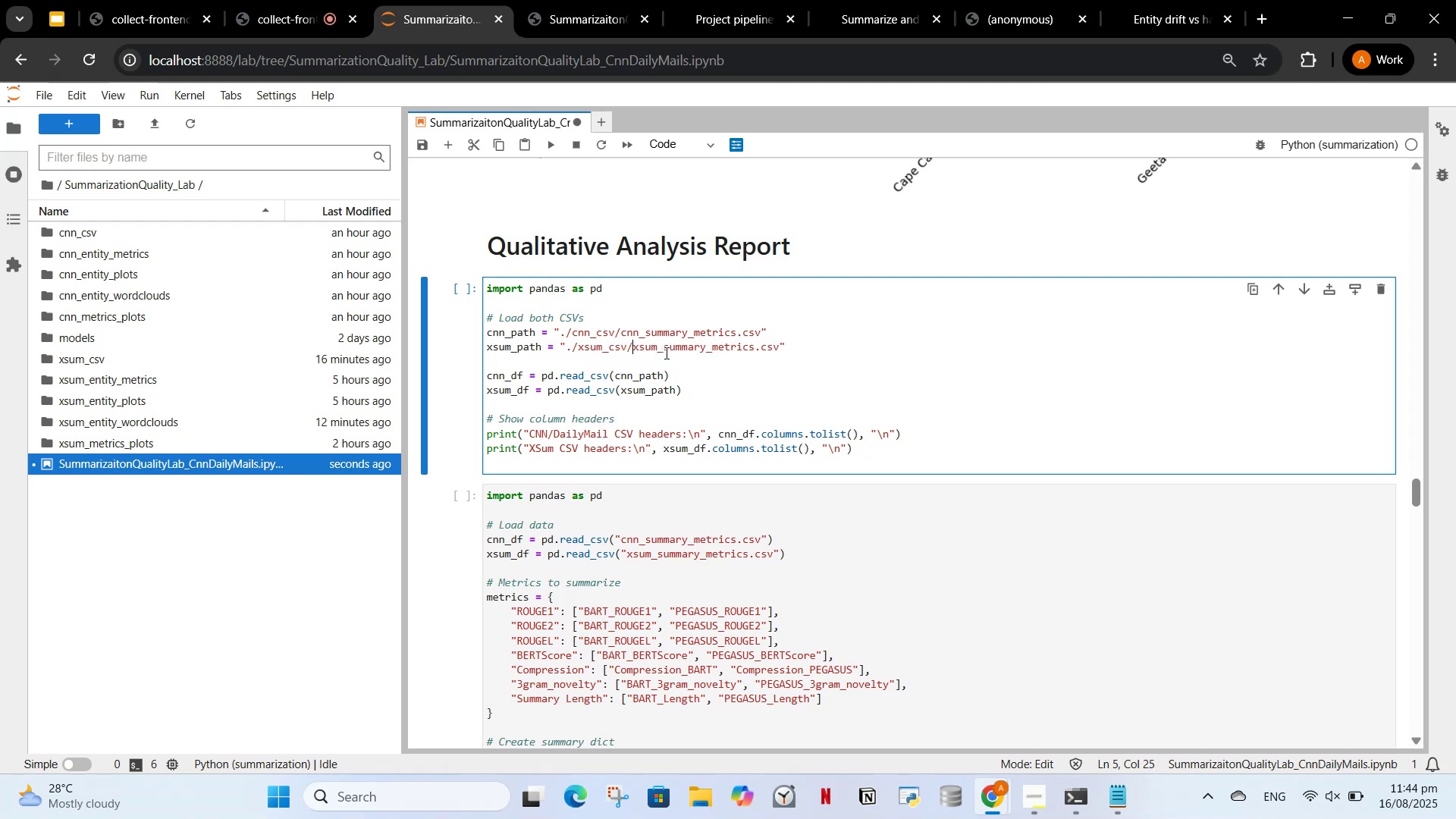 
scroll: coordinate [586, 555], scroll_direction: down, amount: 2.0
 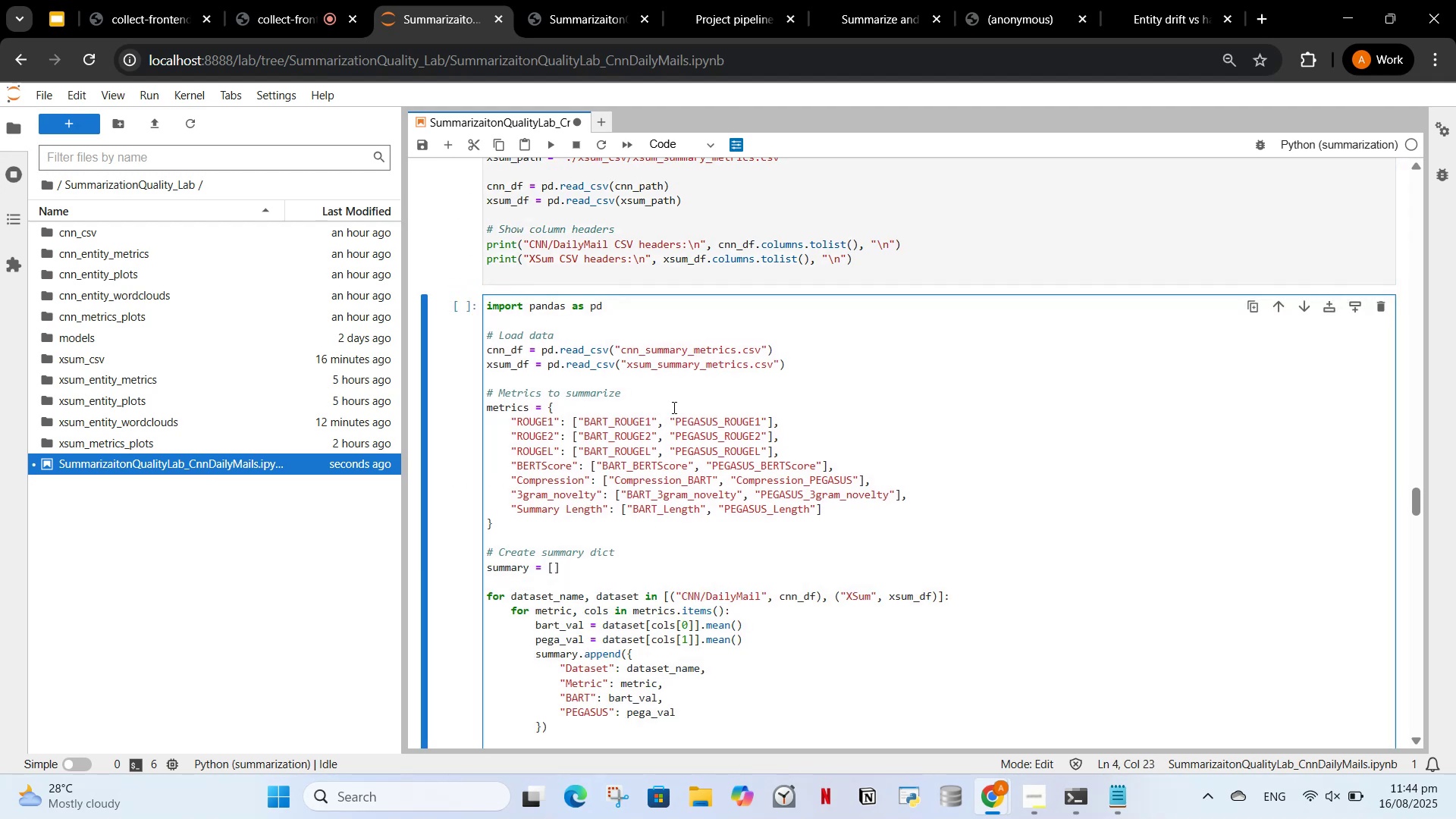 
type(./cs)
key(Backspace)
type(nn_csv/)
 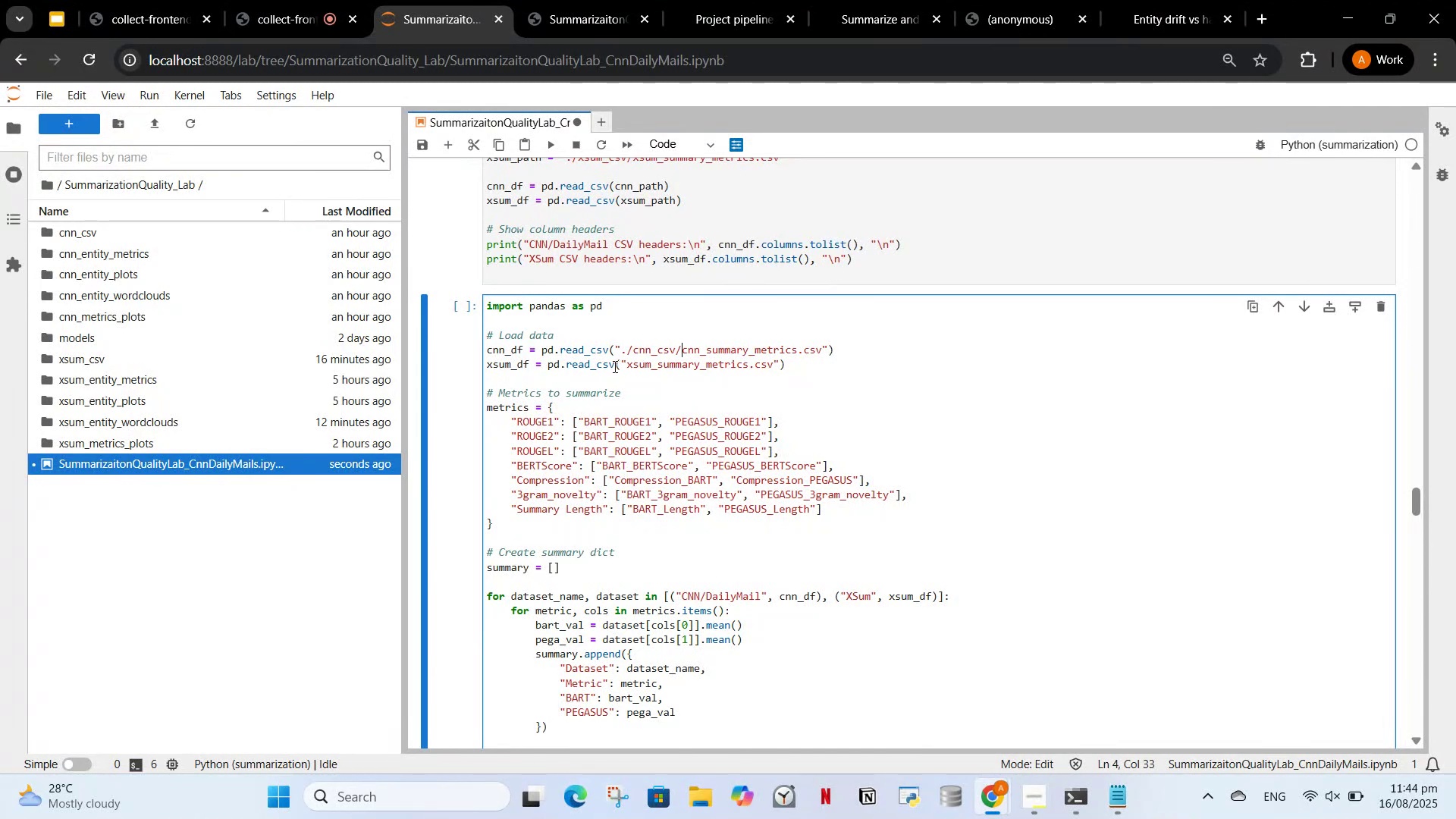 
left_click([627, 362])
 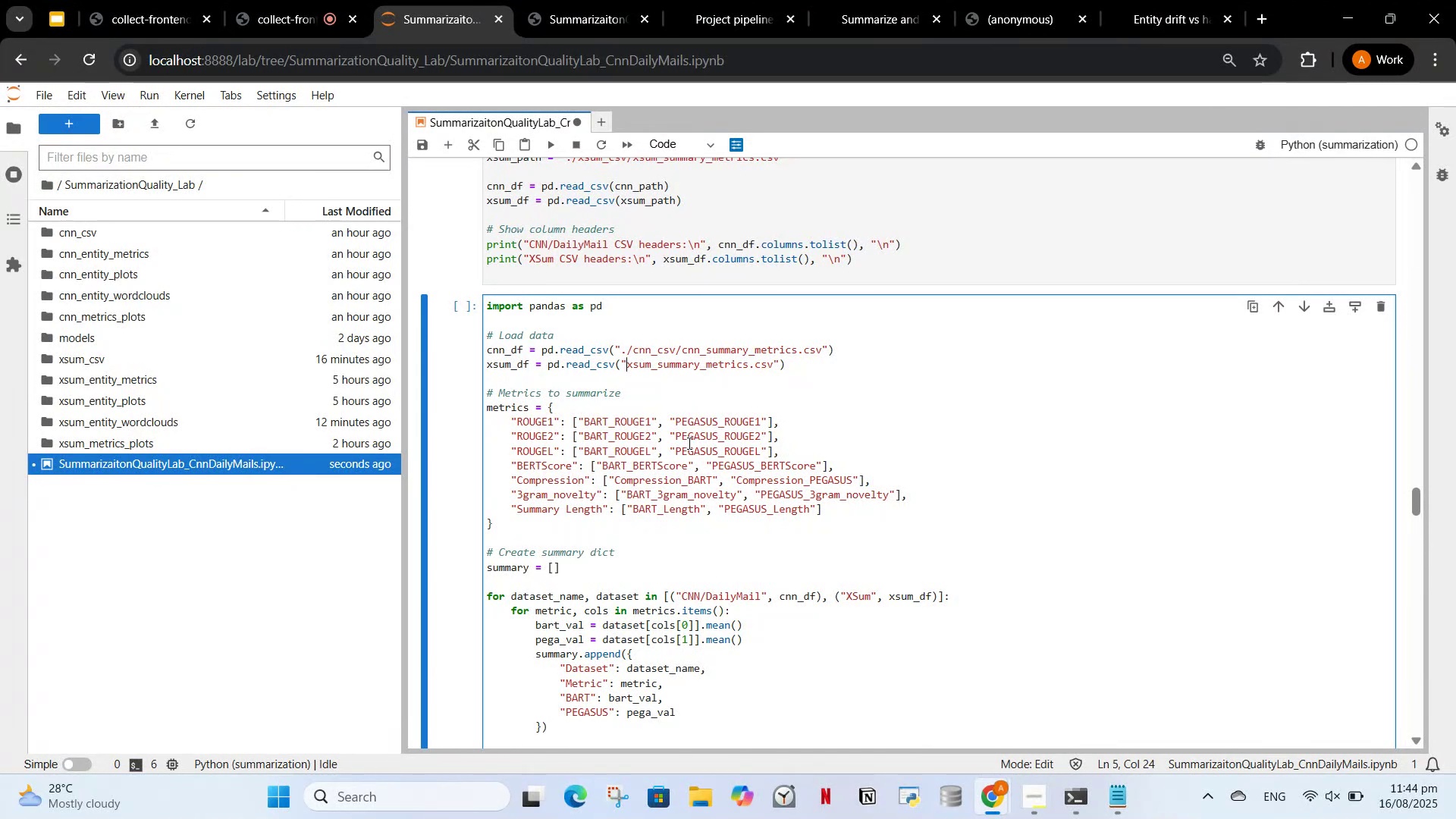 
type(./xsum_csv/)
 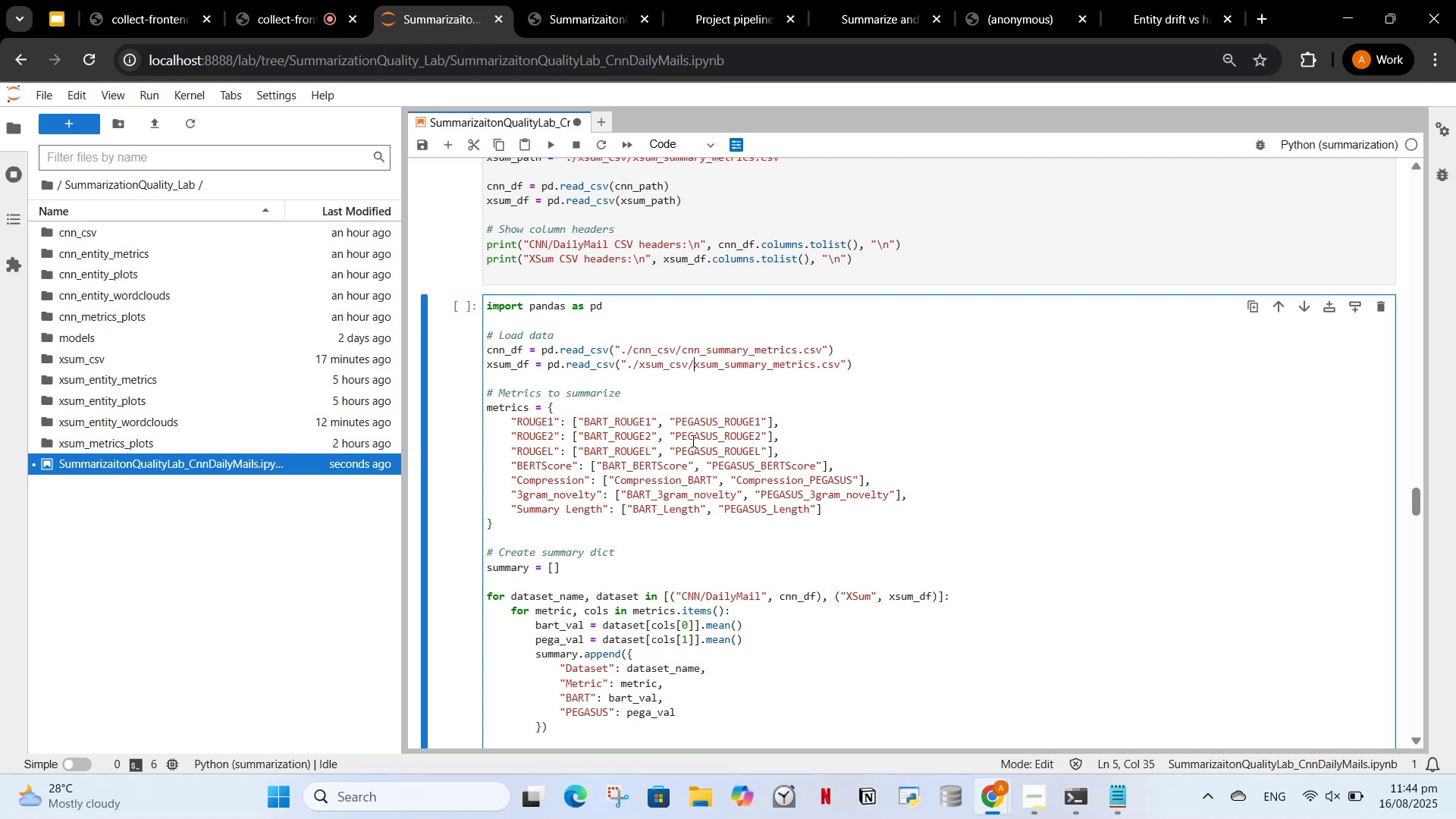 
scroll: coordinate [582, 540], scroll_direction: down, amount: 18.0
 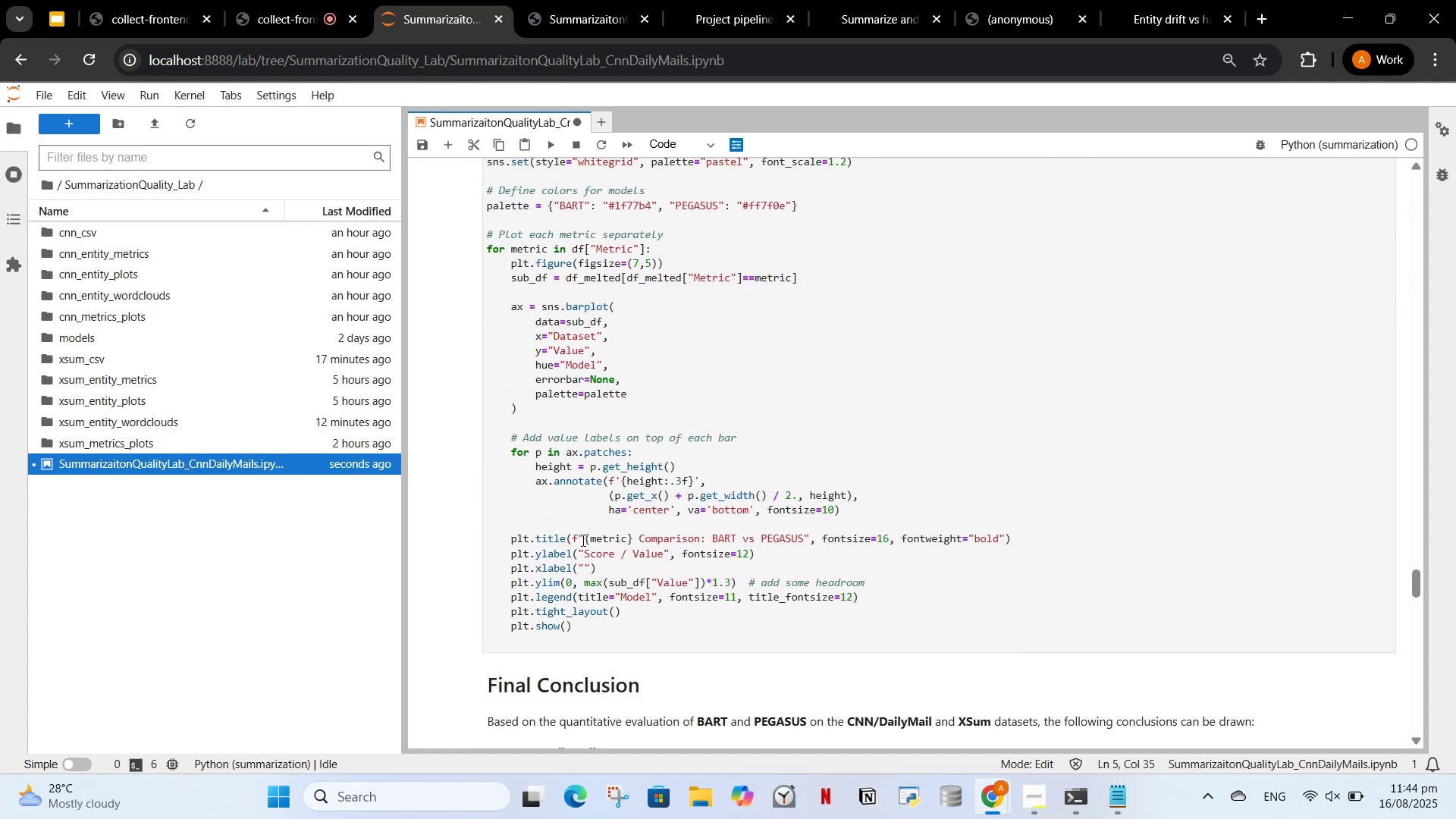 
scroll: coordinate [580, 539], scroll_direction: down, amount: 9.0
 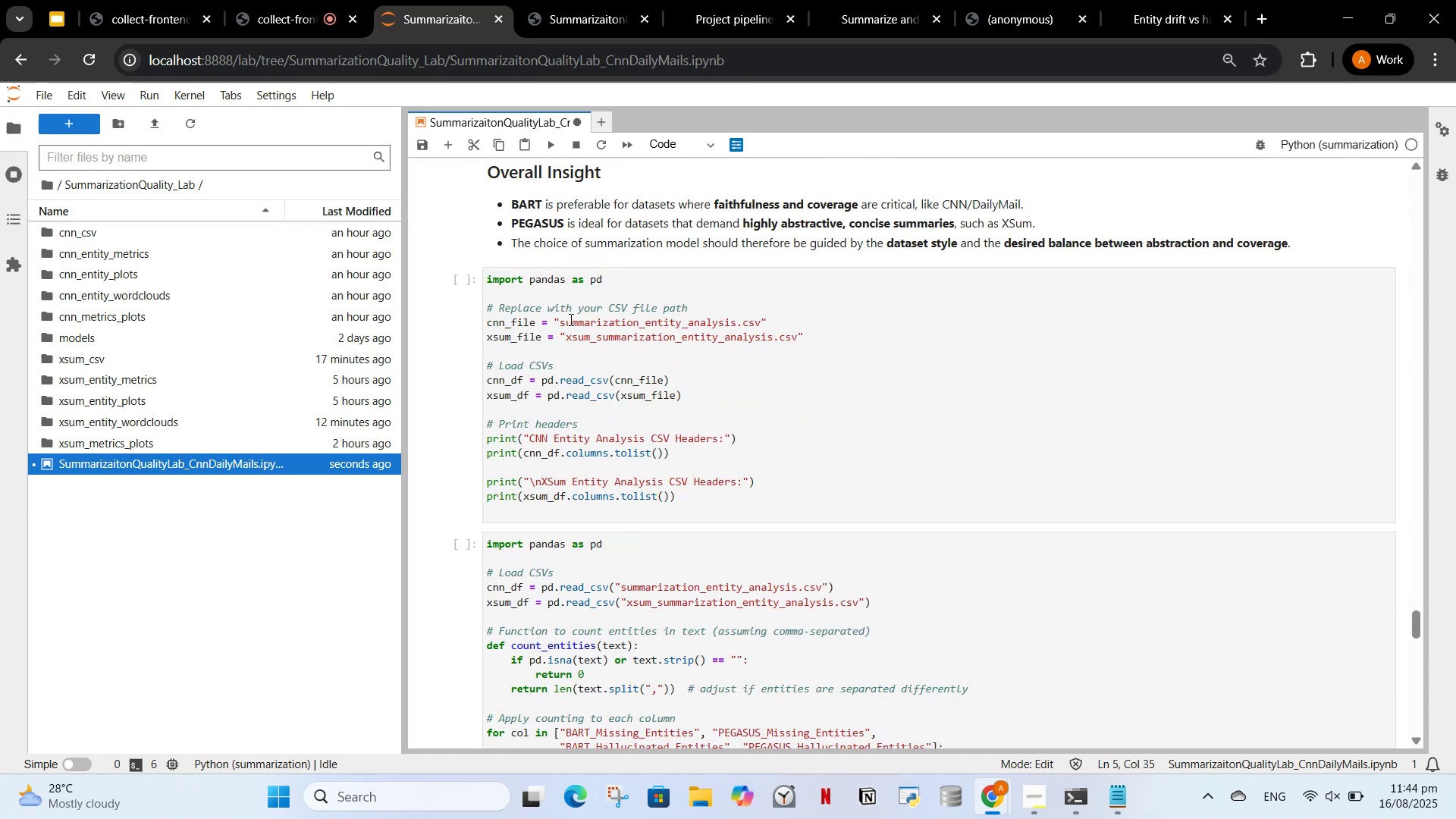 
left_click([560, 323])
 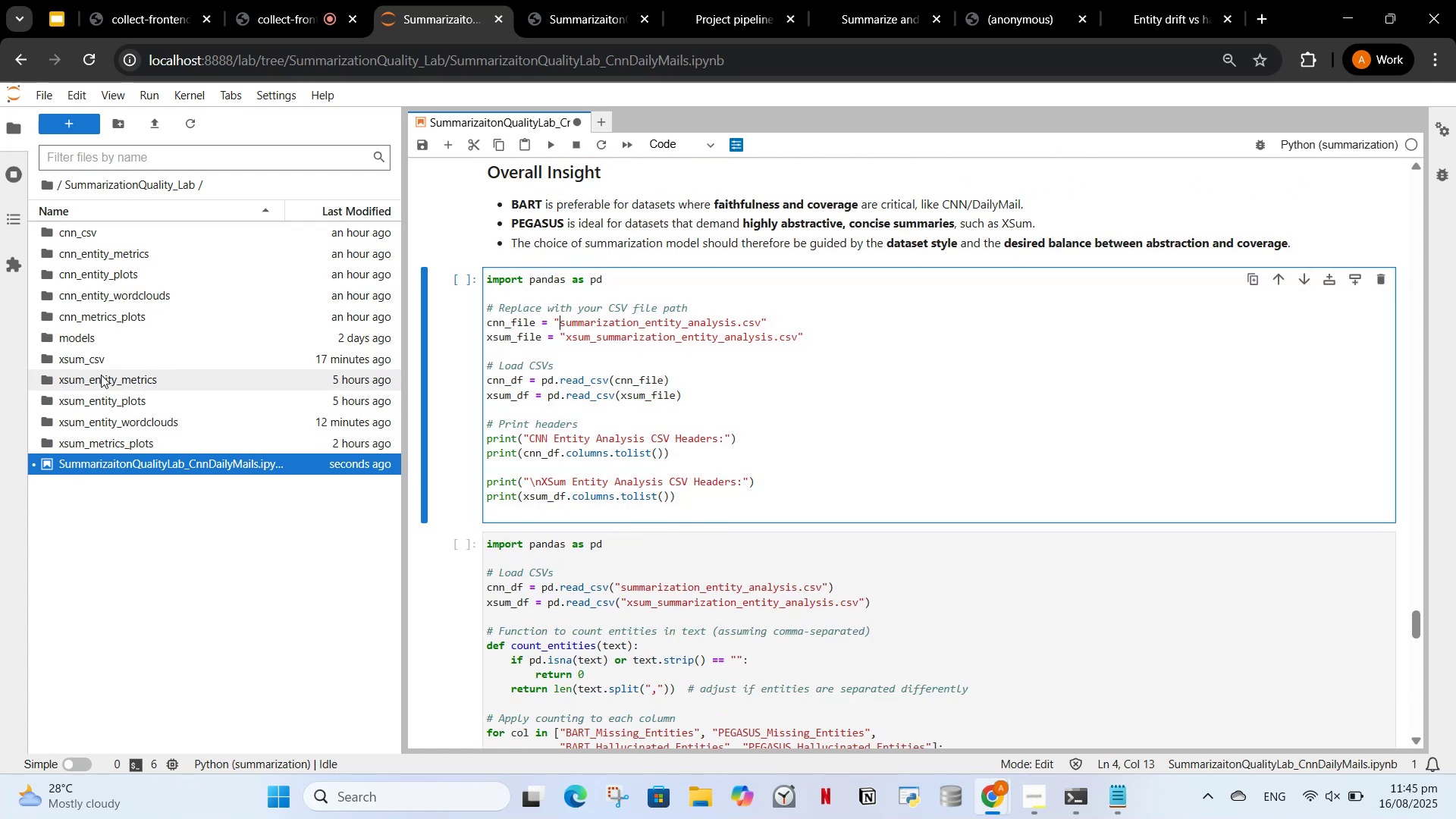 
double_click([131, 233])
 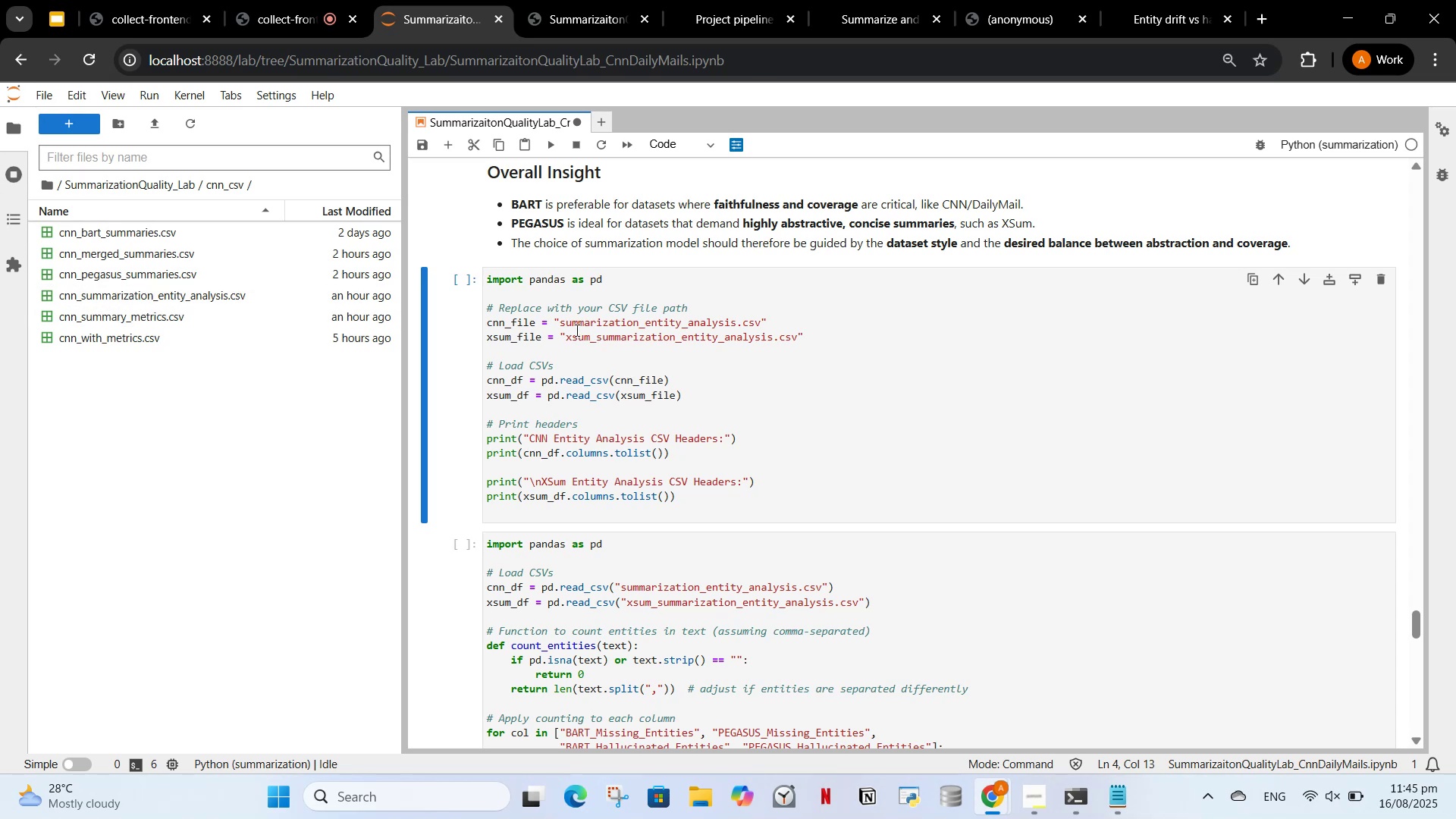 
left_click([560, 322])
 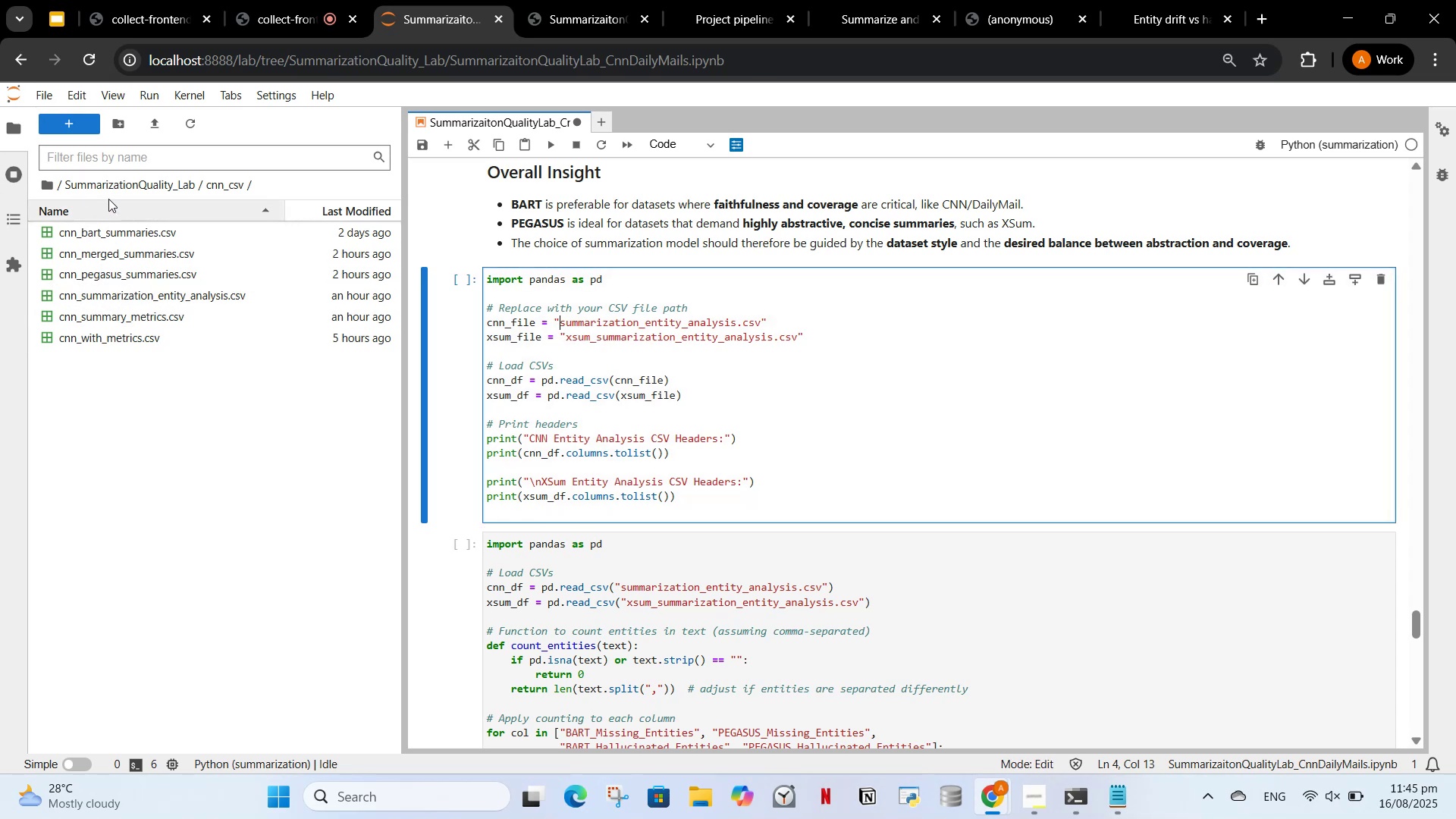 
left_click([108, 179])
 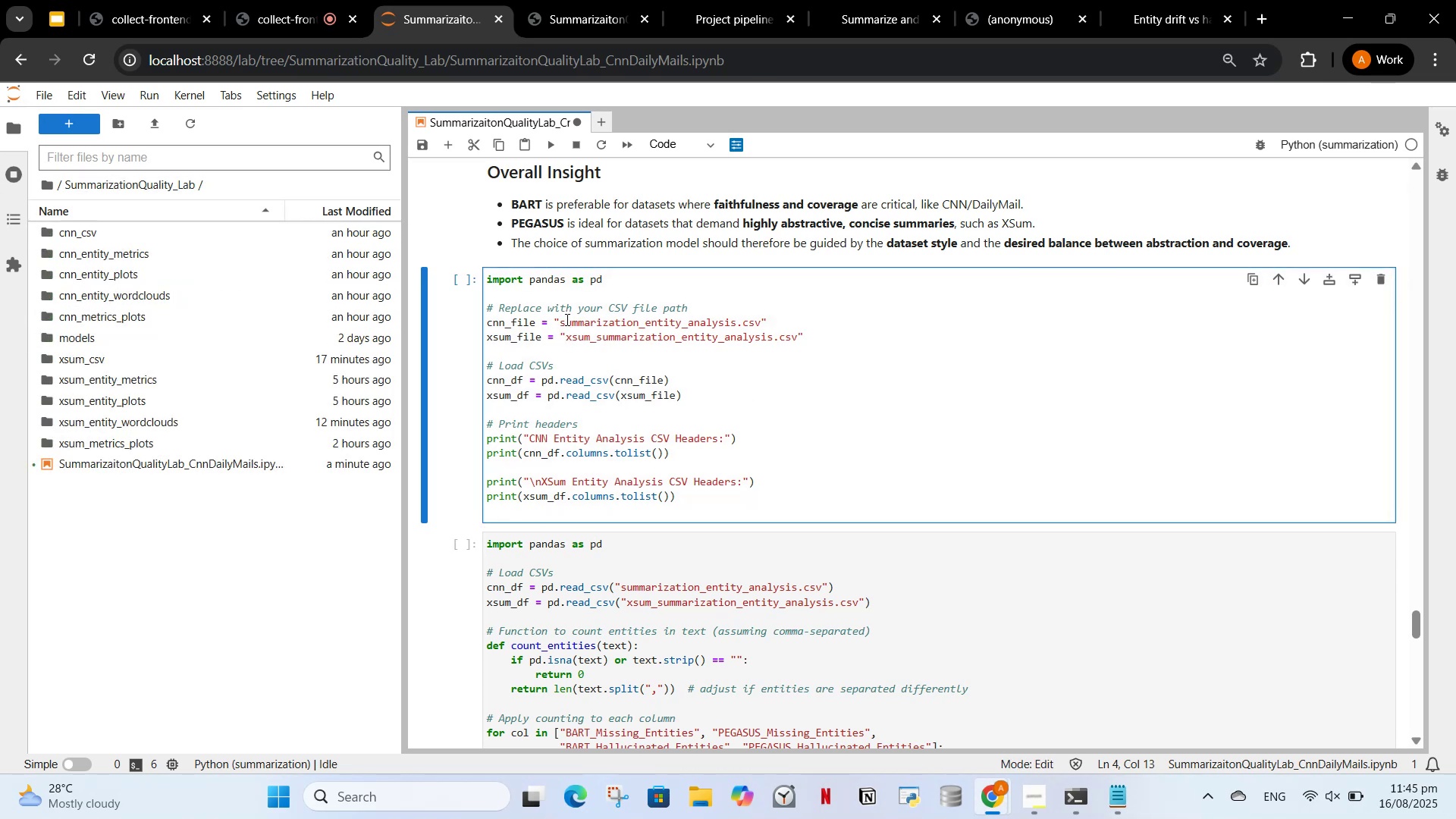 
left_click([562, 320])
 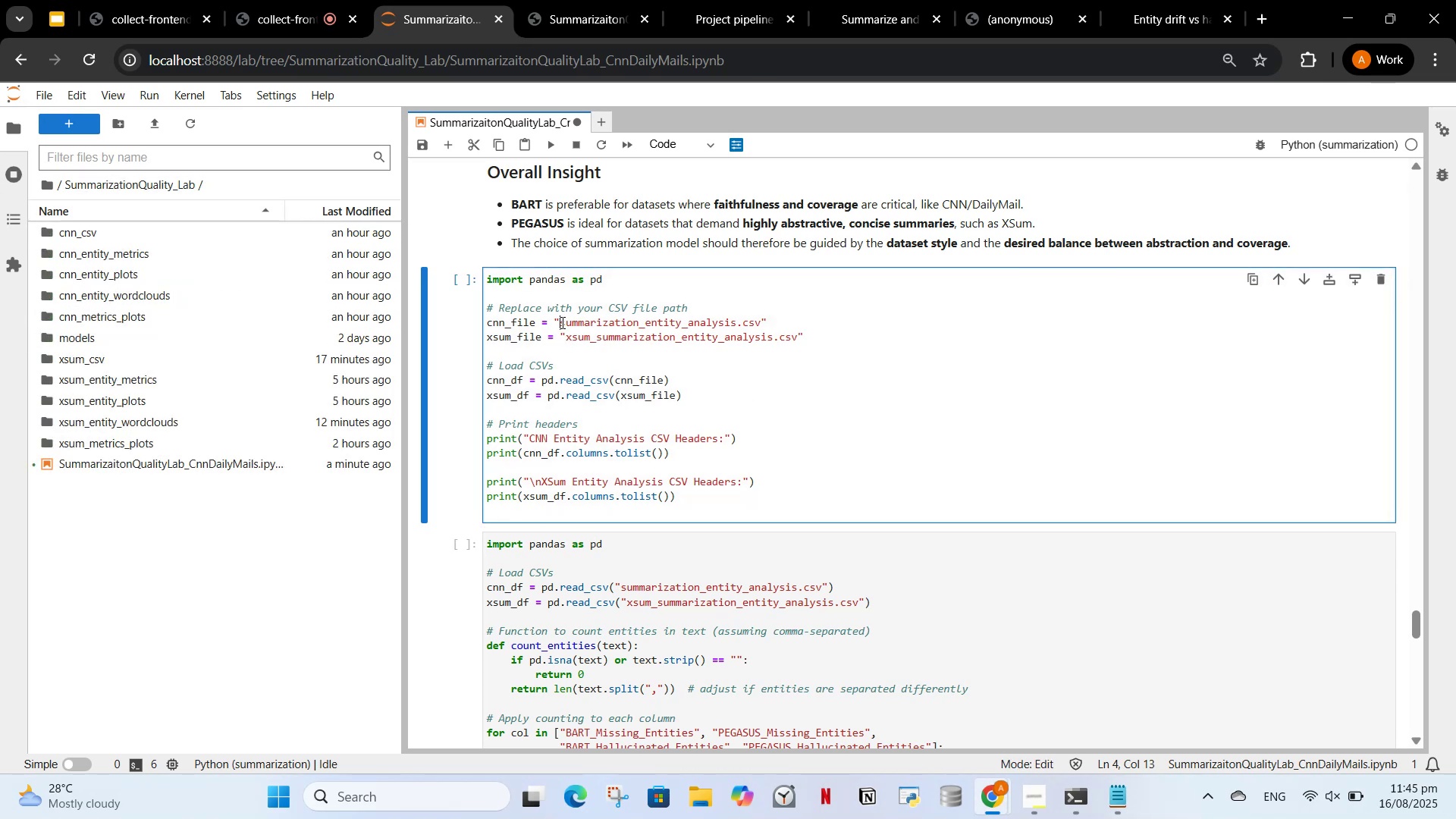 
type(./cnn_csn)
key(Backspace)
type(v/cnn_)
 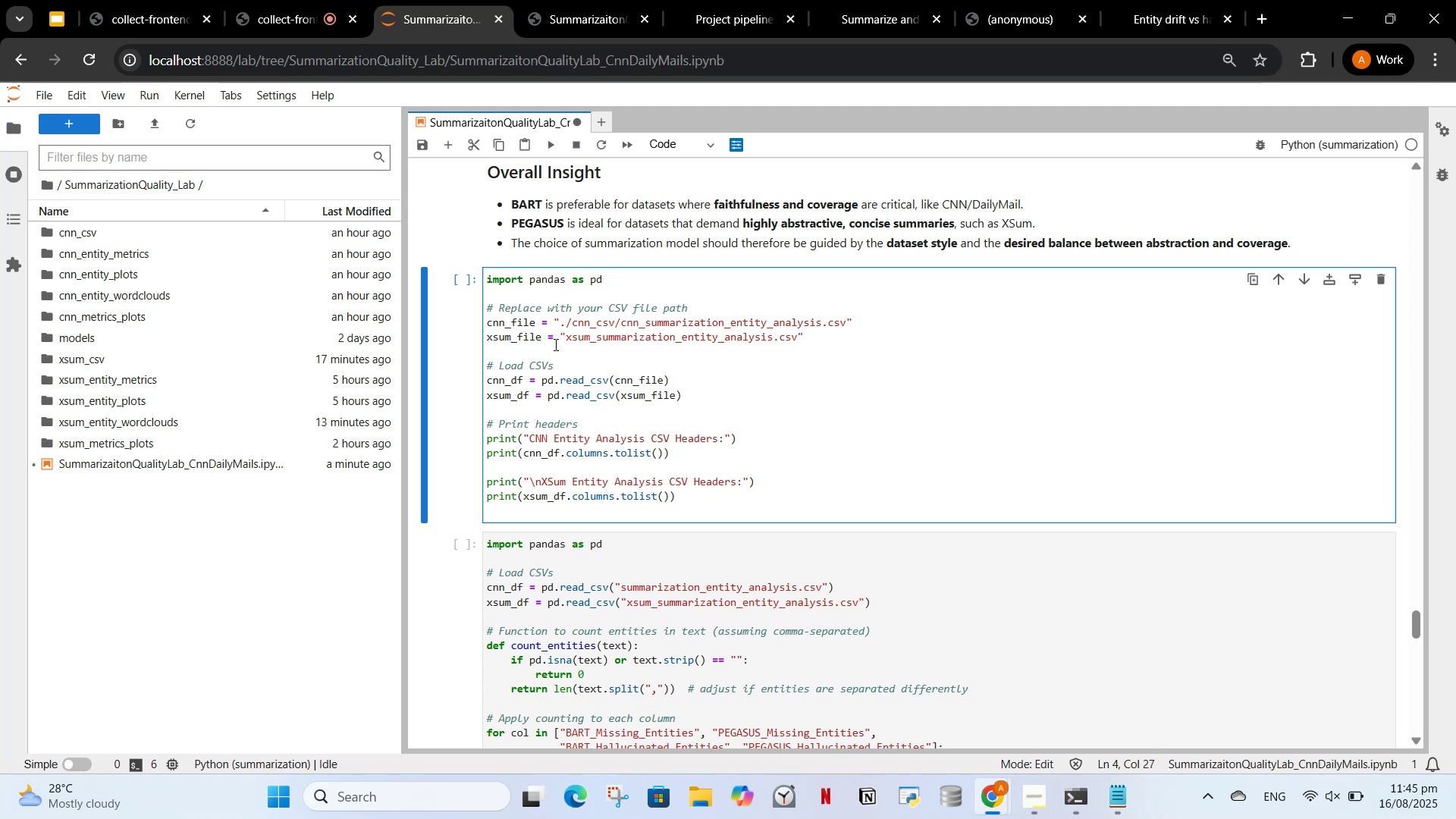 
left_click([567, 339])
 